 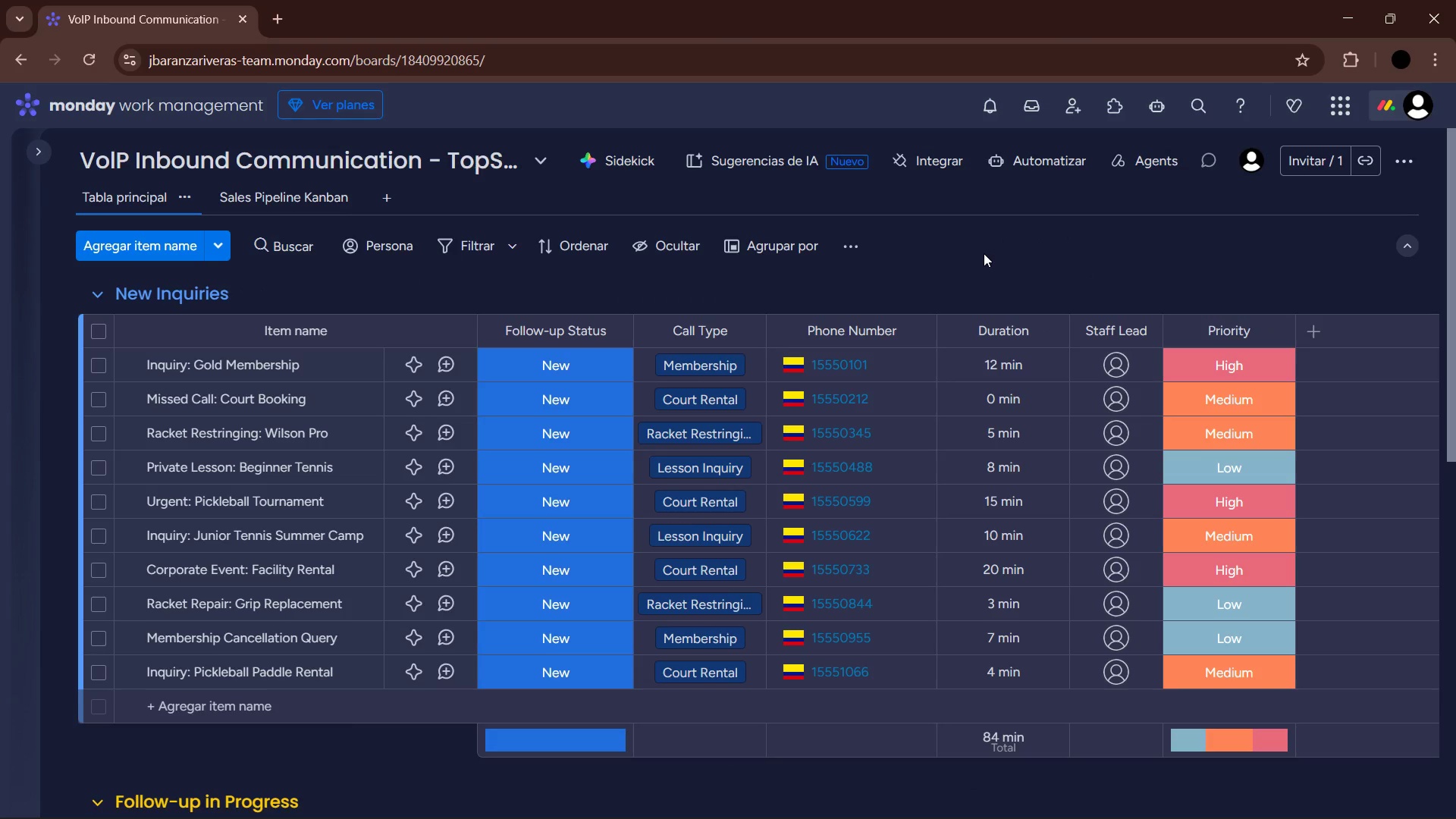 
left_click_drag(start_coordinate=[0, 83], to_coordinate=[1455, 818])
 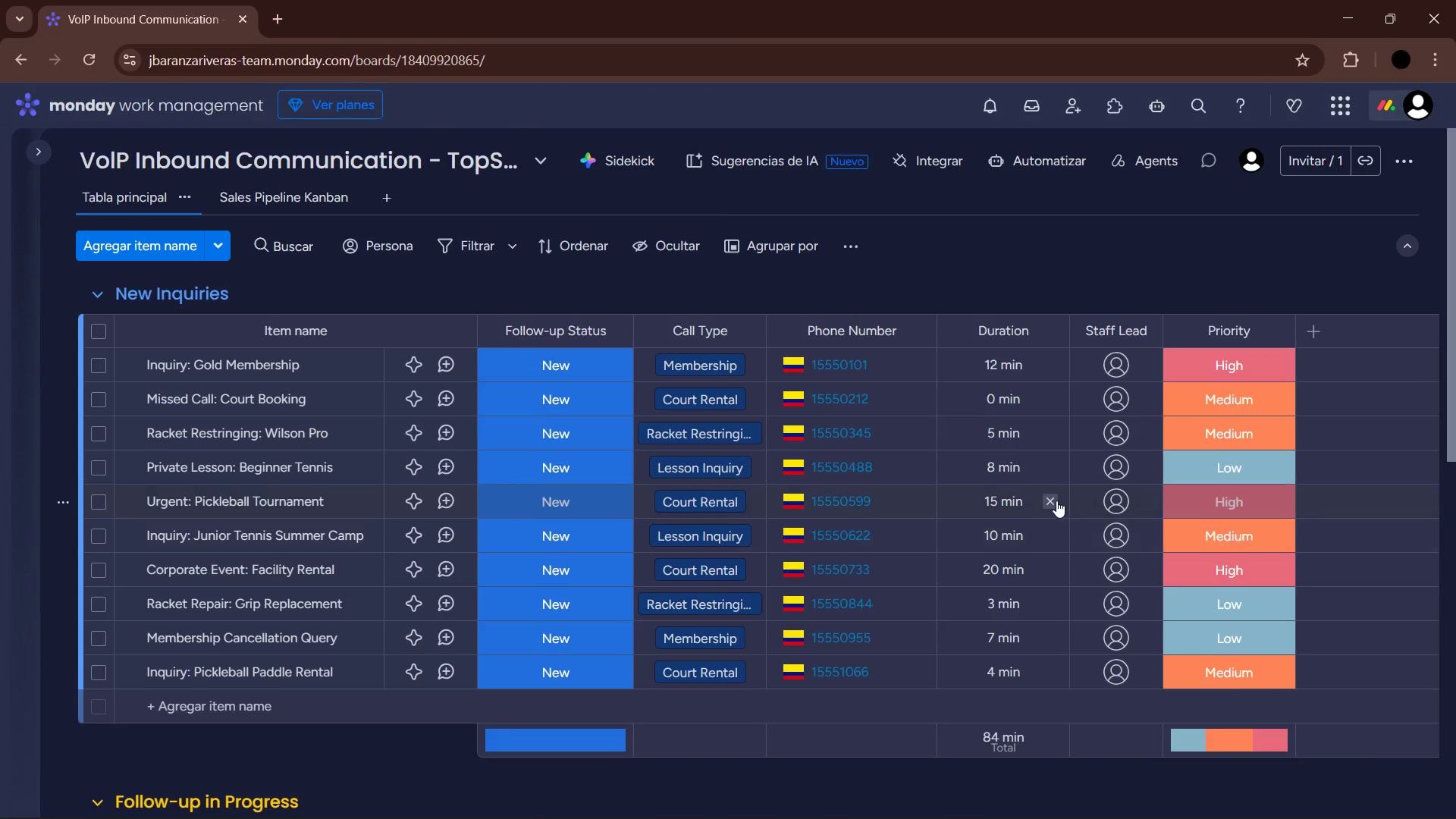 
scroll: coordinate [896, 522], scroll_direction: up, amount: 1.0
 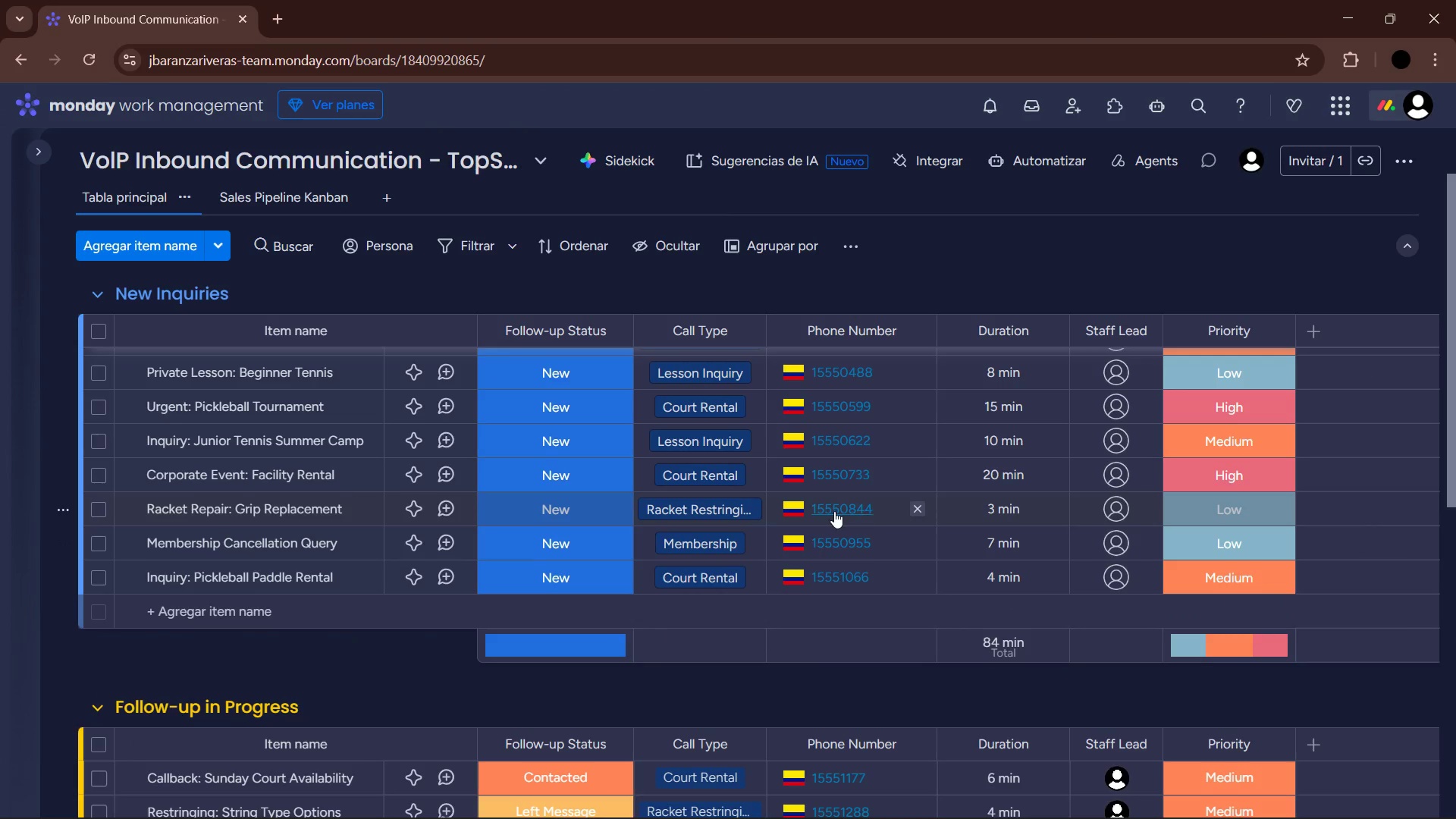 
scroll: coordinate [723, 504], scroll_direction: down, amount: 3.0
 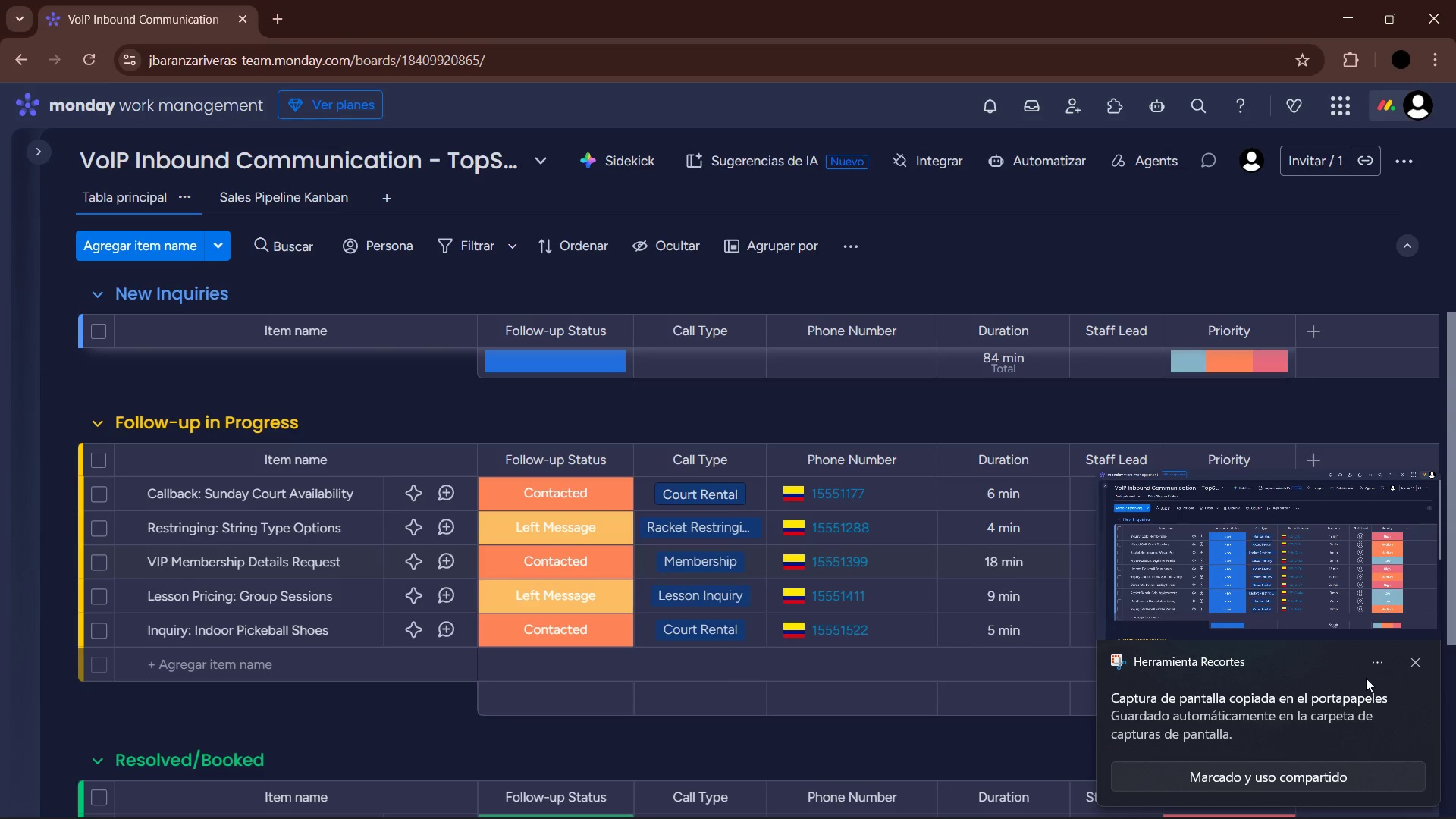 
left_click([1419, 664])
 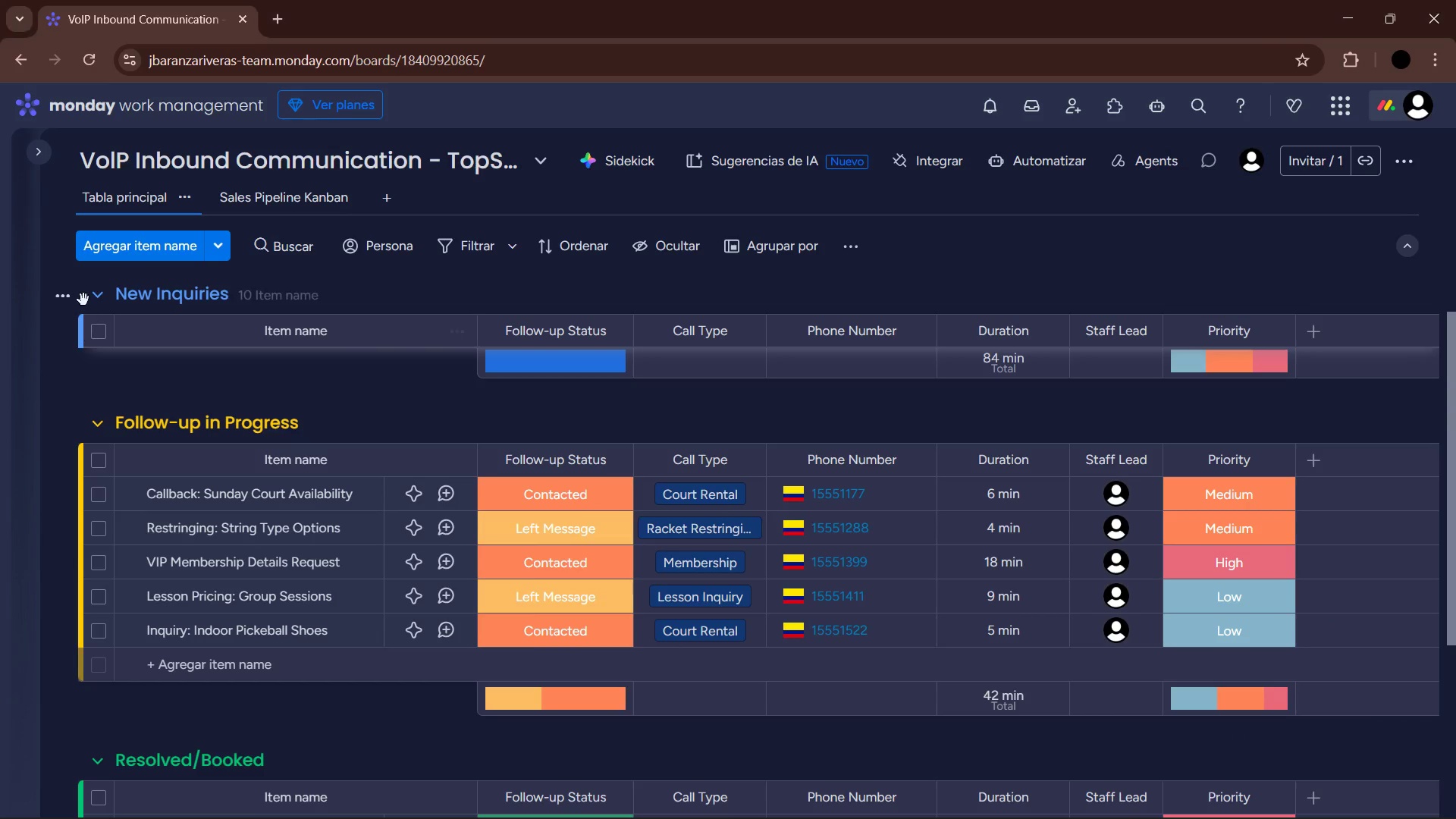 
left_click([94, 291])
 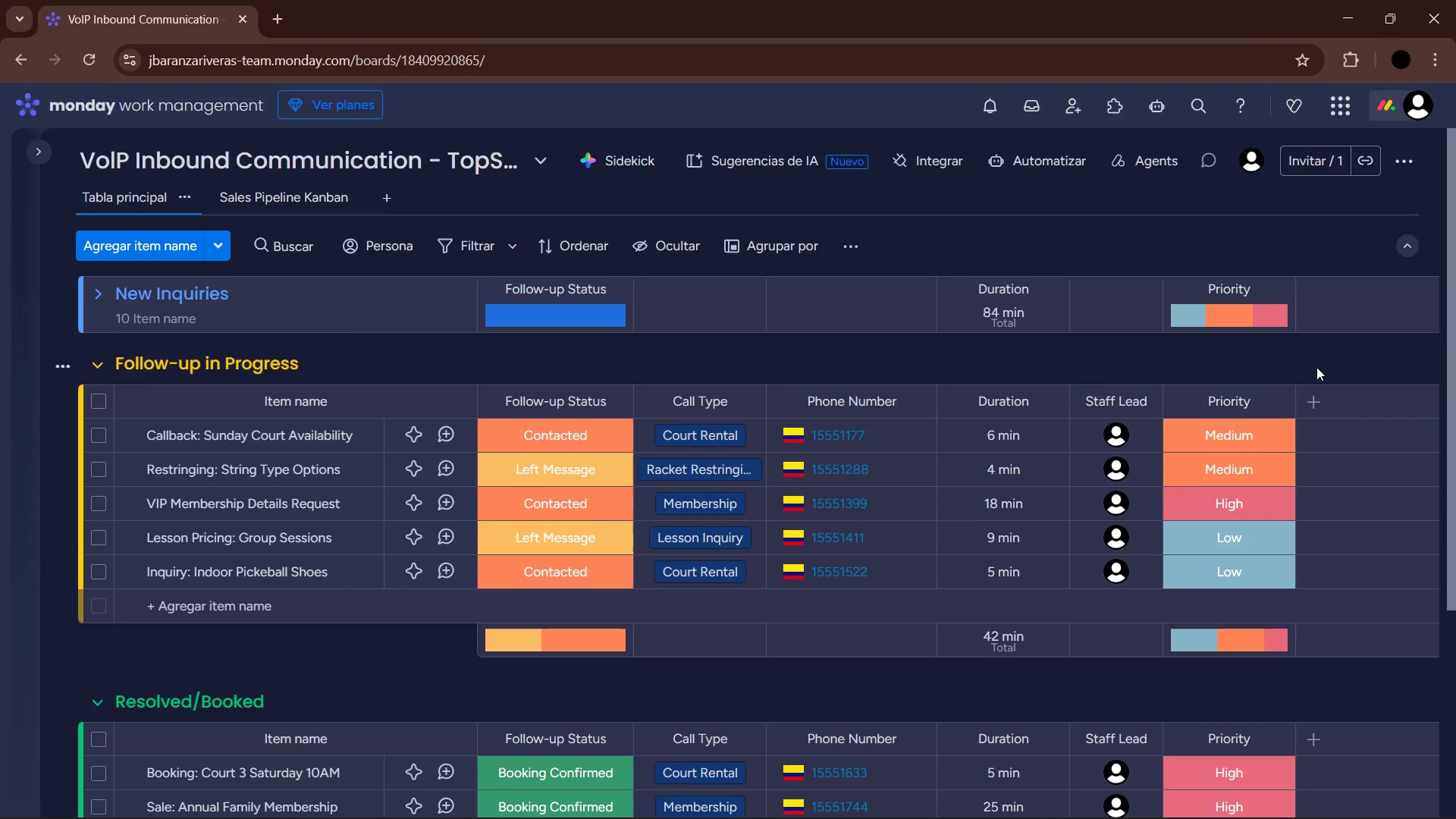 
left_click([95, 704])
 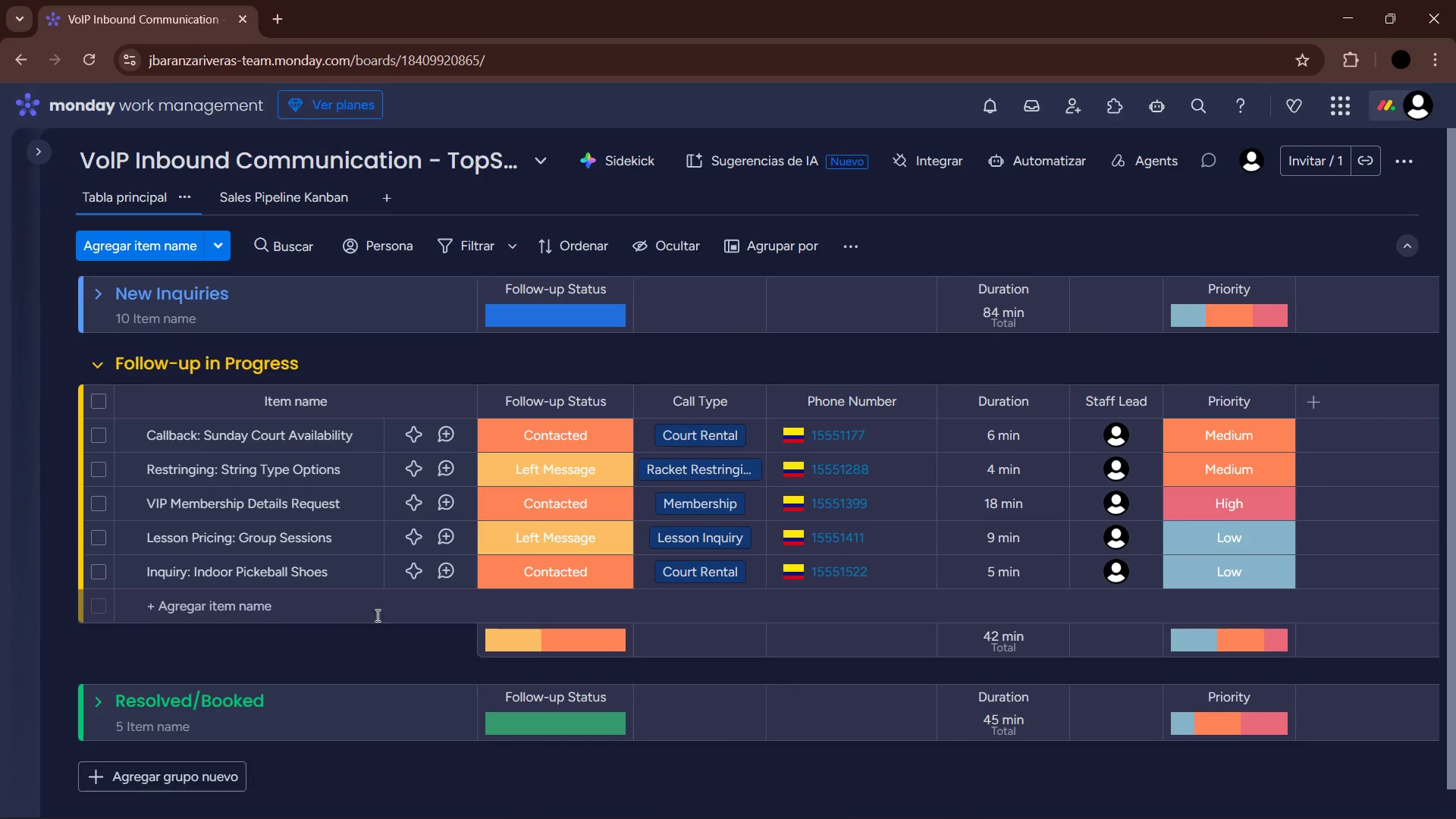 
scroll: coordinate [435, 469], scroll_direction: up, amount: 3.0
 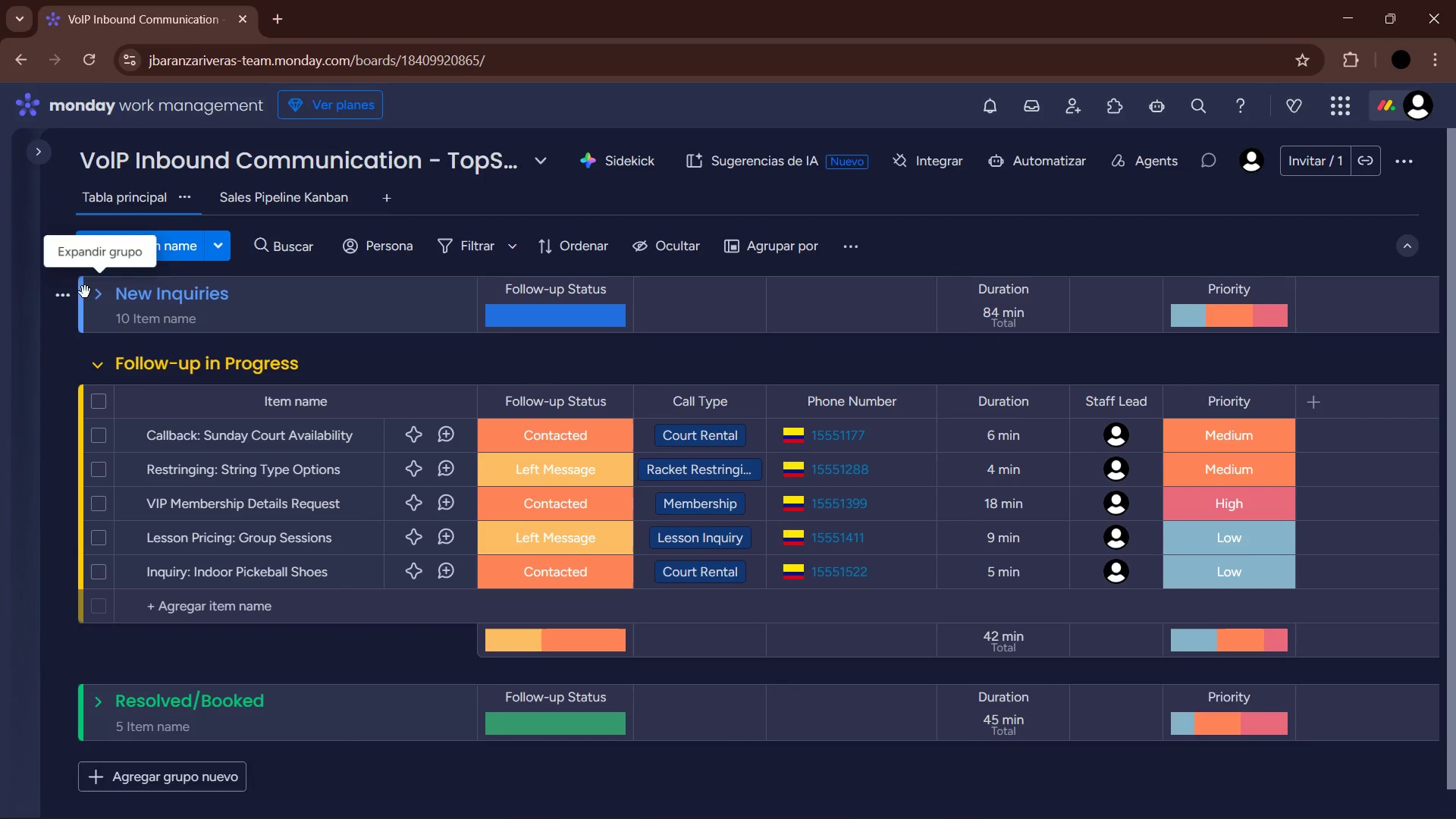 
left_click([98, 300])
 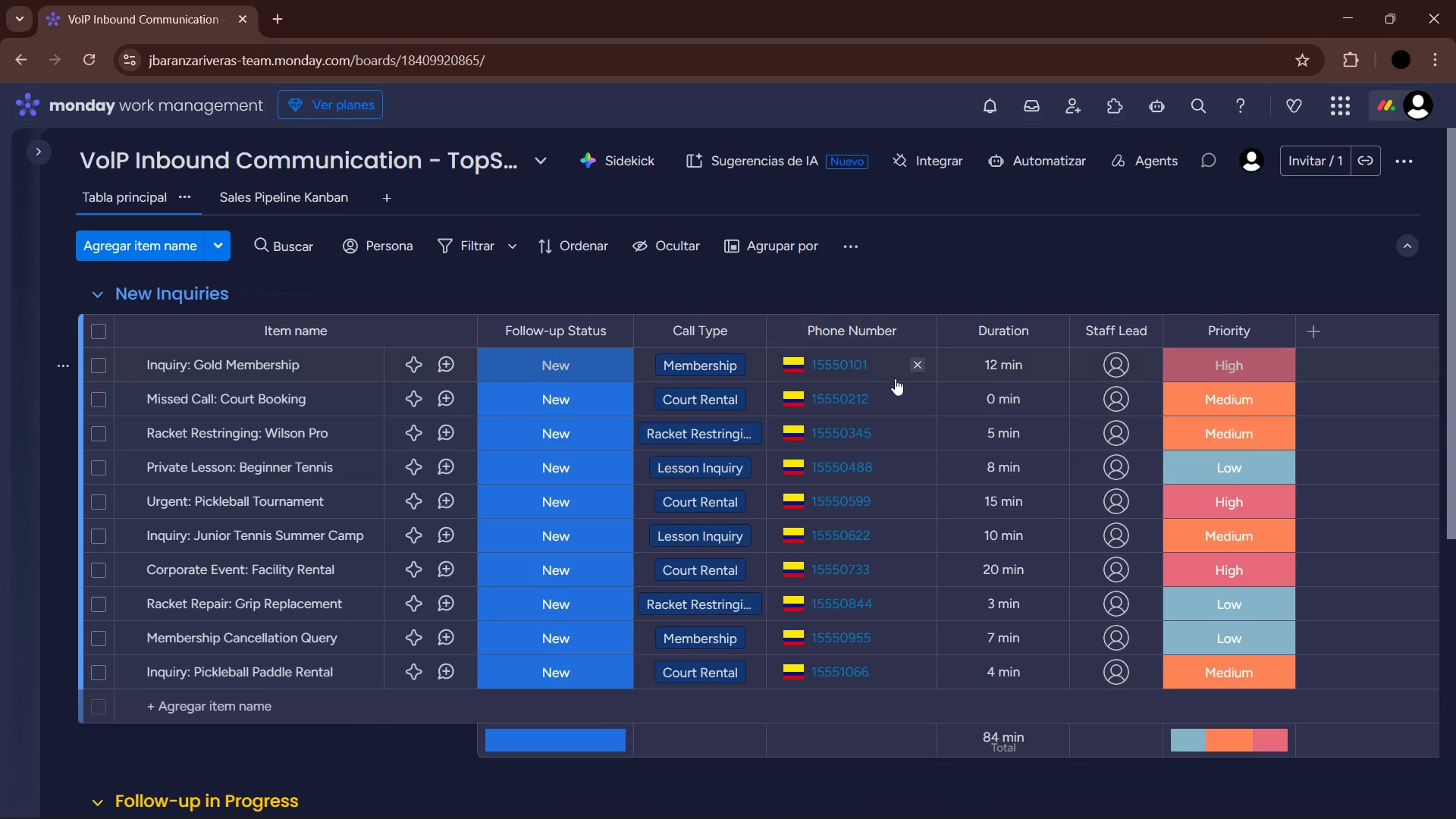 
wait(7.8)
 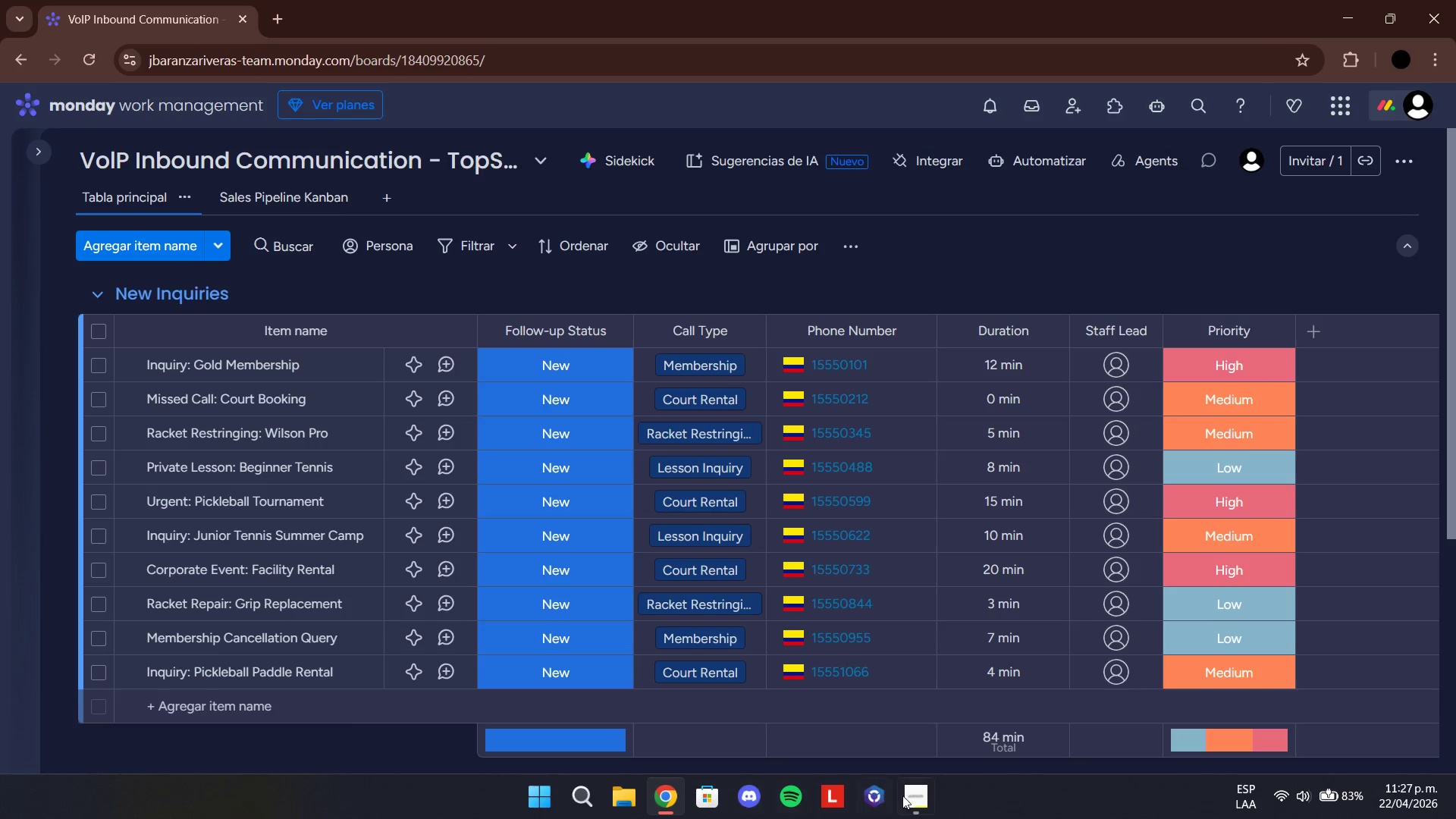 
left_click([303, 206])
 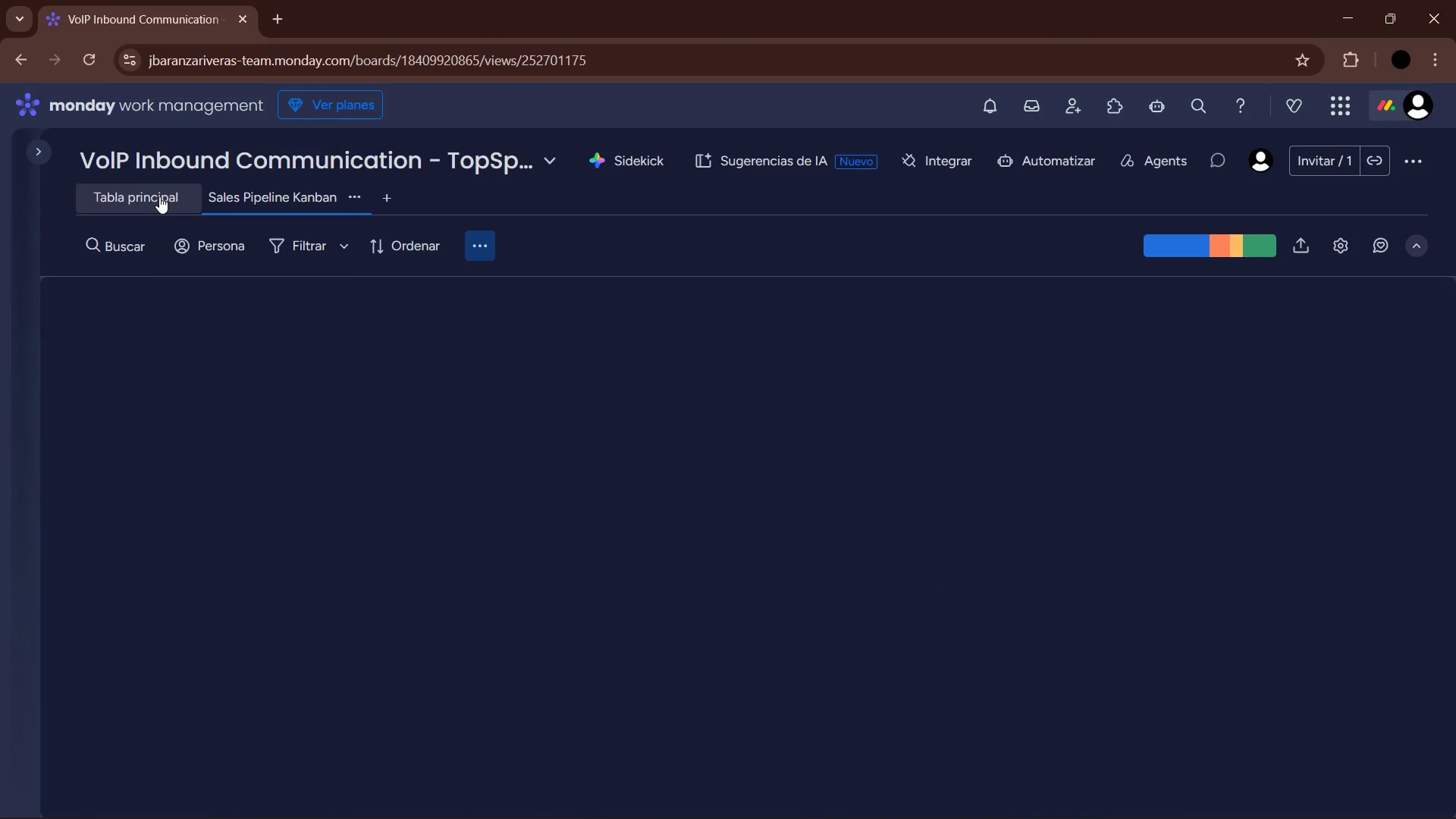 
left_click([159, 196])
 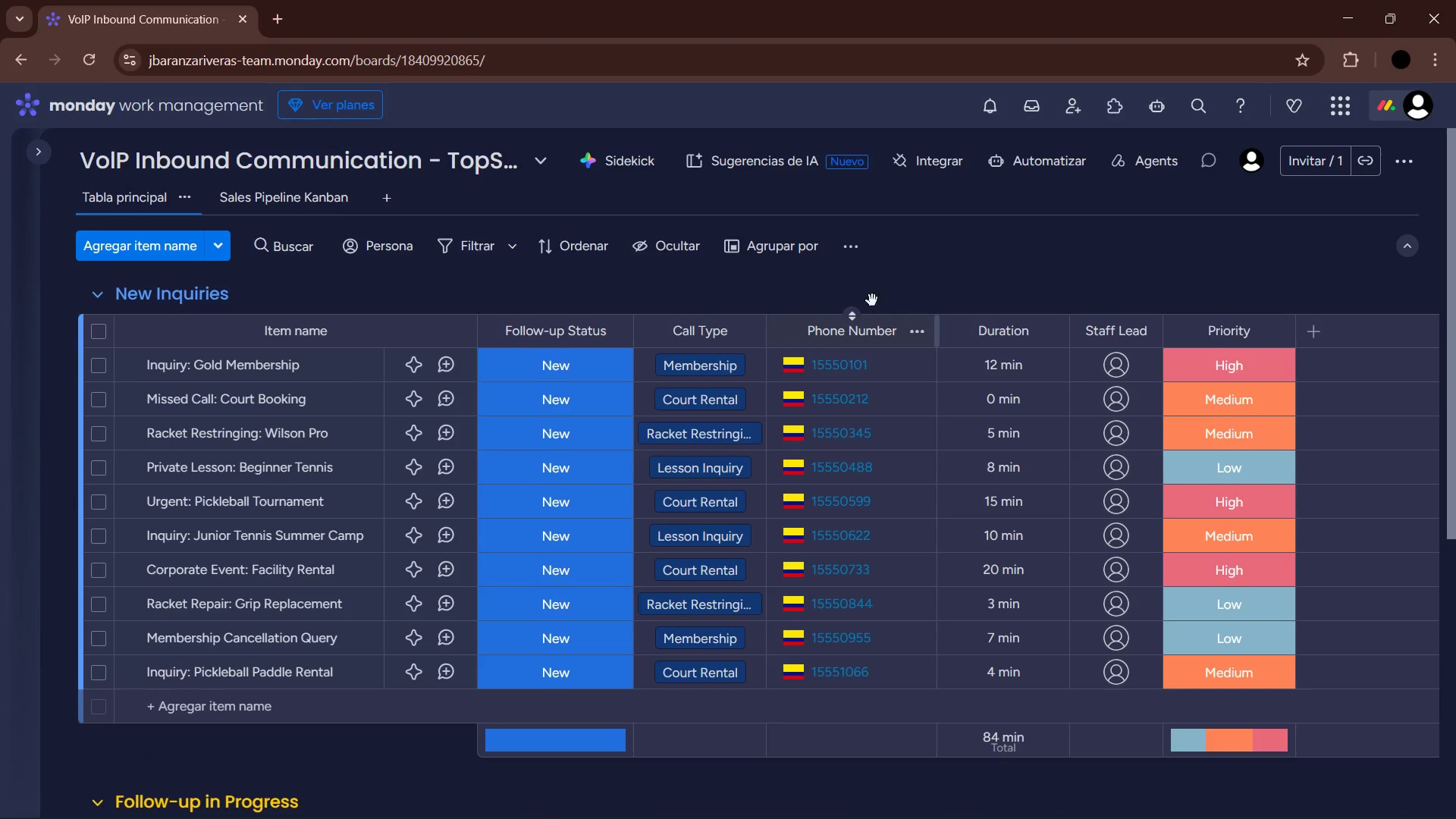 
left_click([853, 249])
 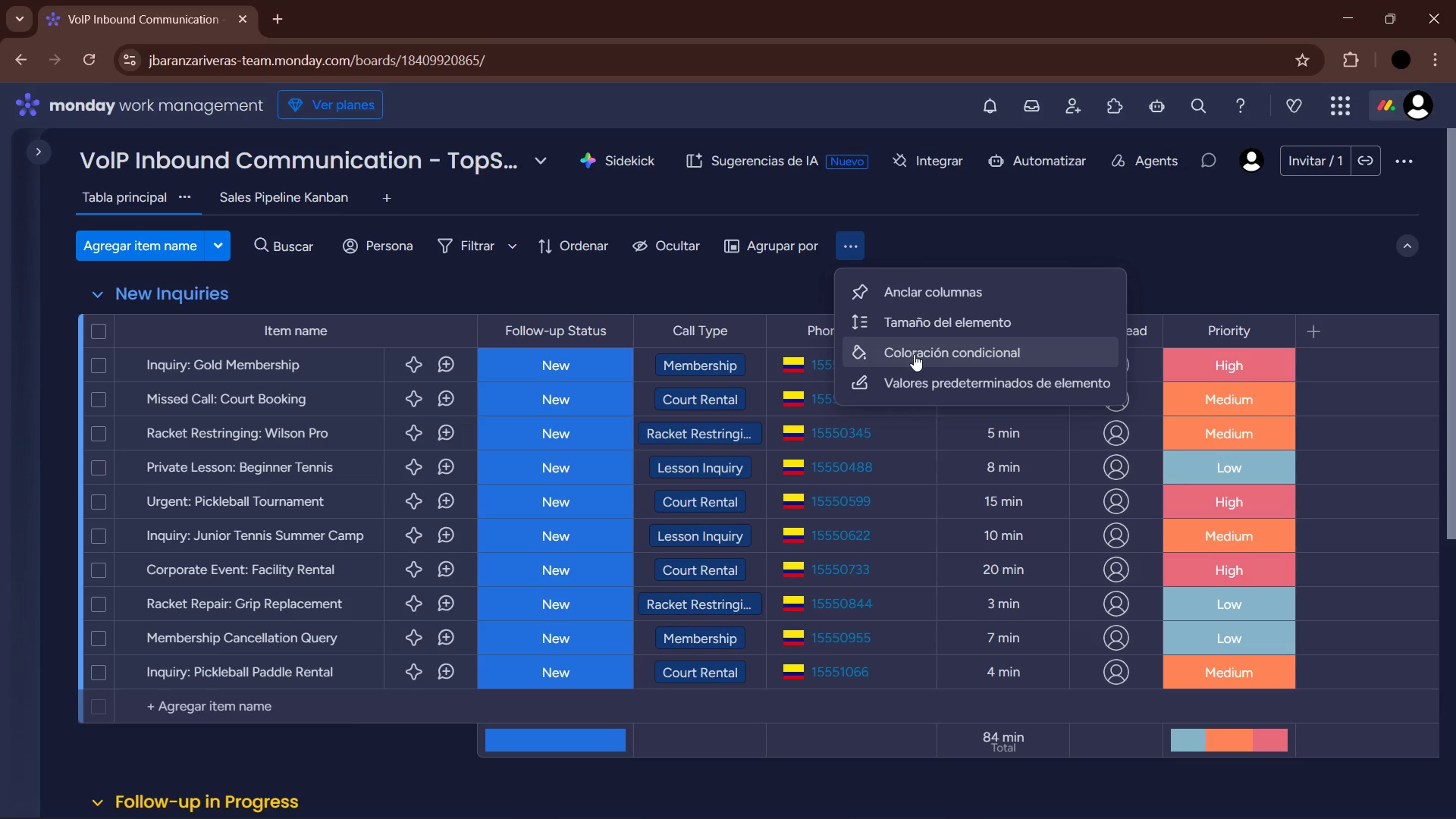 
left_click([916, 354])
 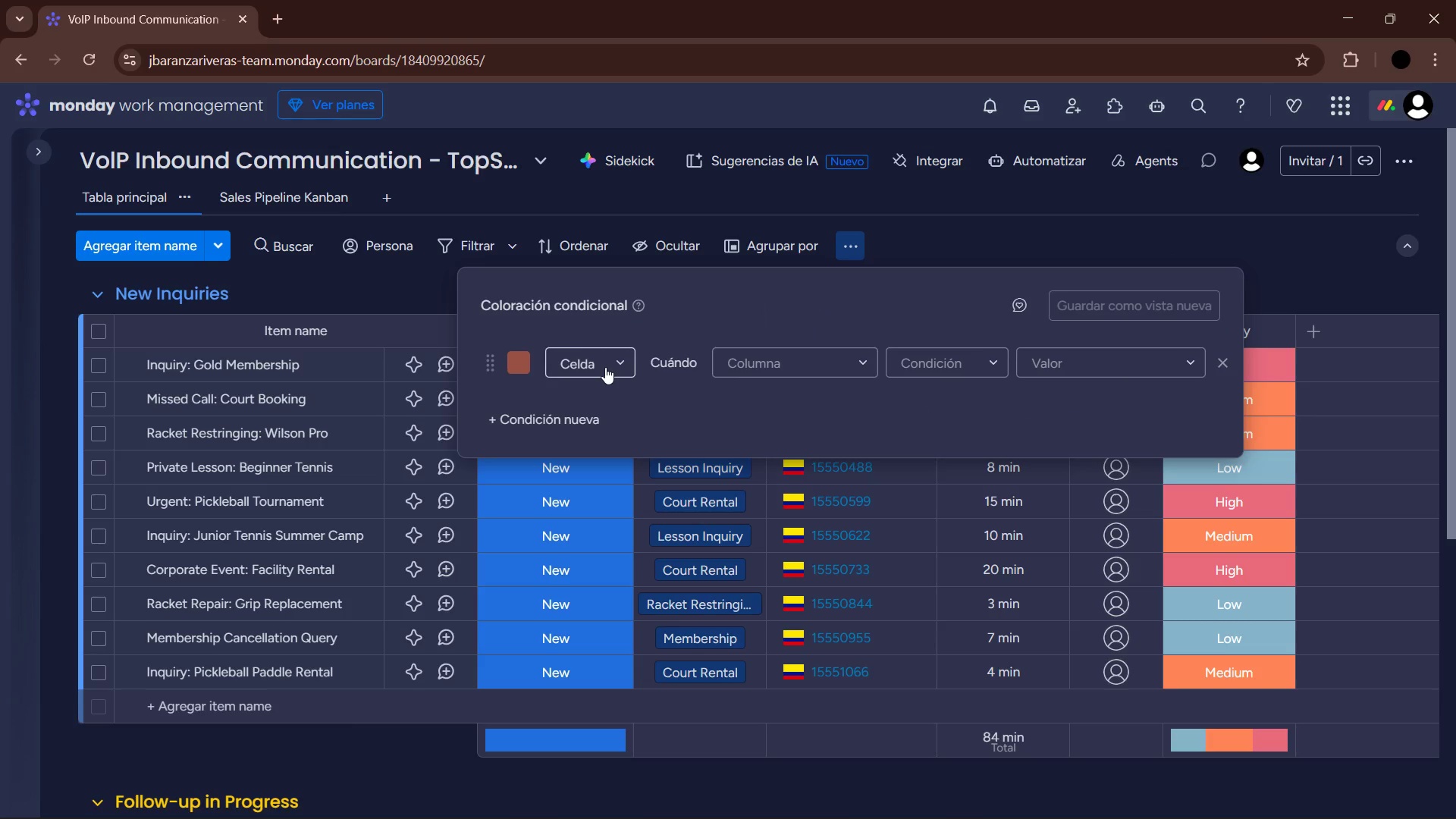 
left_click([520, 366])
 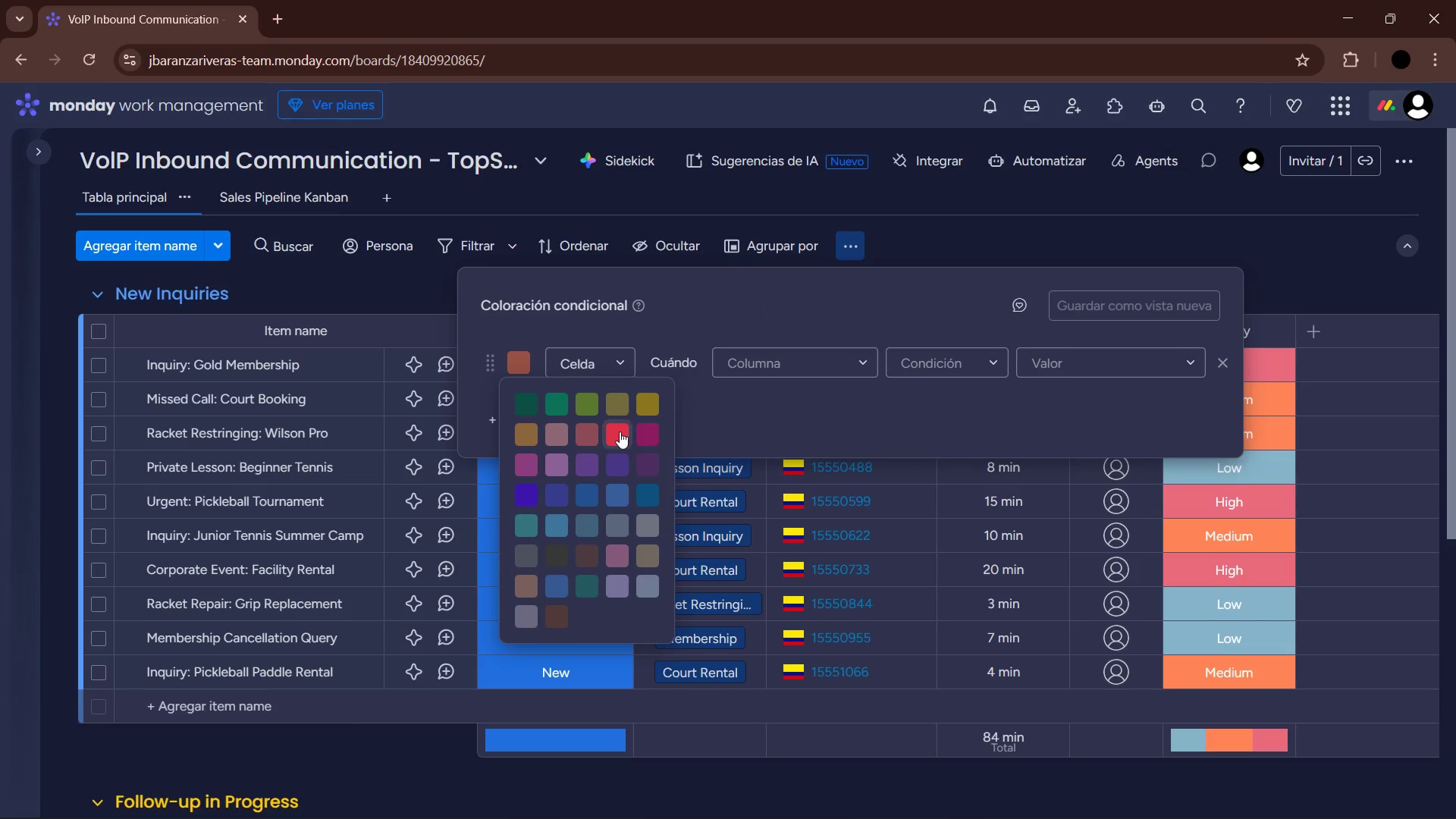 
left_click([619, 434])
 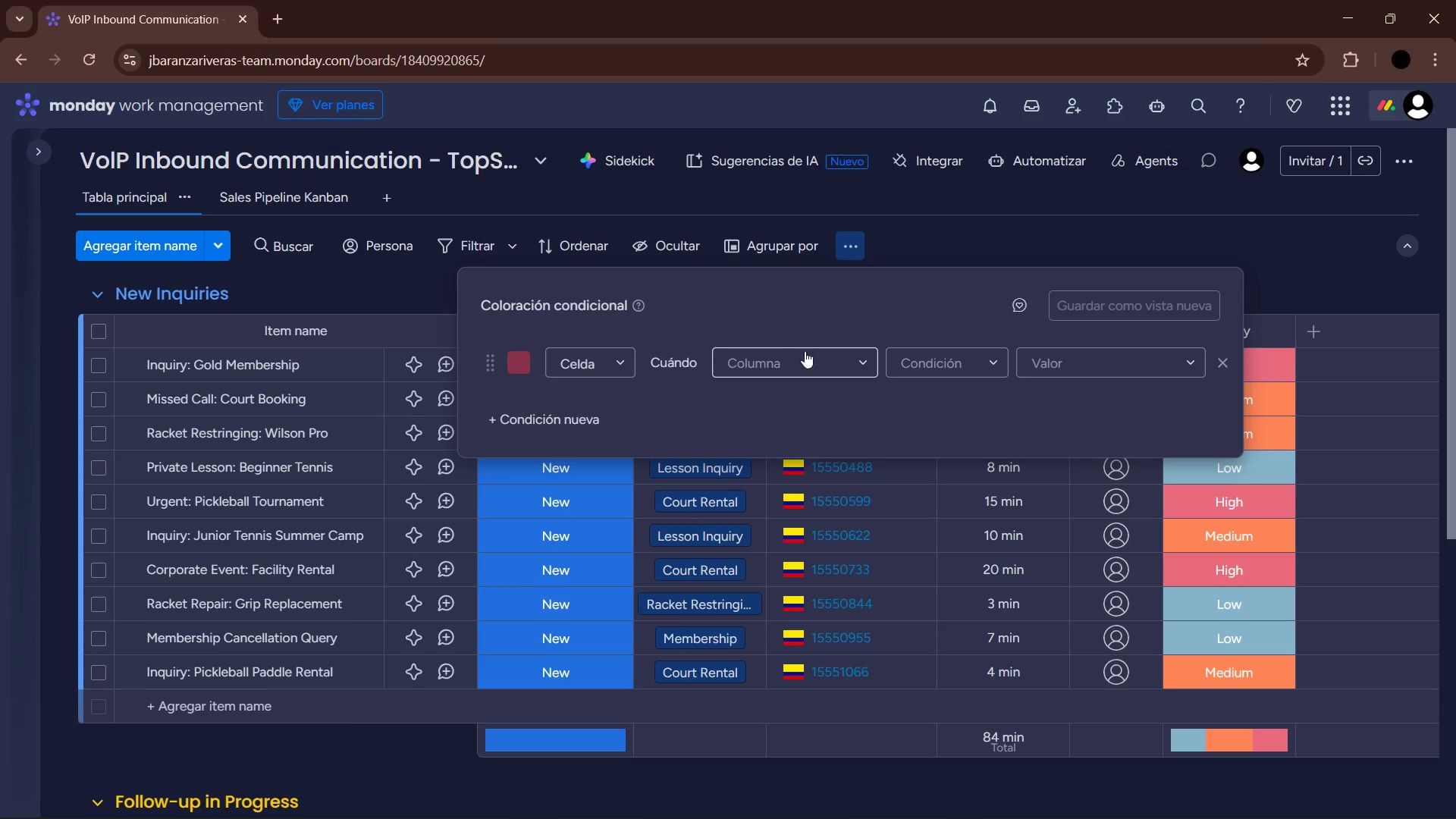 
left_click([811, 371])
 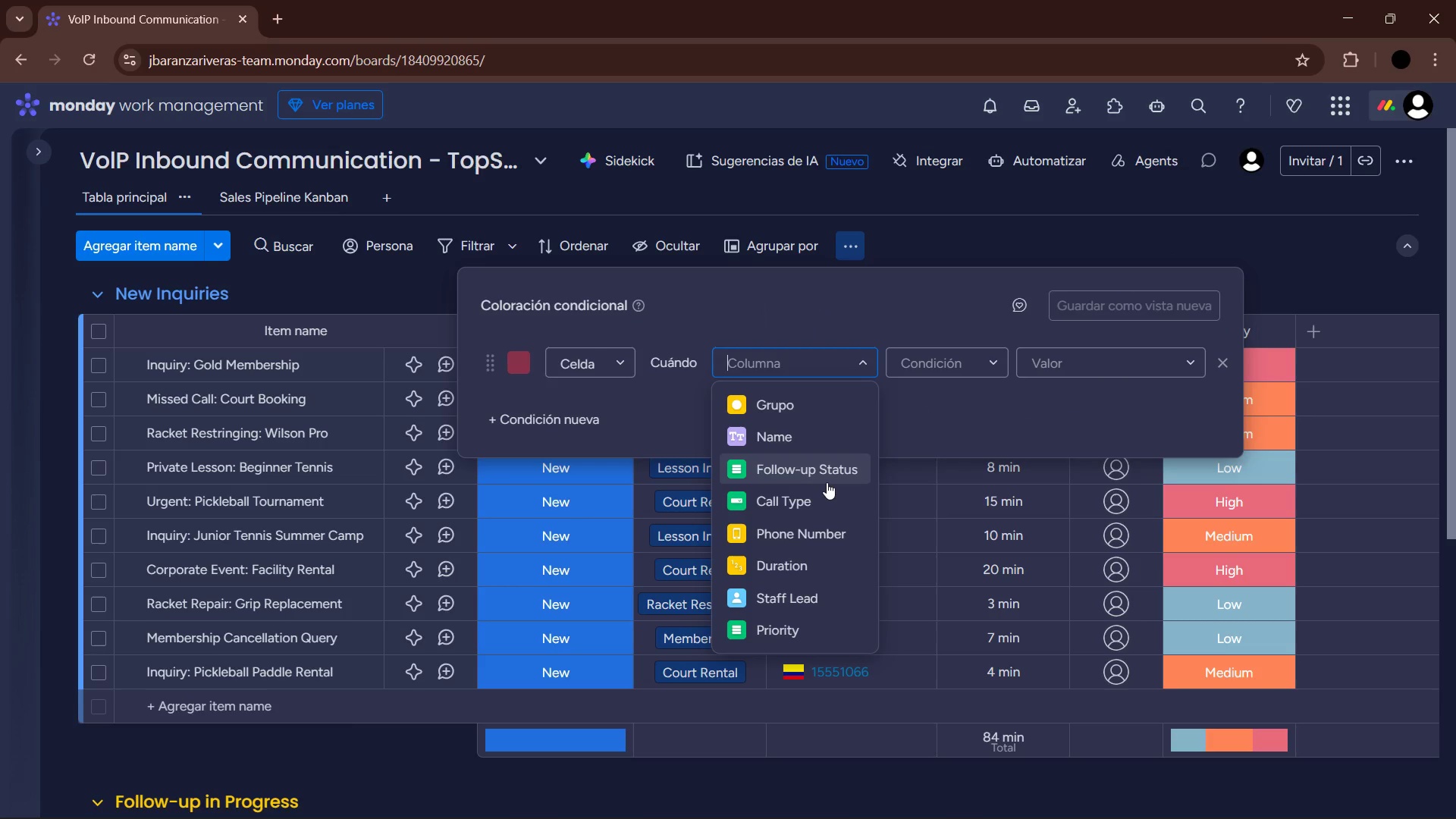 
left_click([827, 482])
 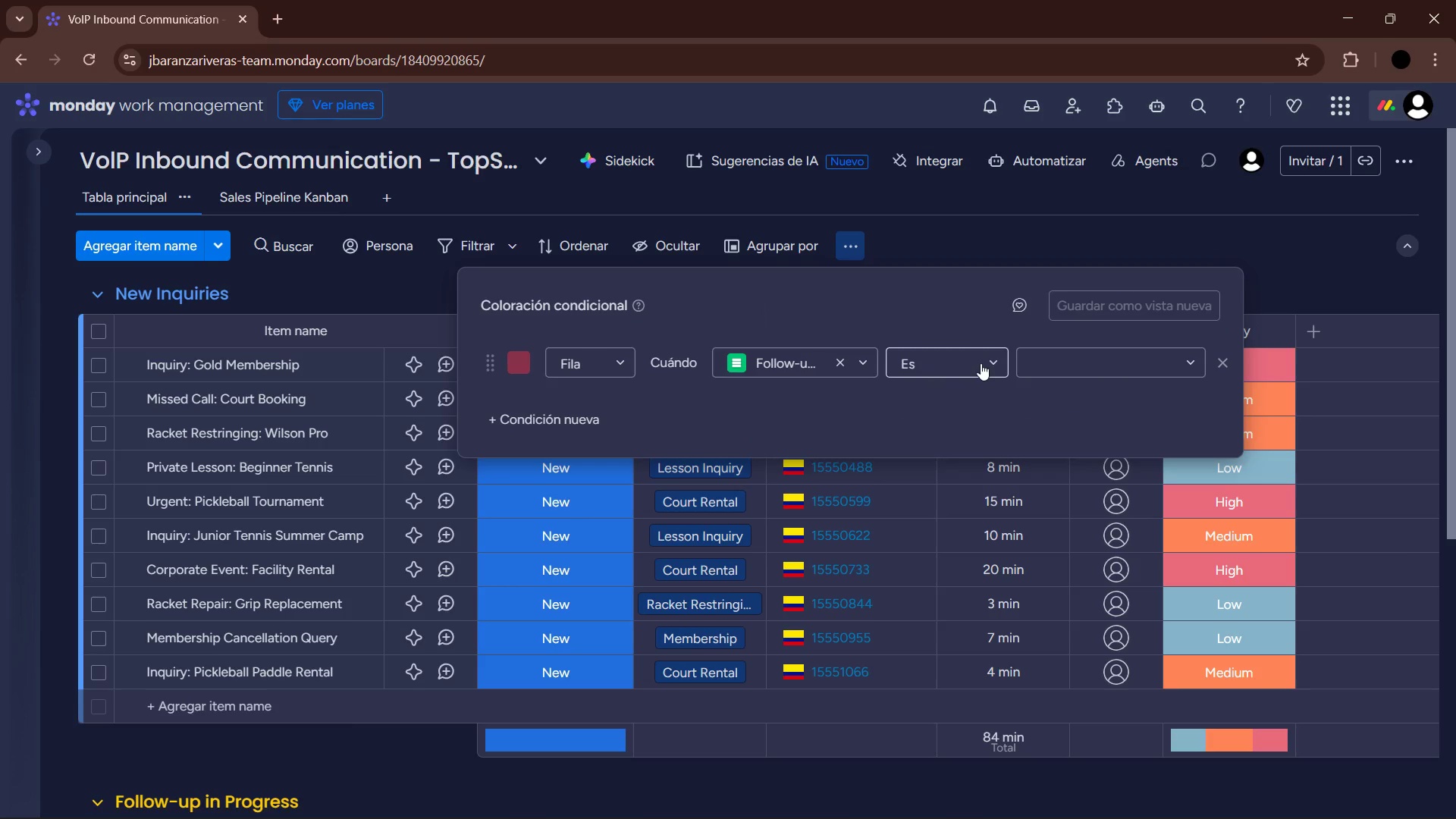 
left_click([1072, 359])
 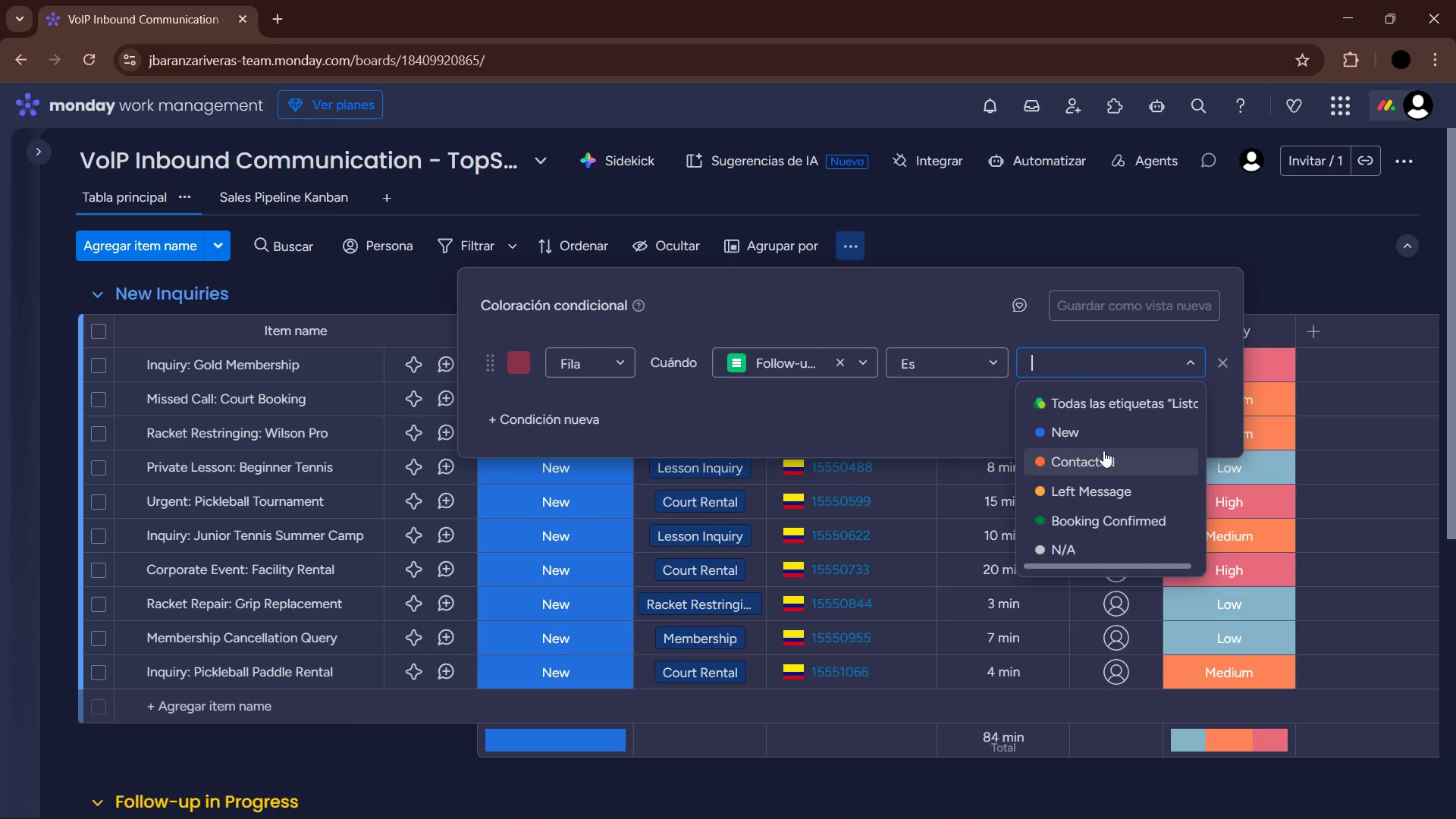 
scroll: coordinate [1118, 510], scroll_direction: down, amount: 3.0
 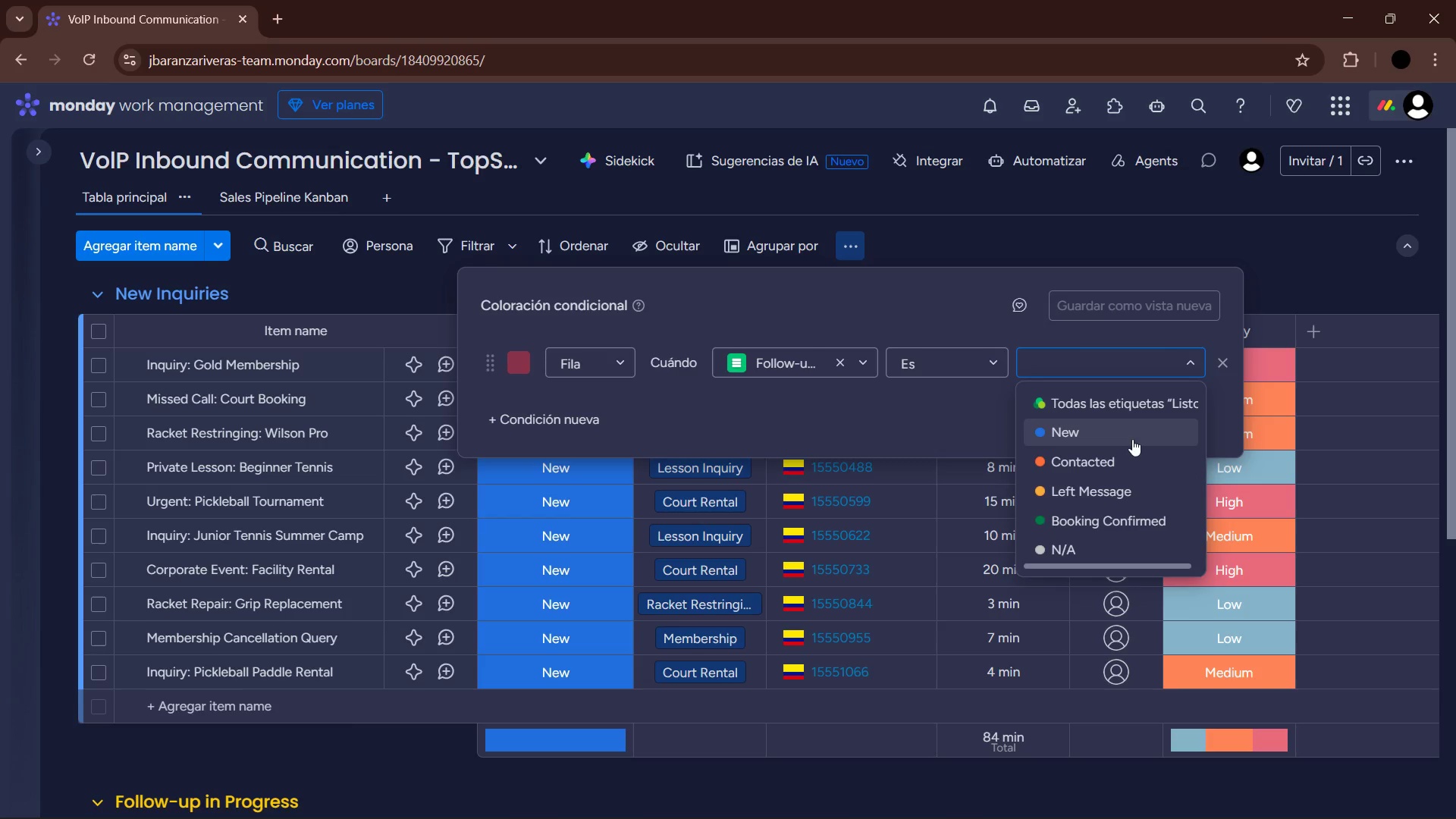 
scroll: coordinate [1123, 477], scroll_direction: up, amount: 2.0
 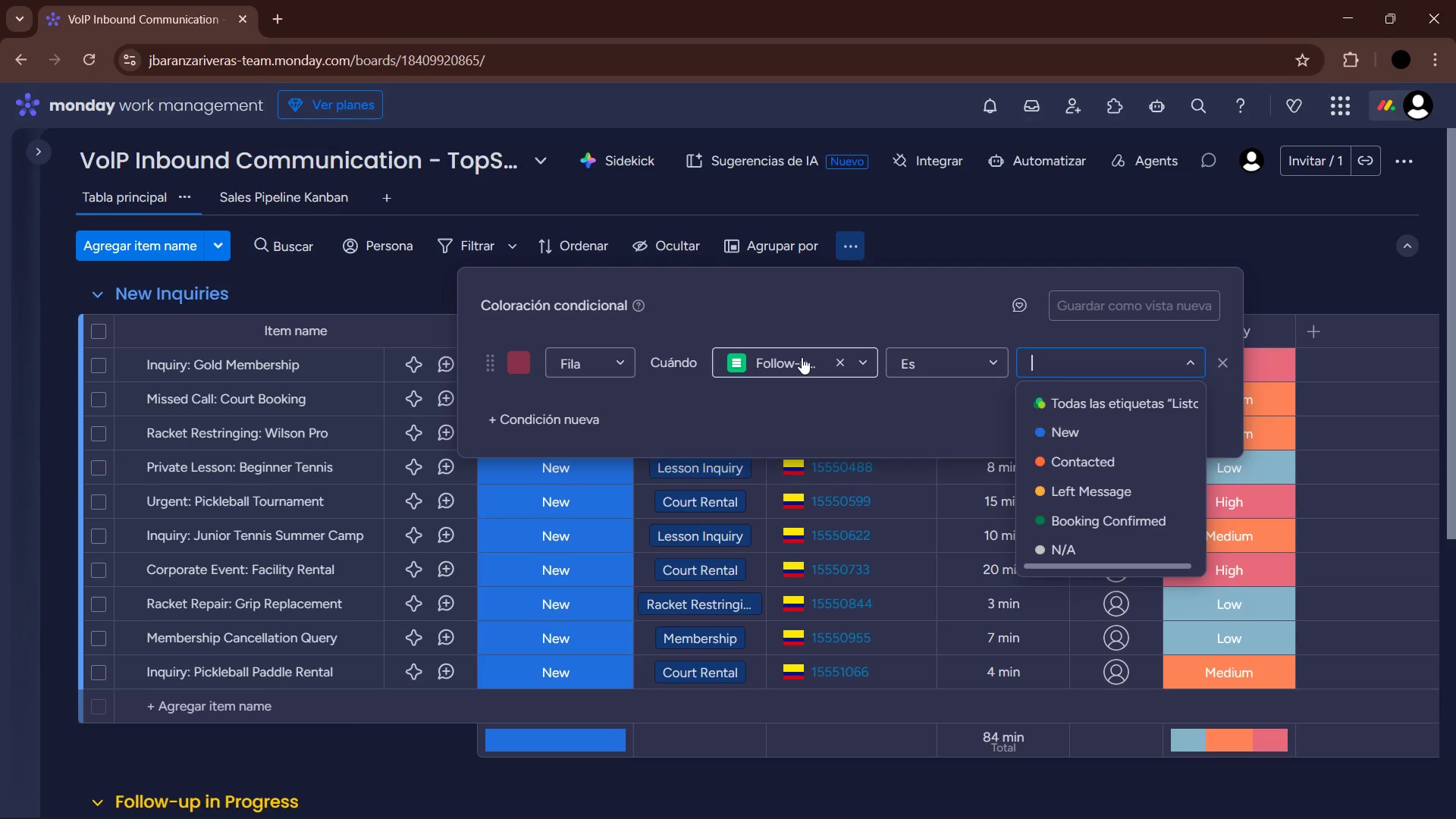 
wait(8.81)
 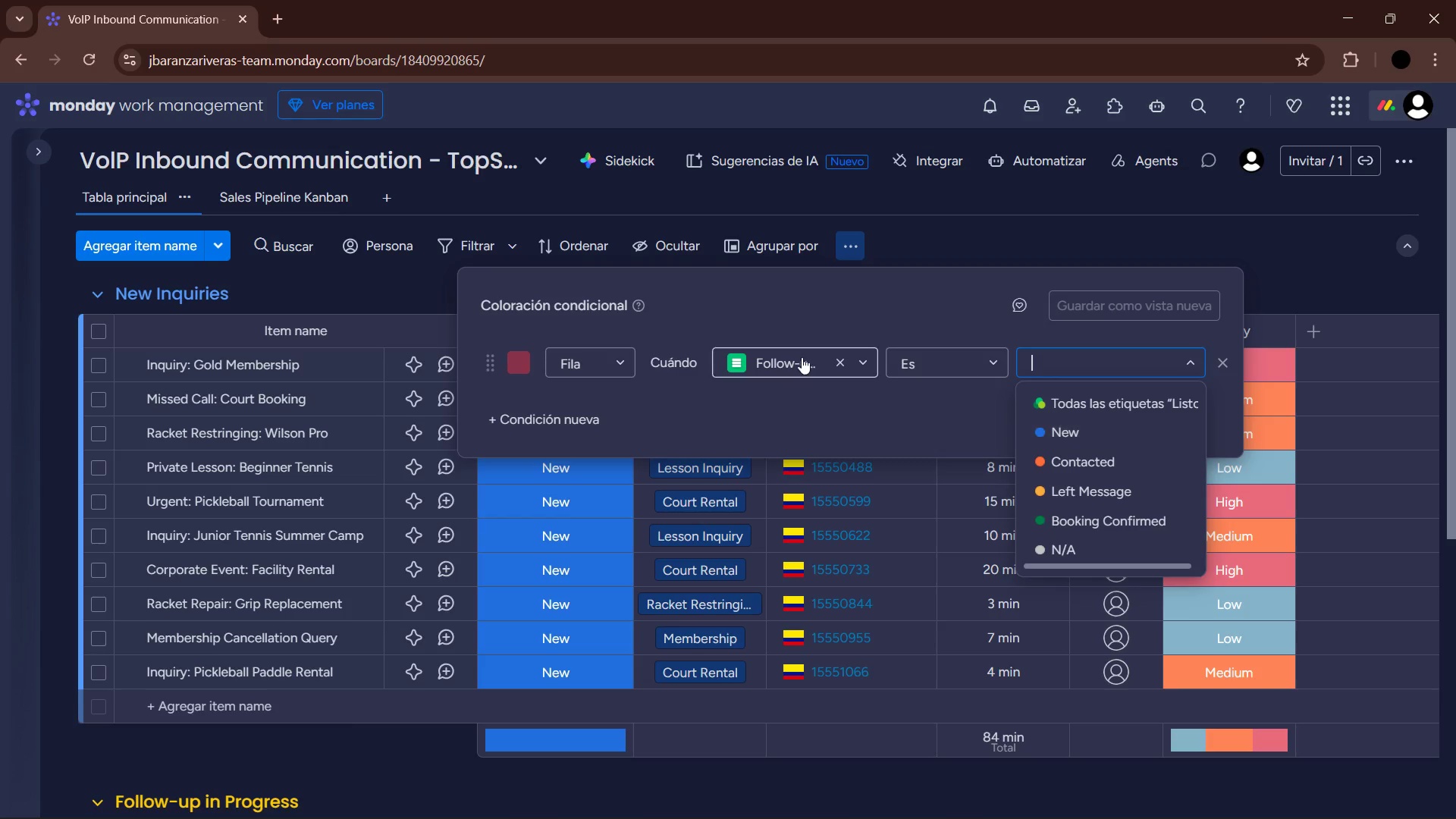 
scroll: coordinate [816, 591], scroll_direction: down, amount: 3.0
 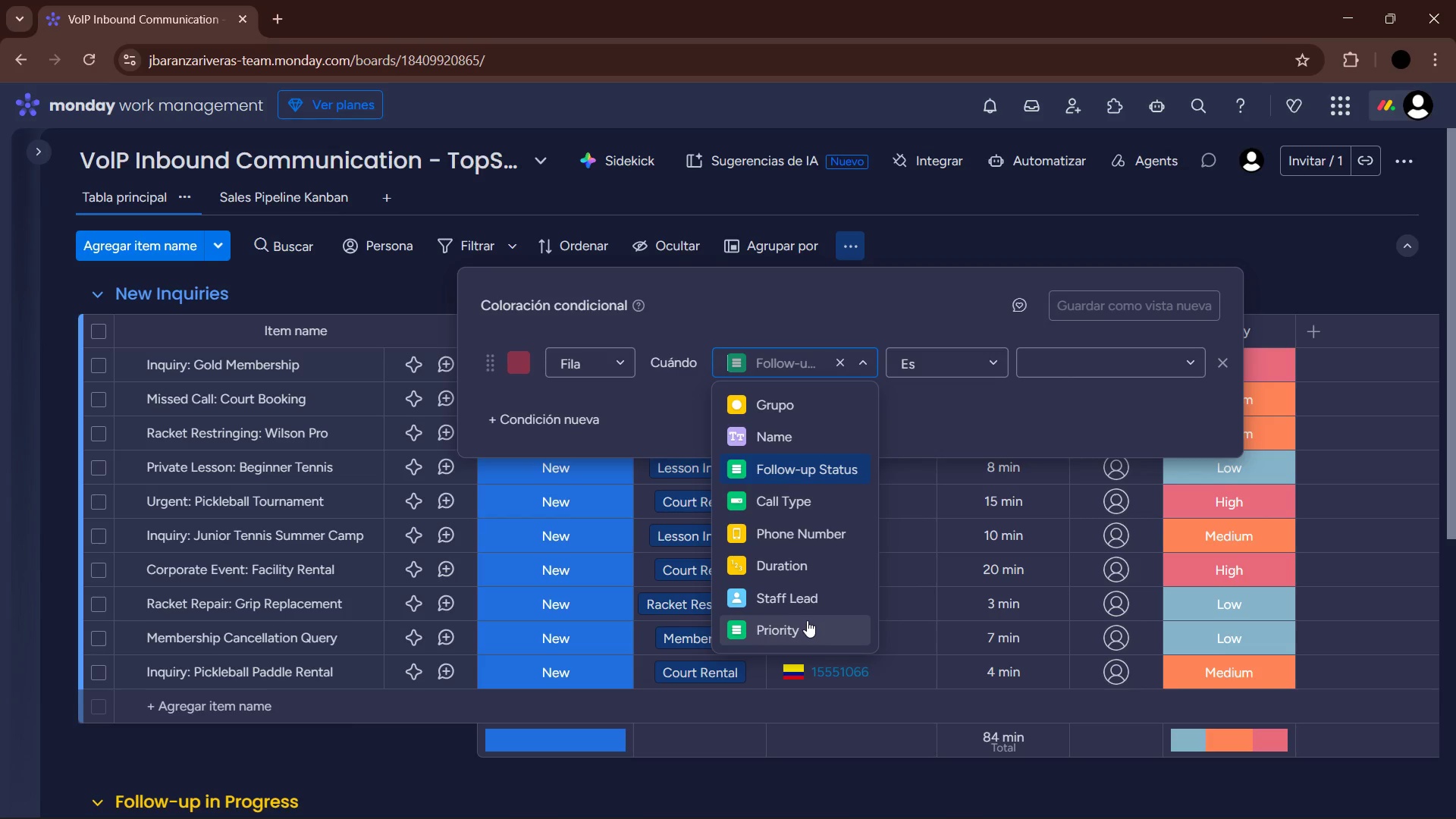 
left_click([807, 621])
 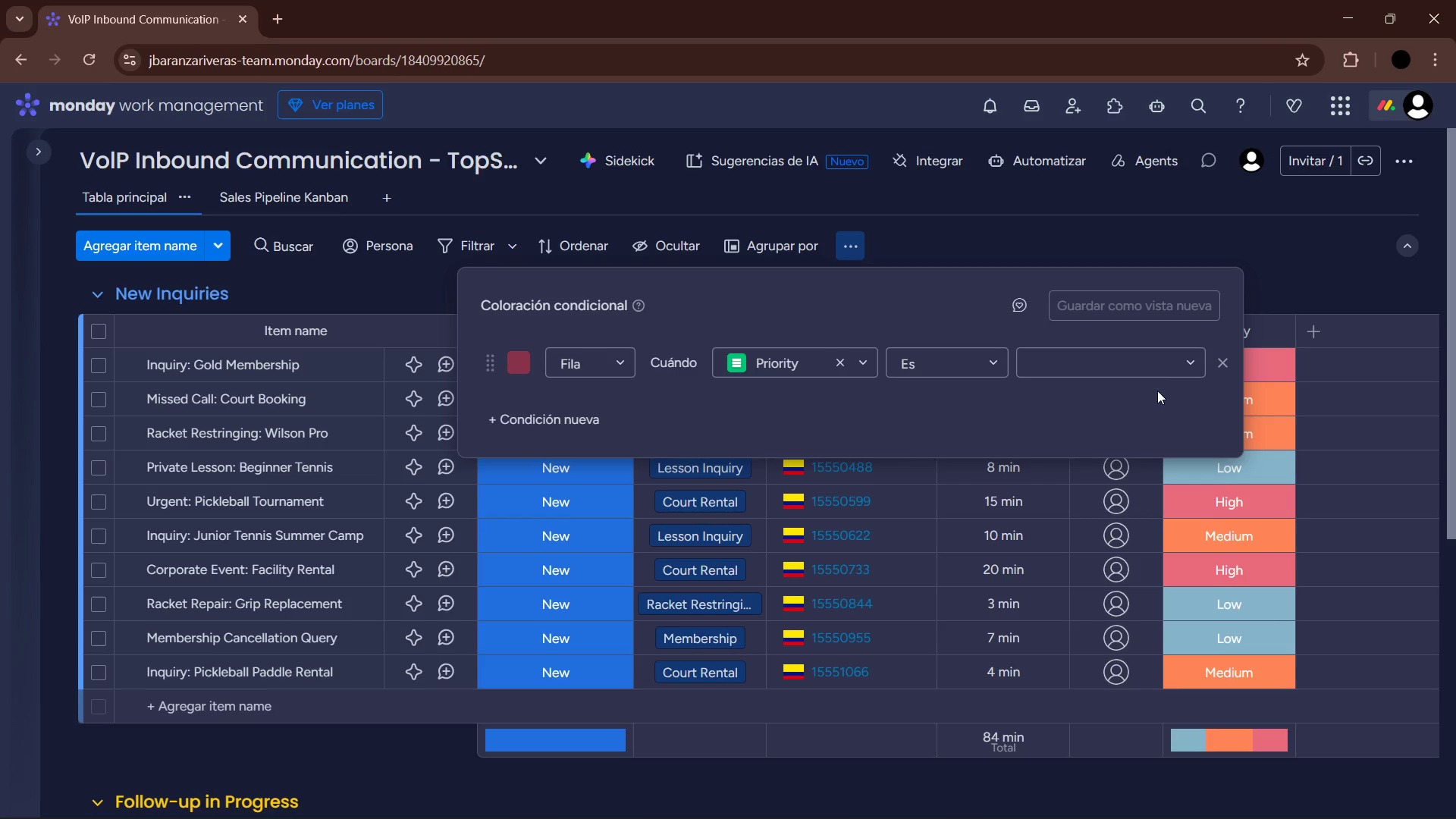 
left_click([1147, 364])
 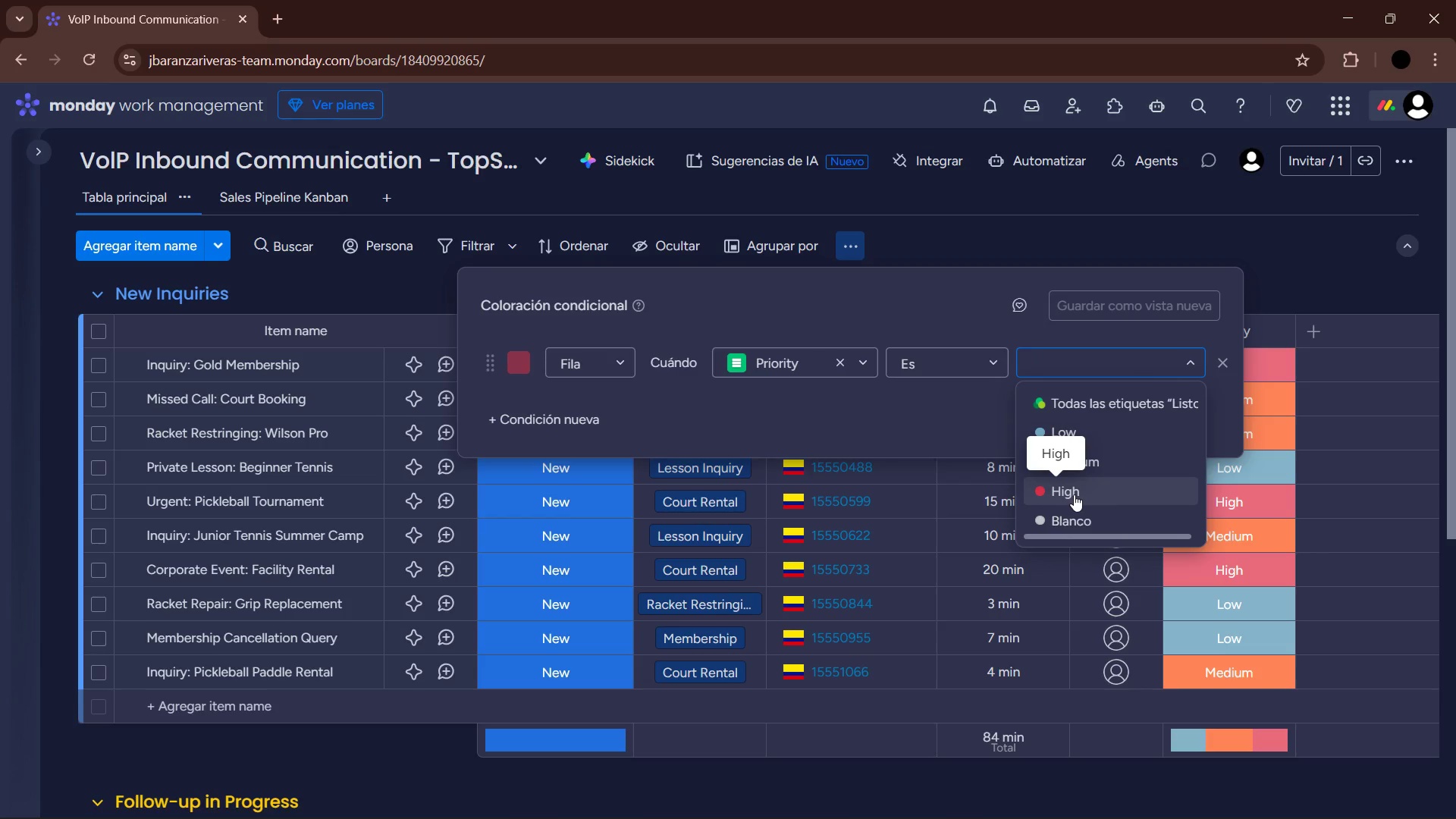 
left_click([1074, 494])
 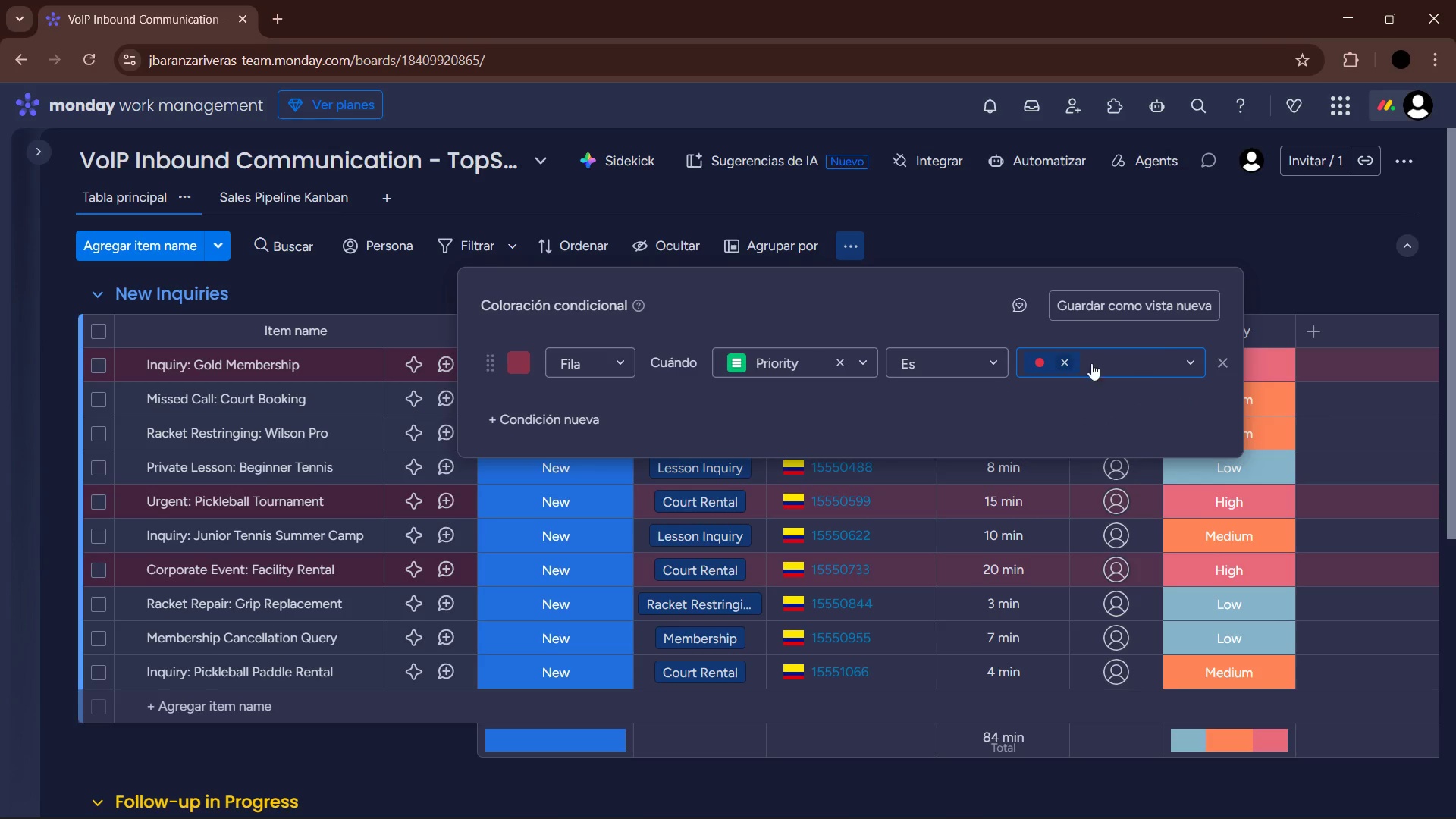 
left_click([565, 428])
 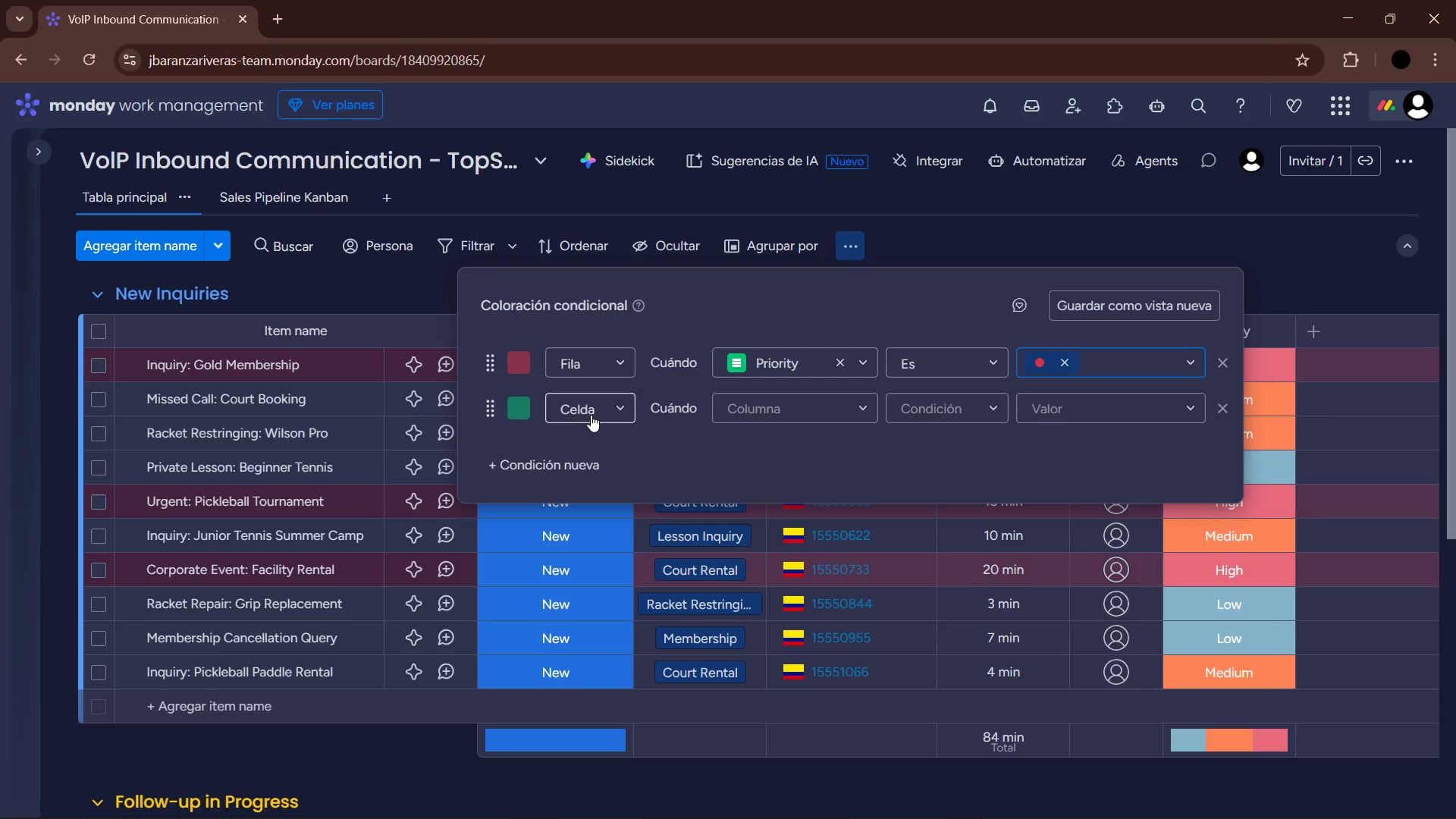 
left_click([595, 415])
 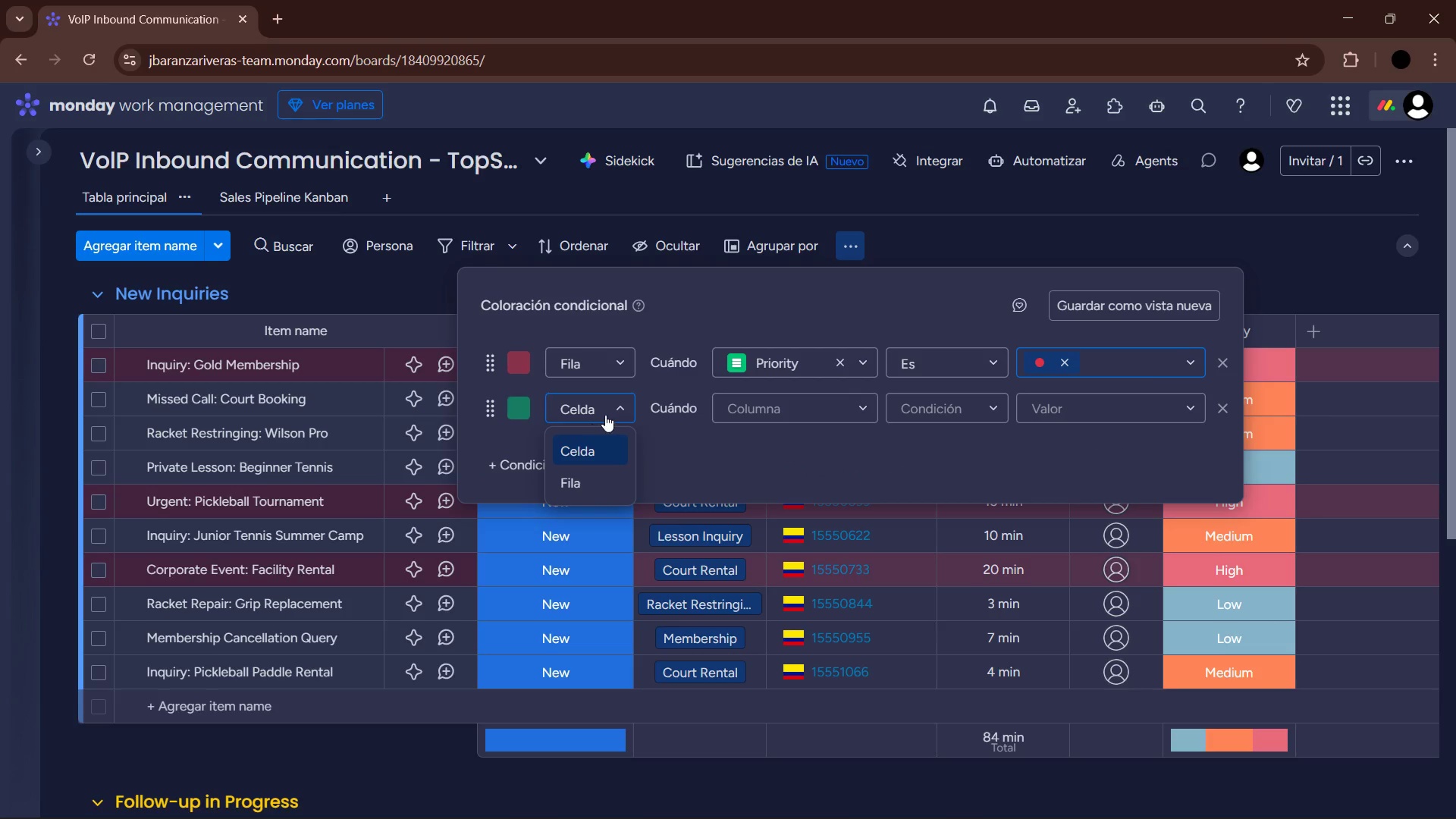 
left_click([620, 416])
 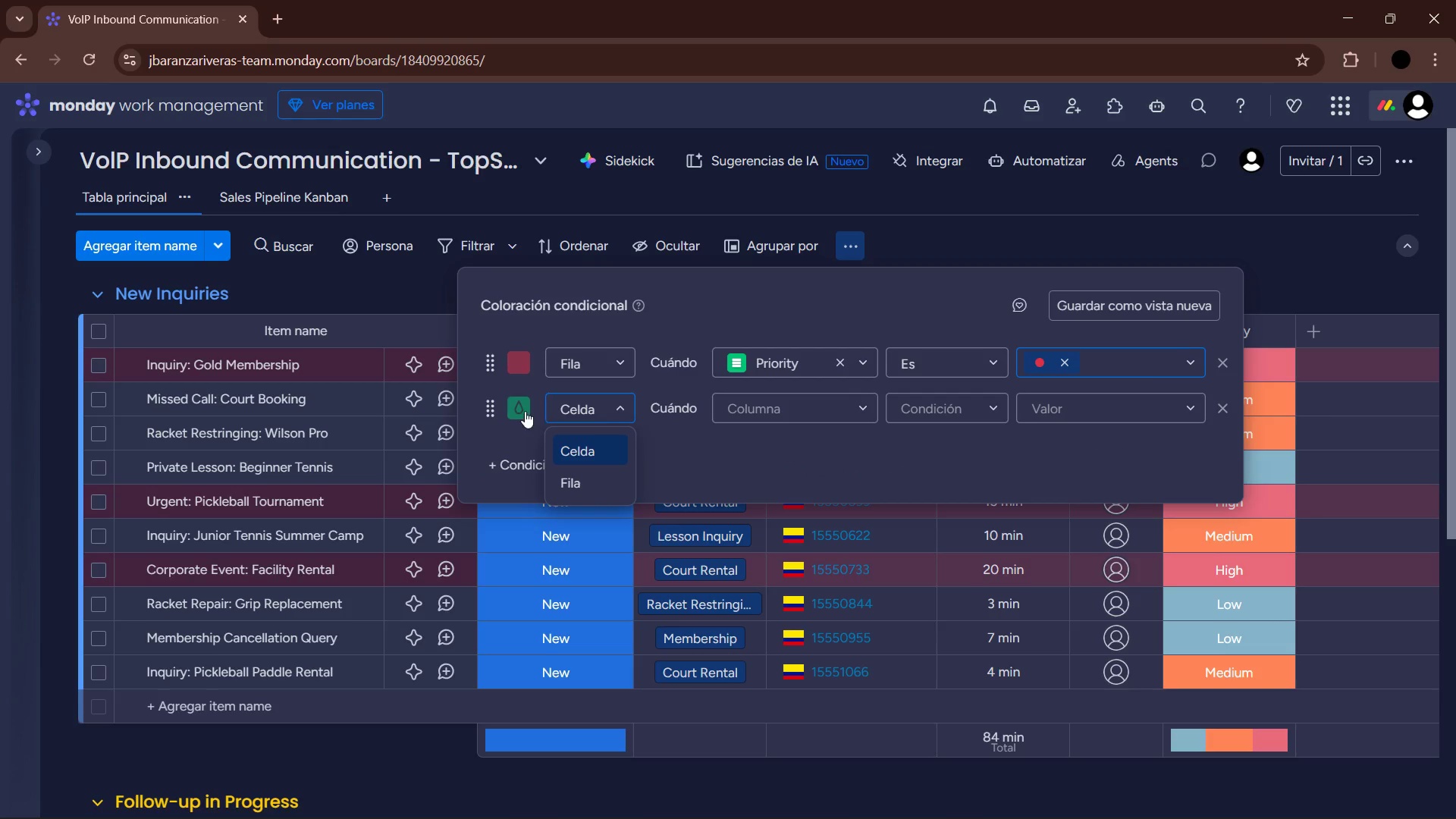 
left_click([525, 411])
 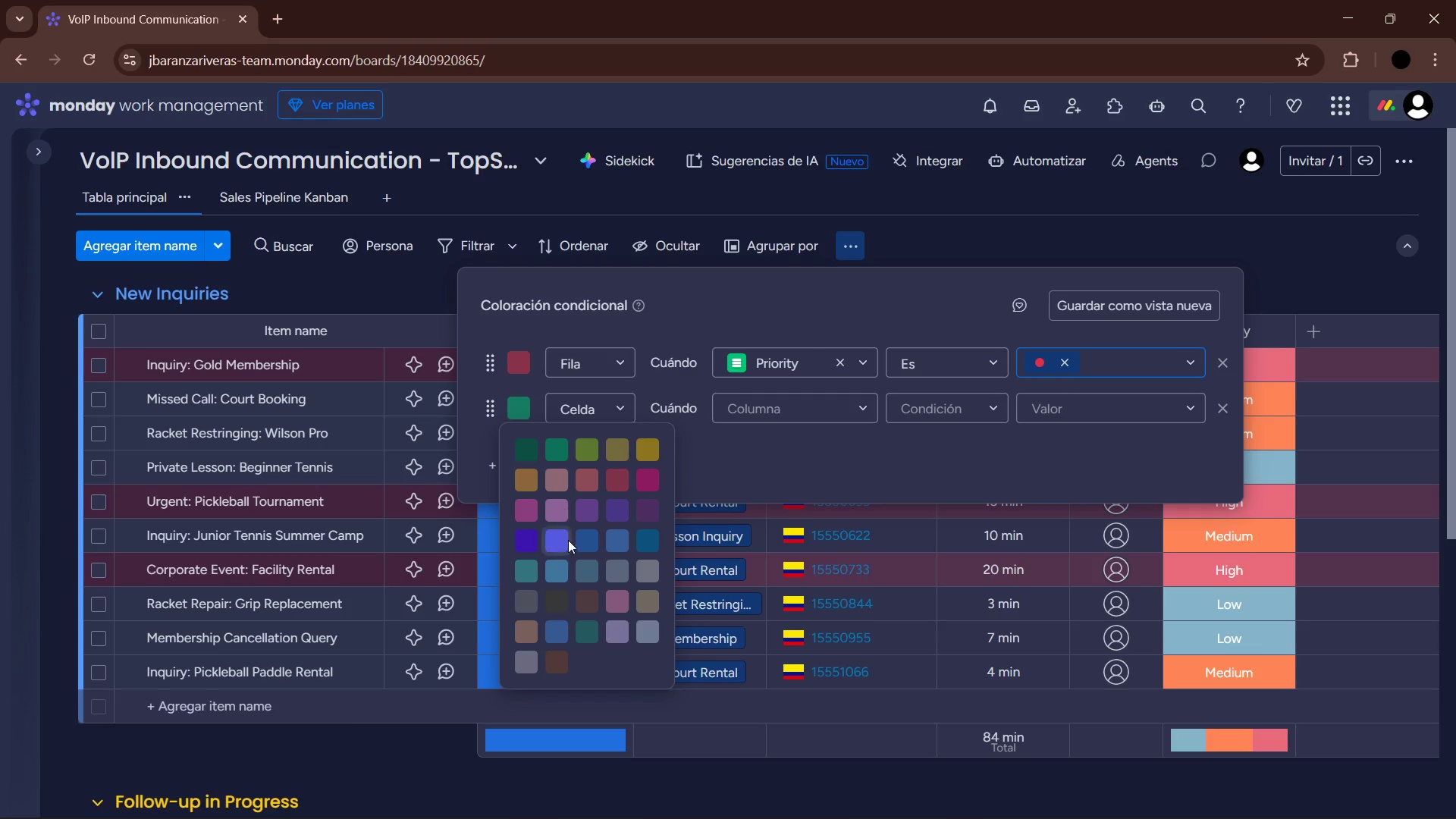 
left_click([562, 573])
 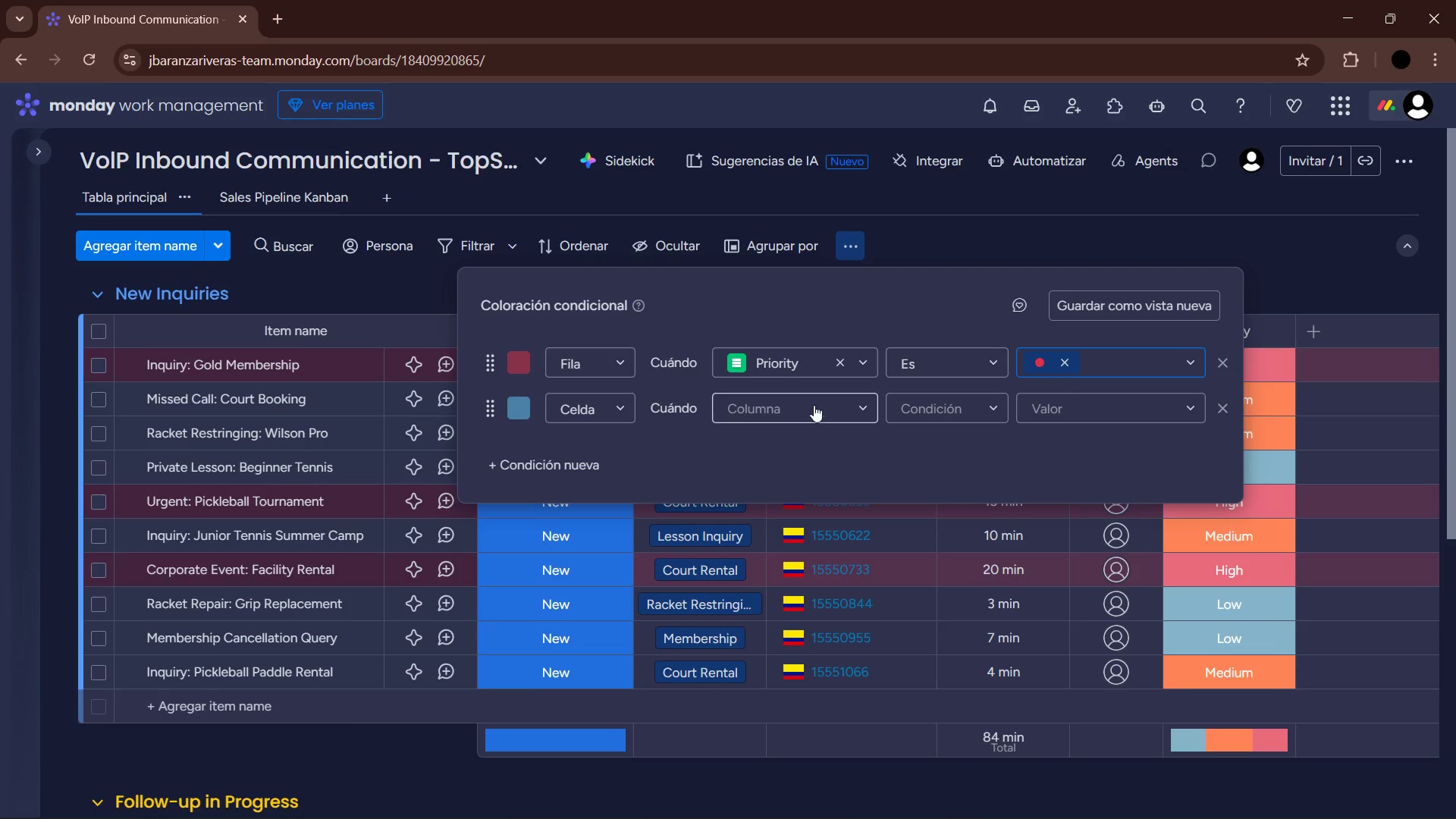 
left_click([813, 403])
 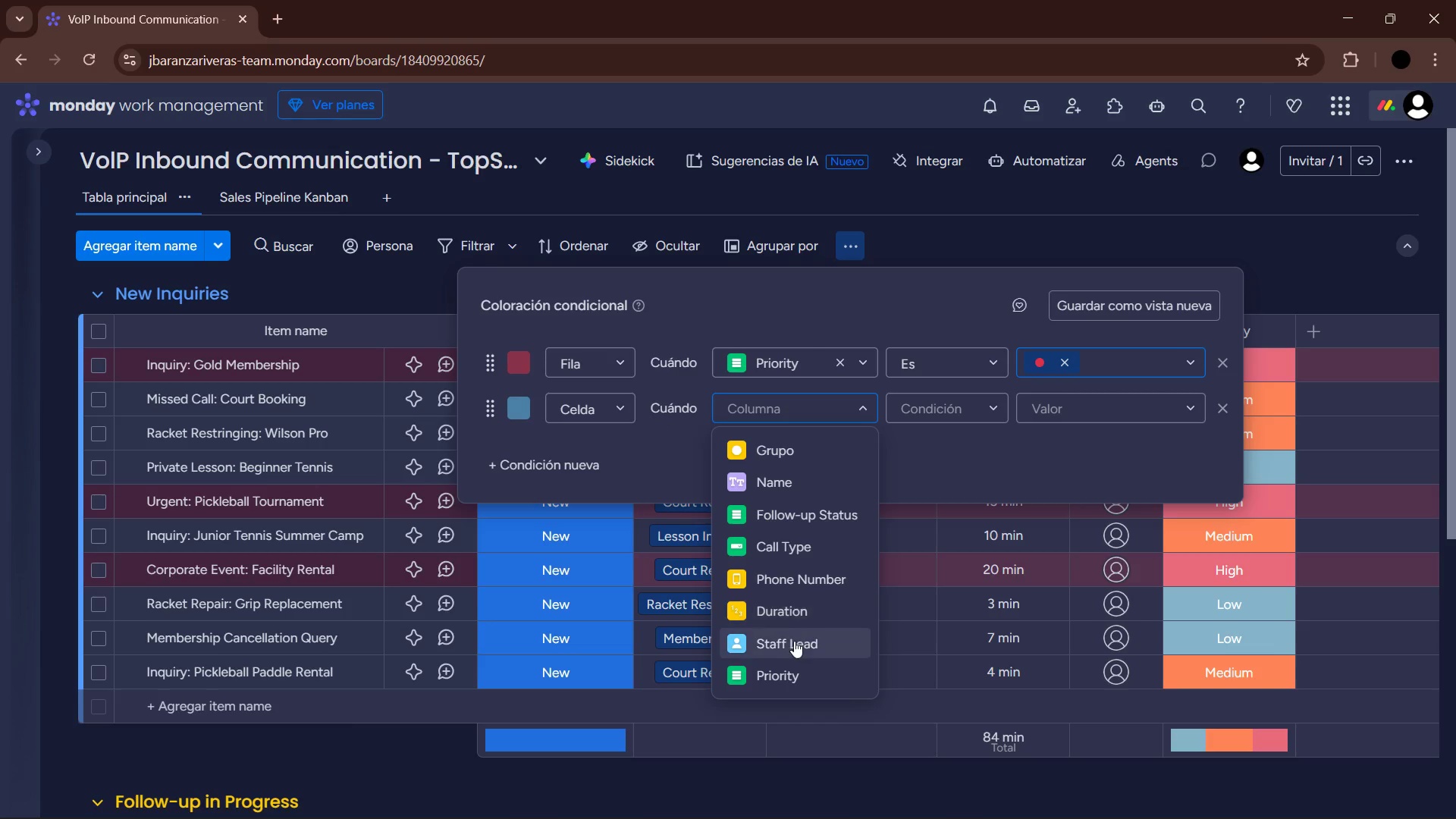 
left_click([792, 663])
 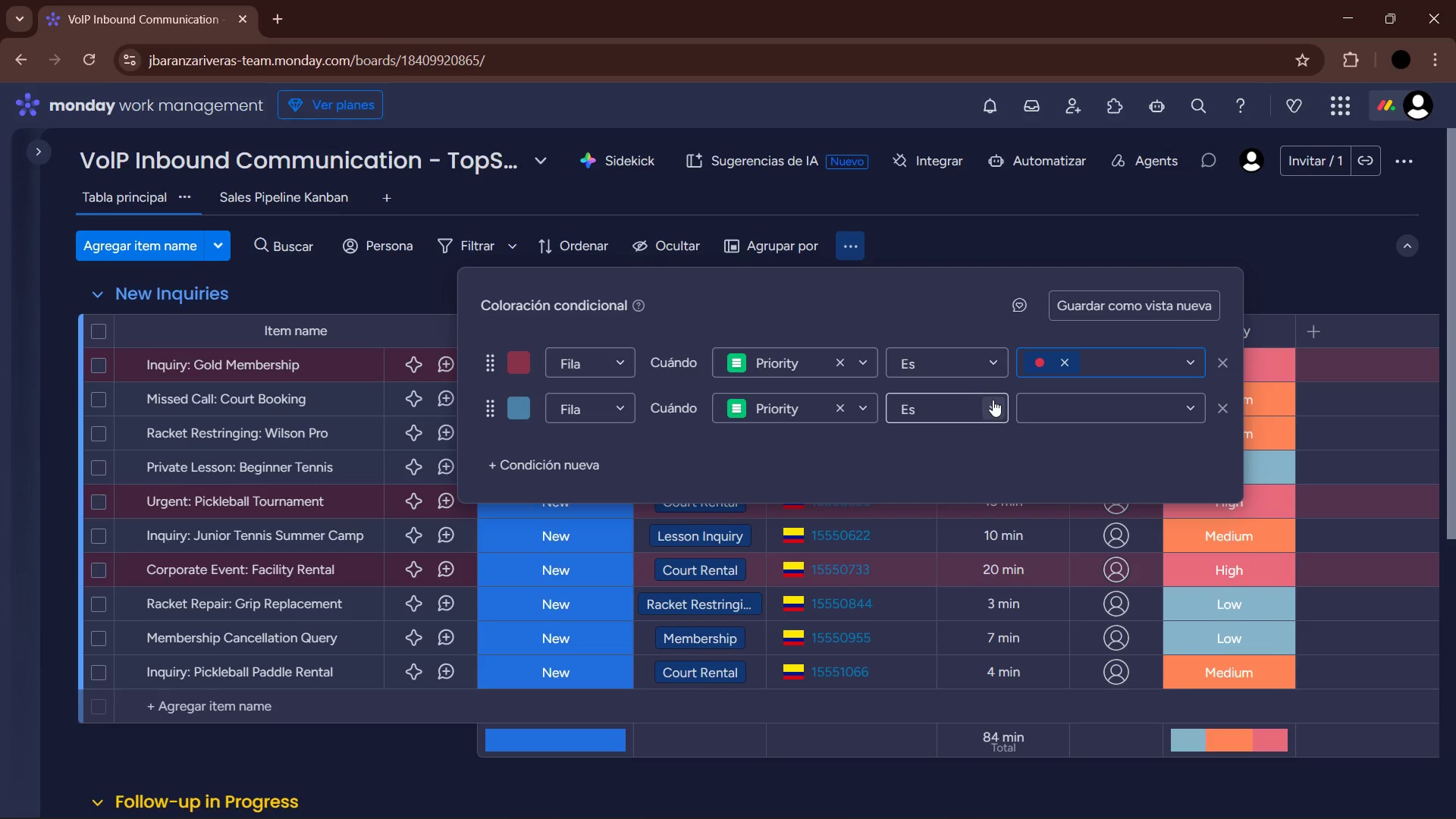 
left_click([1060, 411])
 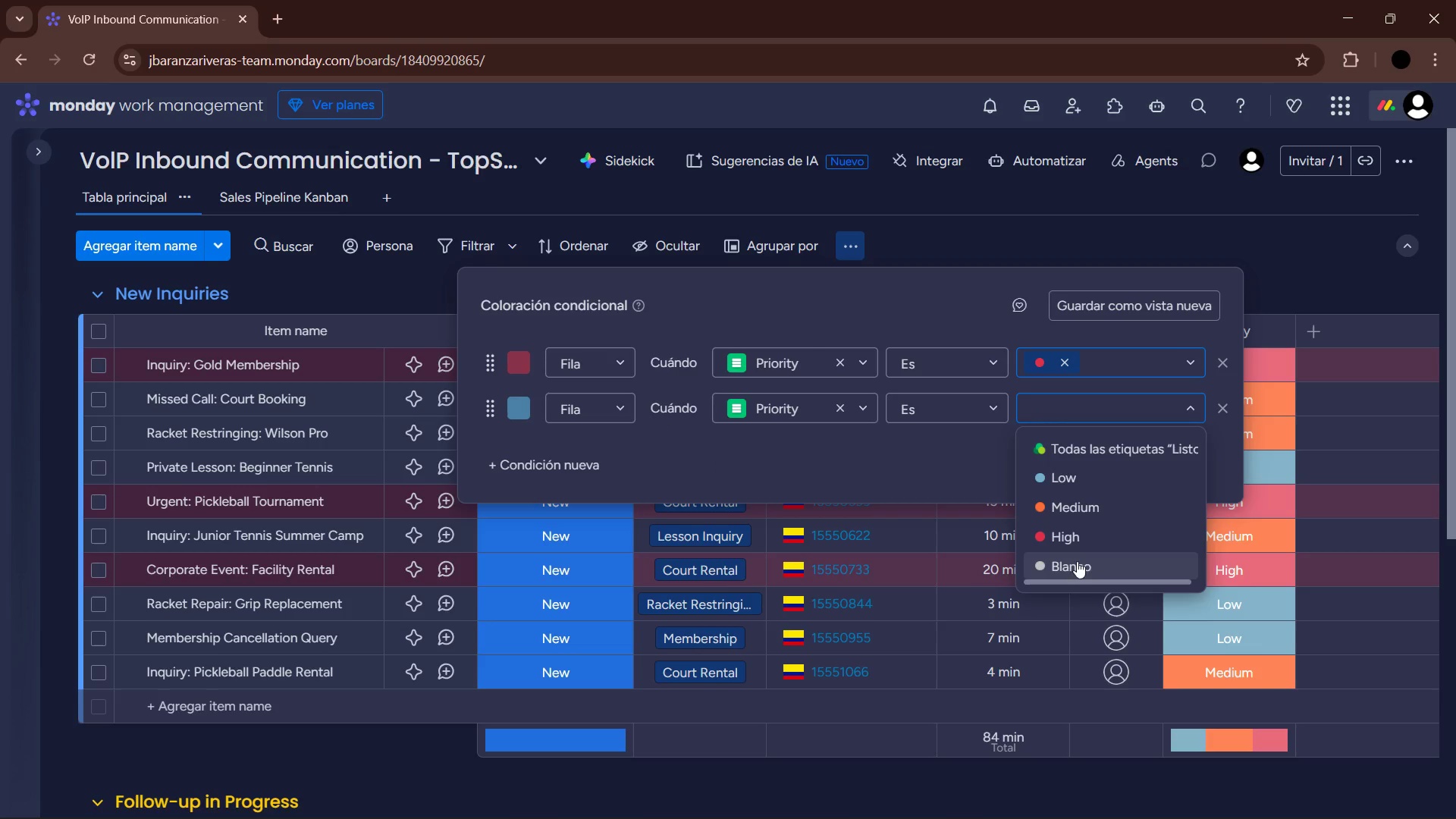 
left_click([1072, 479])
 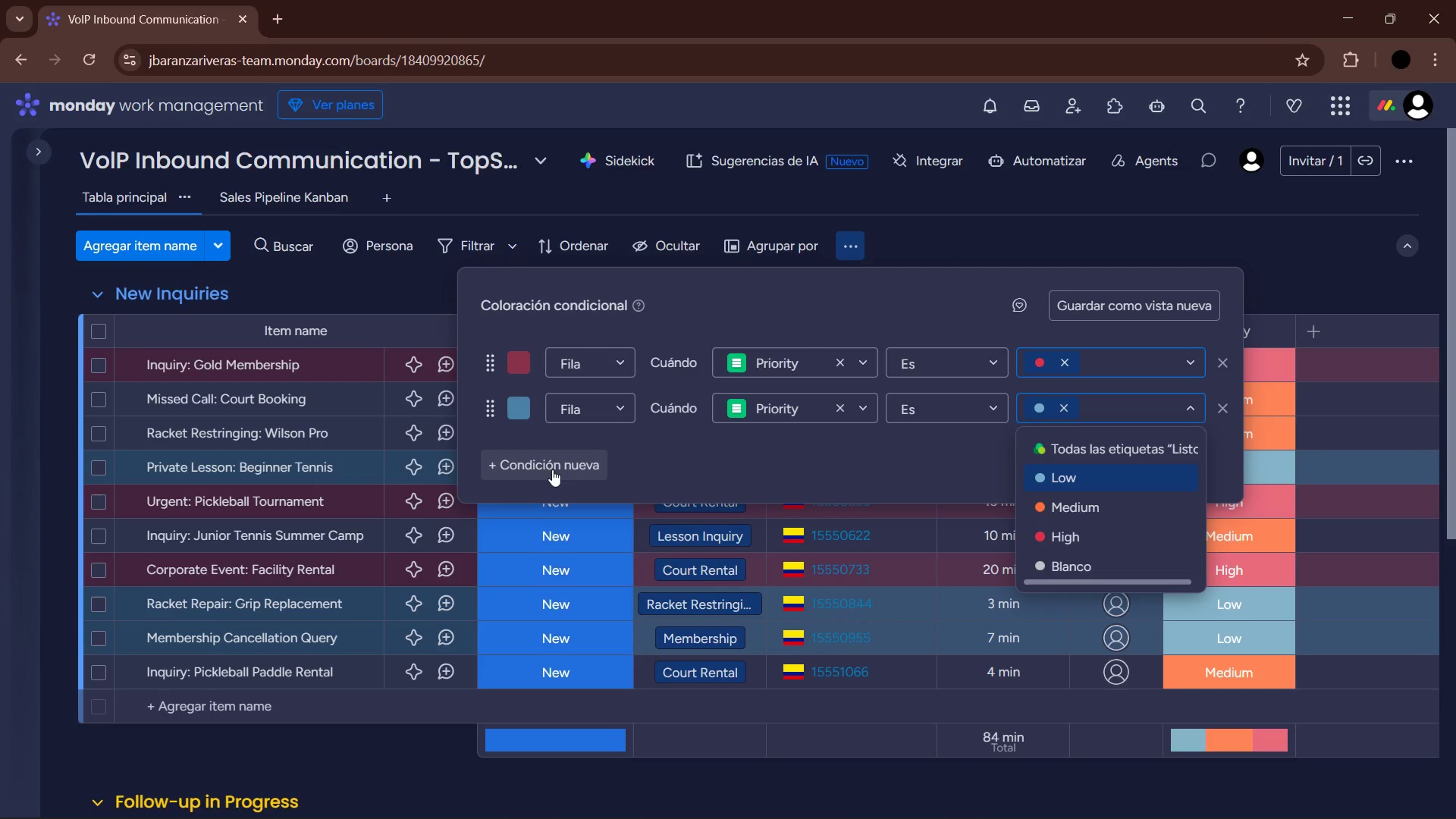 
left_click([582, 466])
 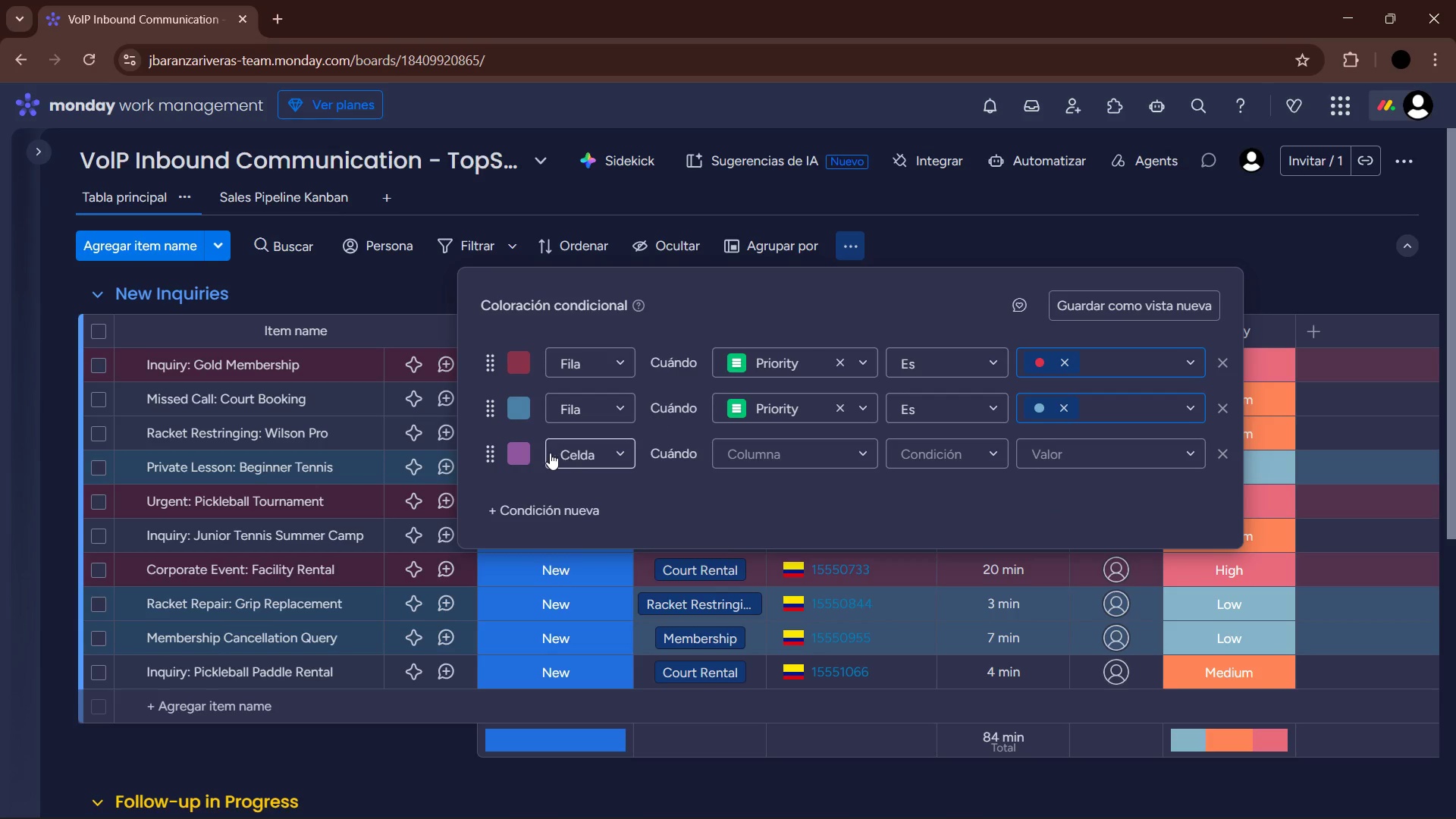 
left_click([516, 454])
 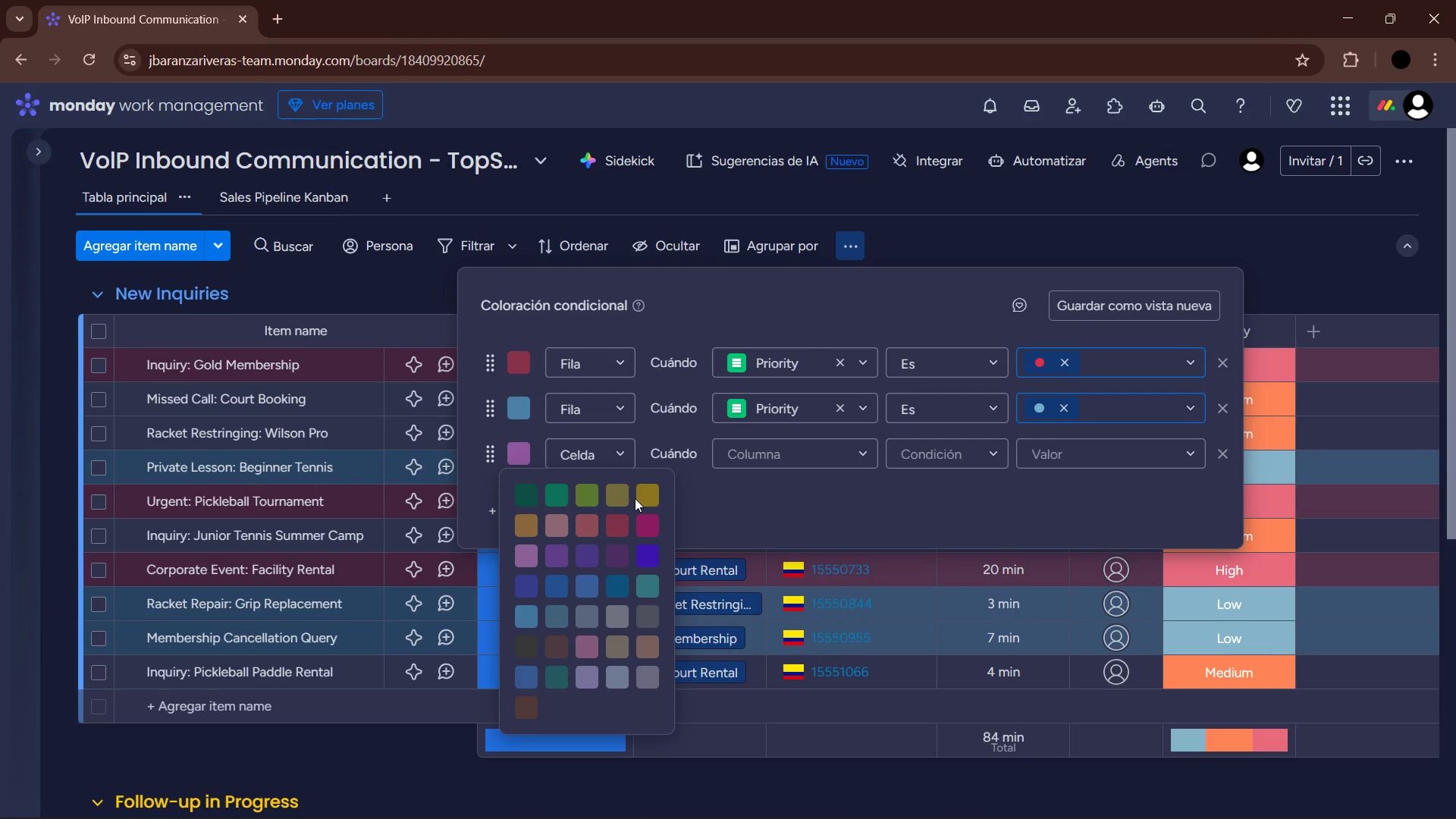 
left_click([622, 498])
 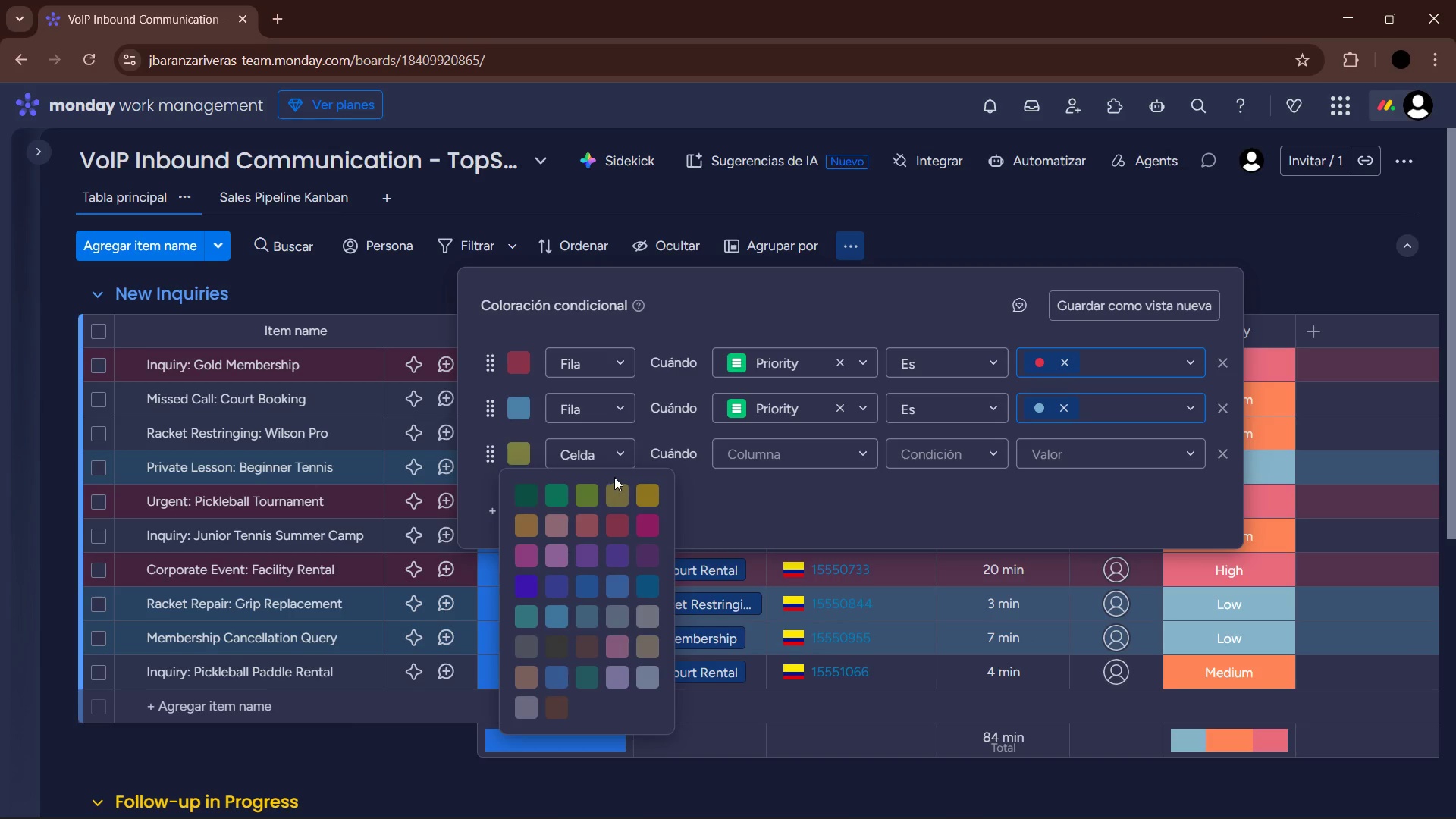 
double_click([1108, 458])
 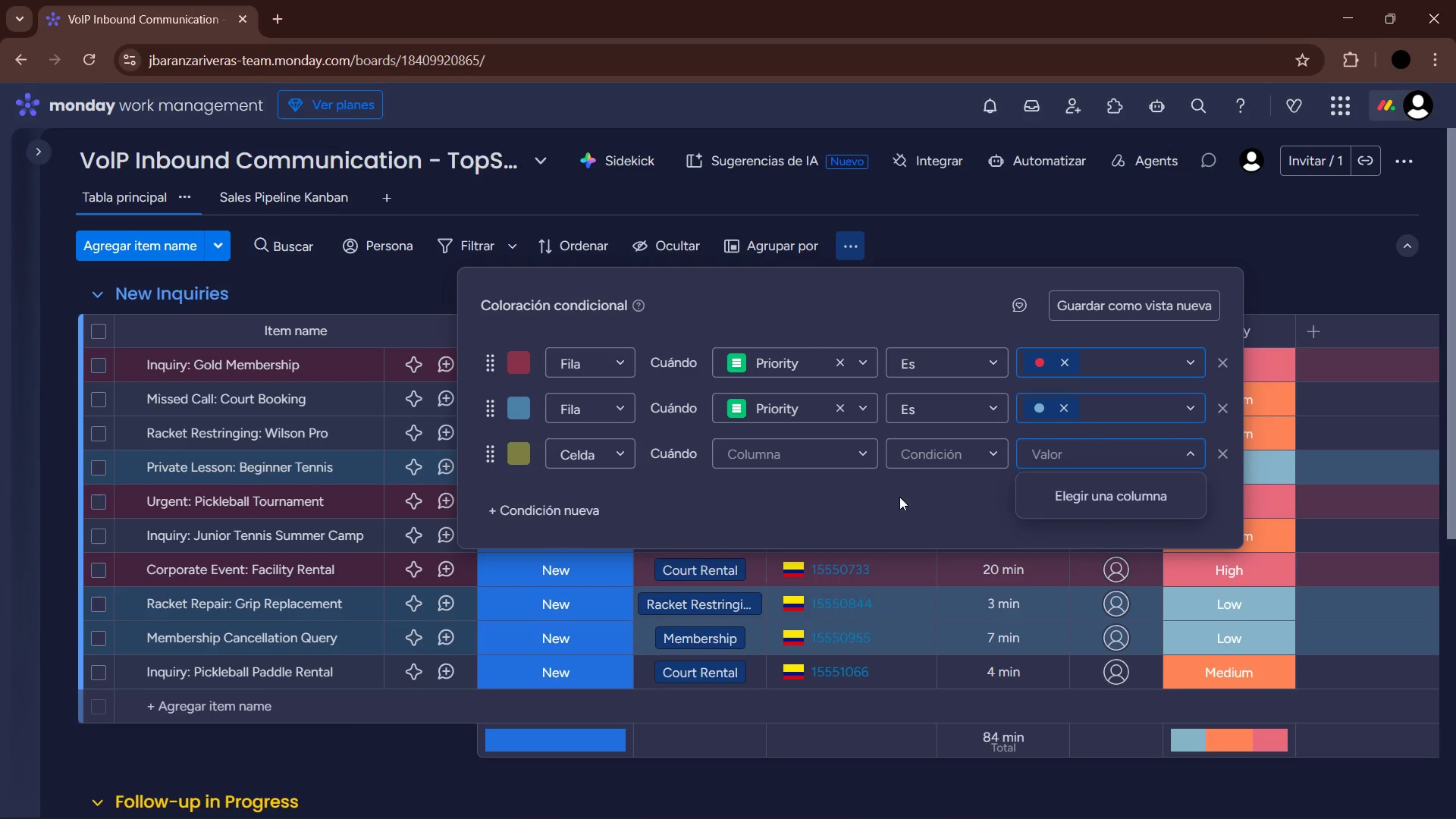 
double_click([772, 448])
 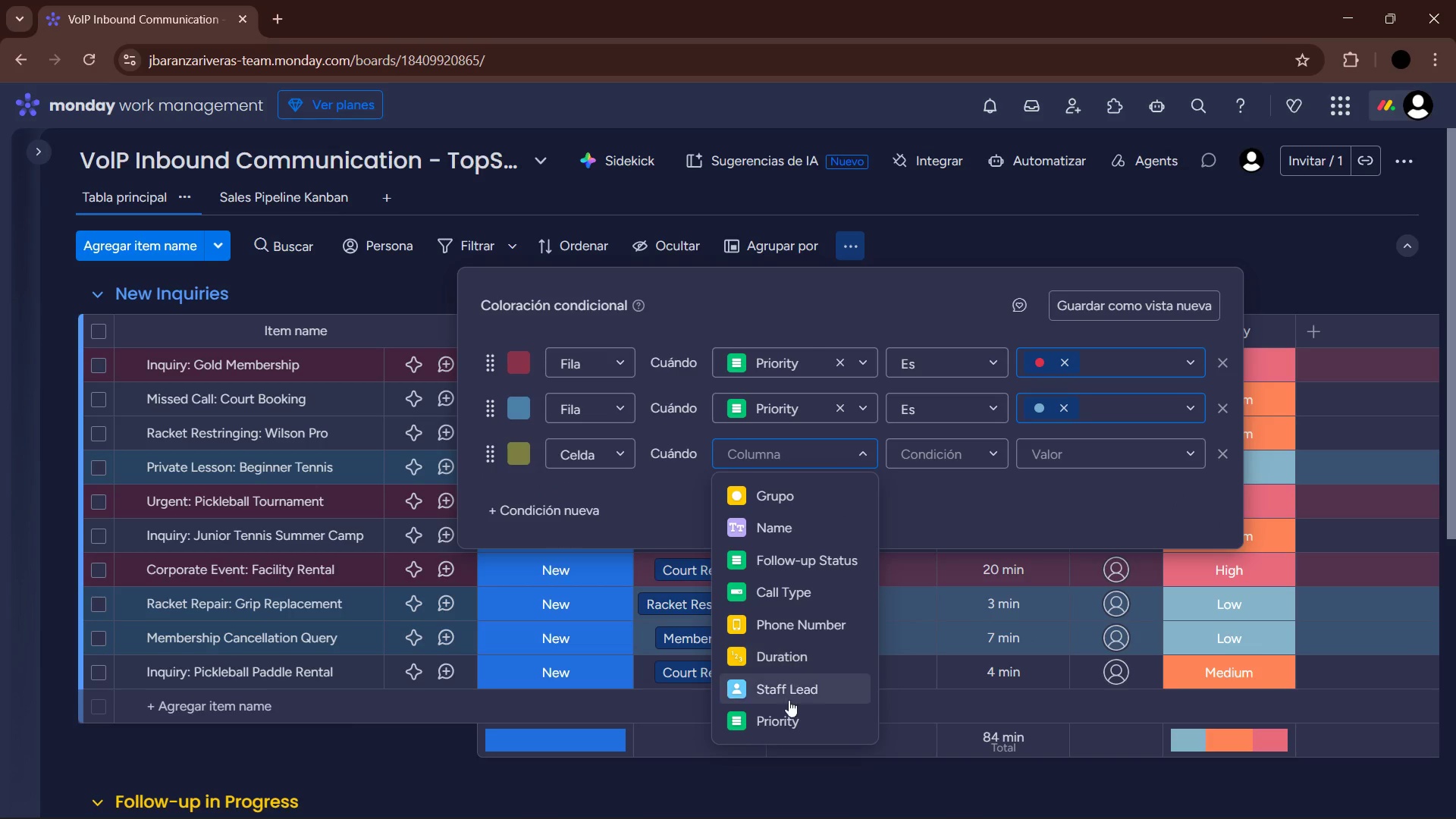 
left_click([788, 716])
 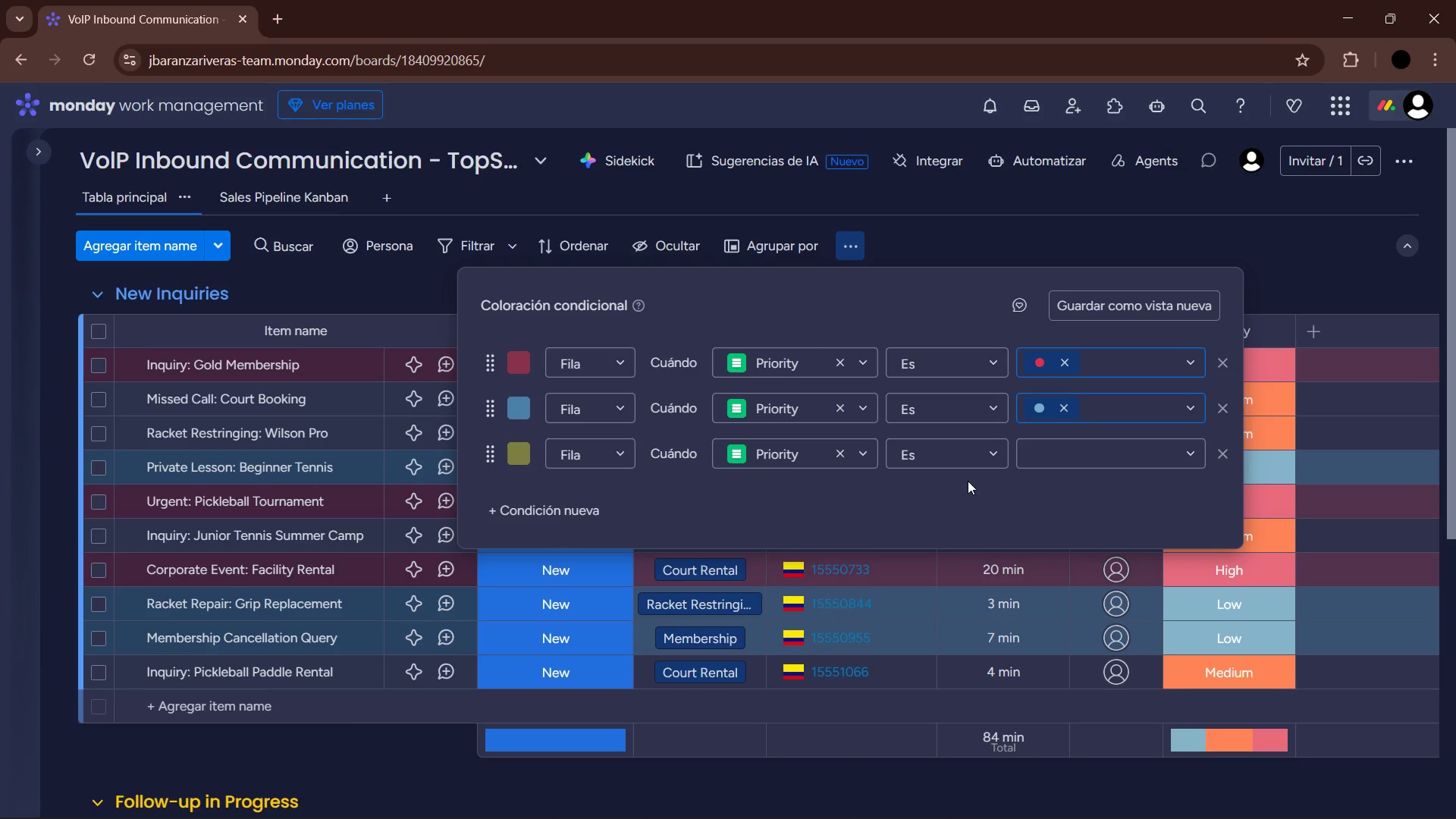 
left_click([1080, 452])
 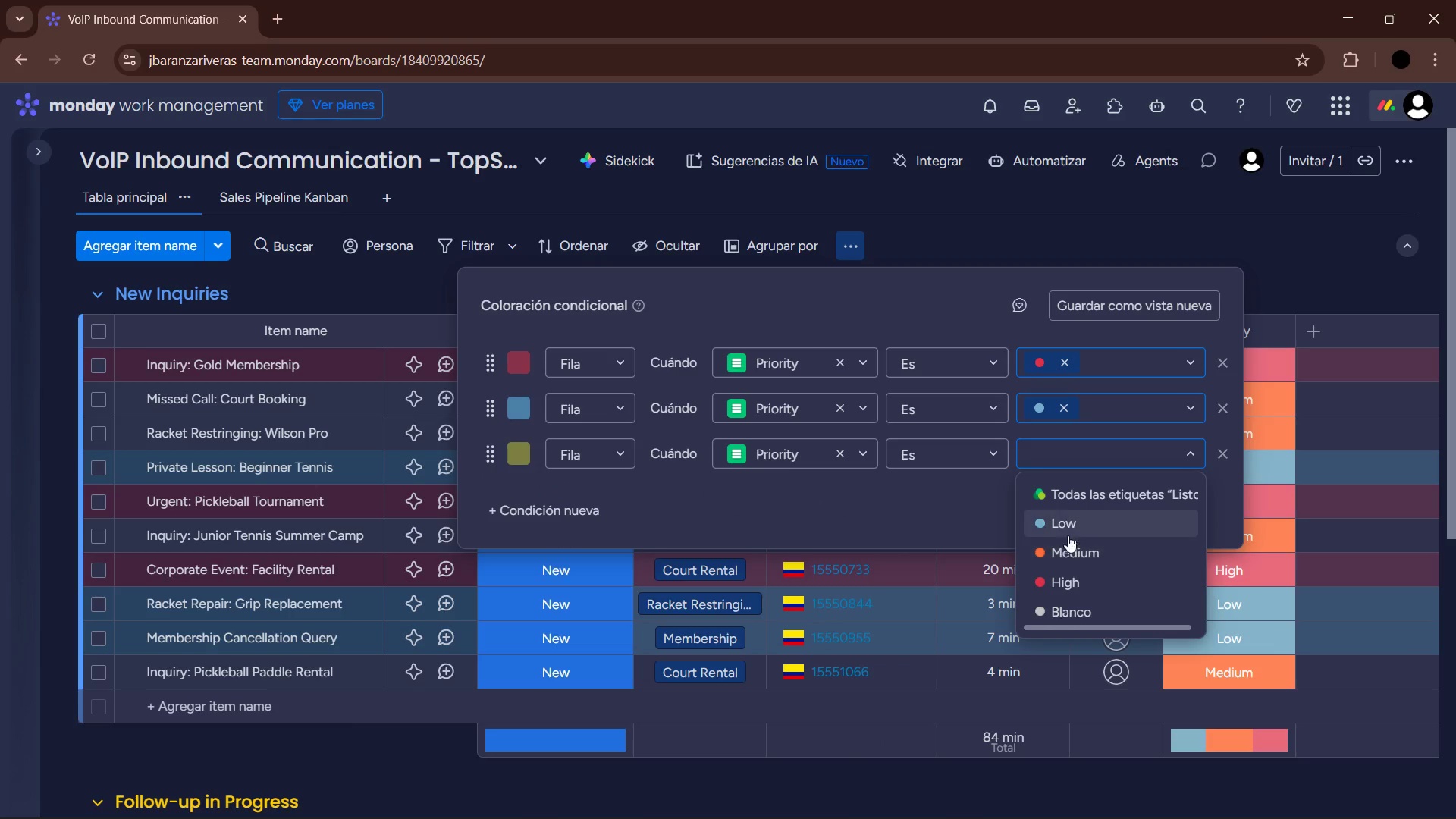 
scroll: coordinate [1071, 568], scroll_direction: down, amount: 2.0
 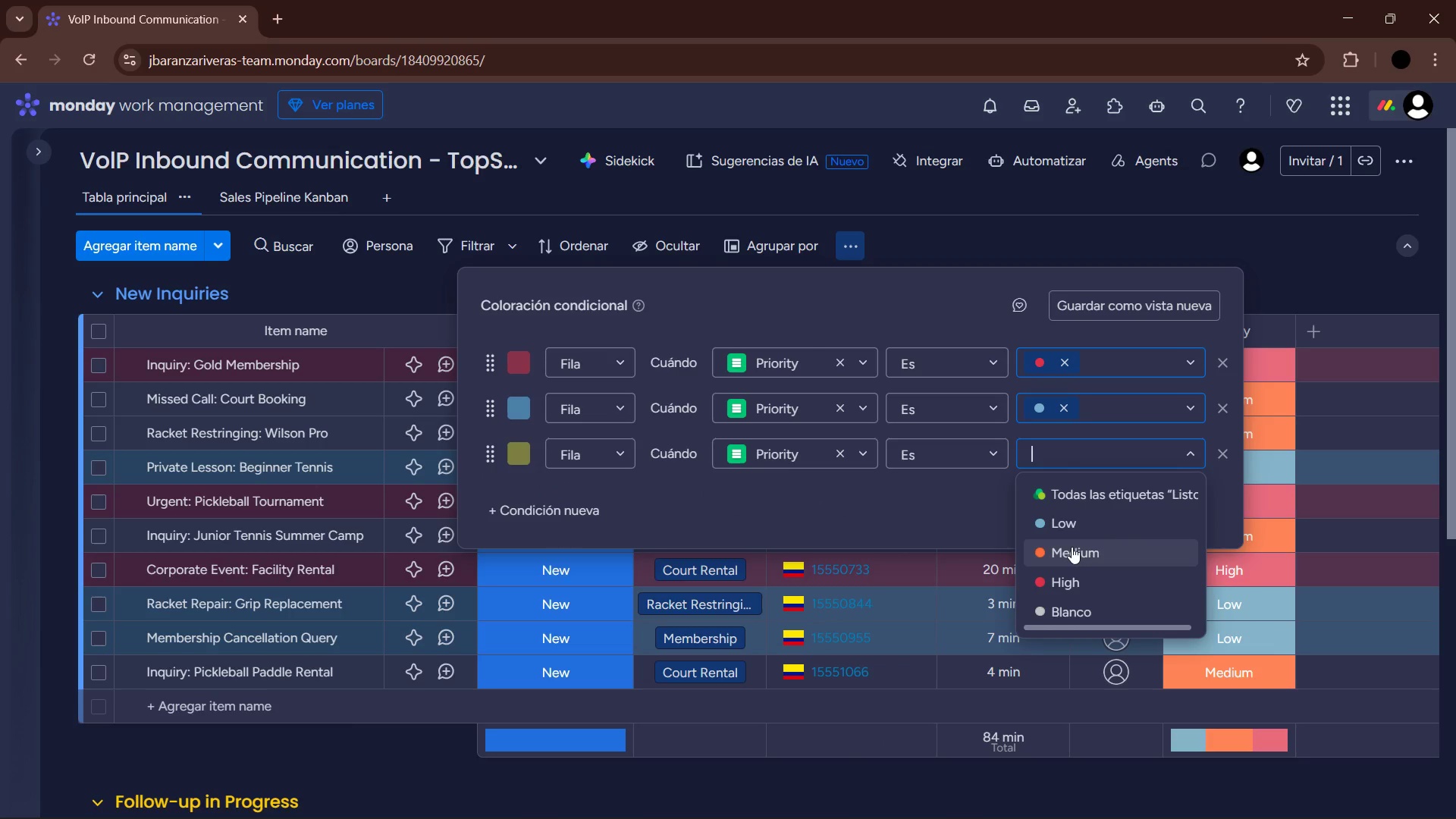 
left_click([1072, 547])
 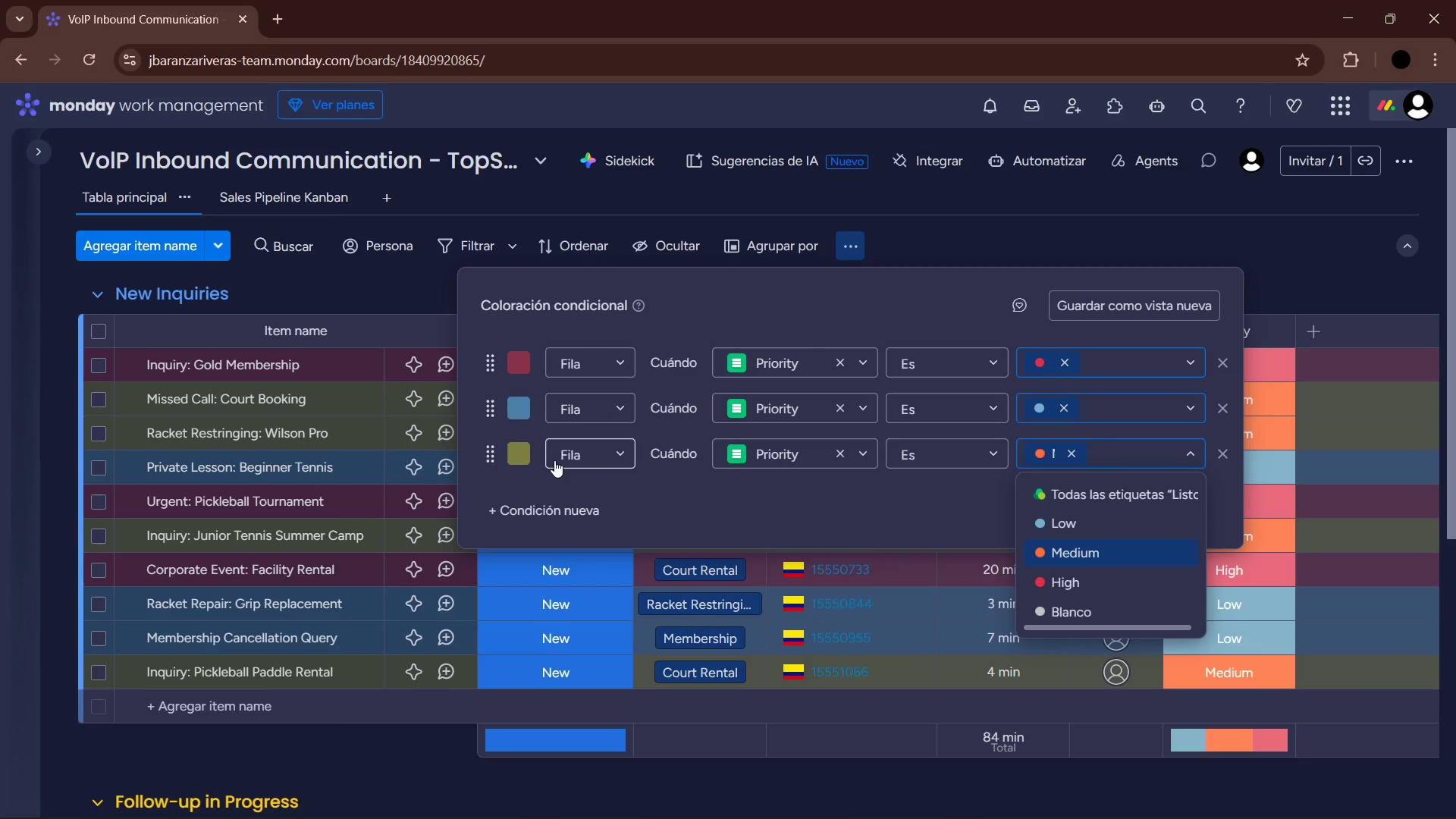 
left_click([516, 453])
 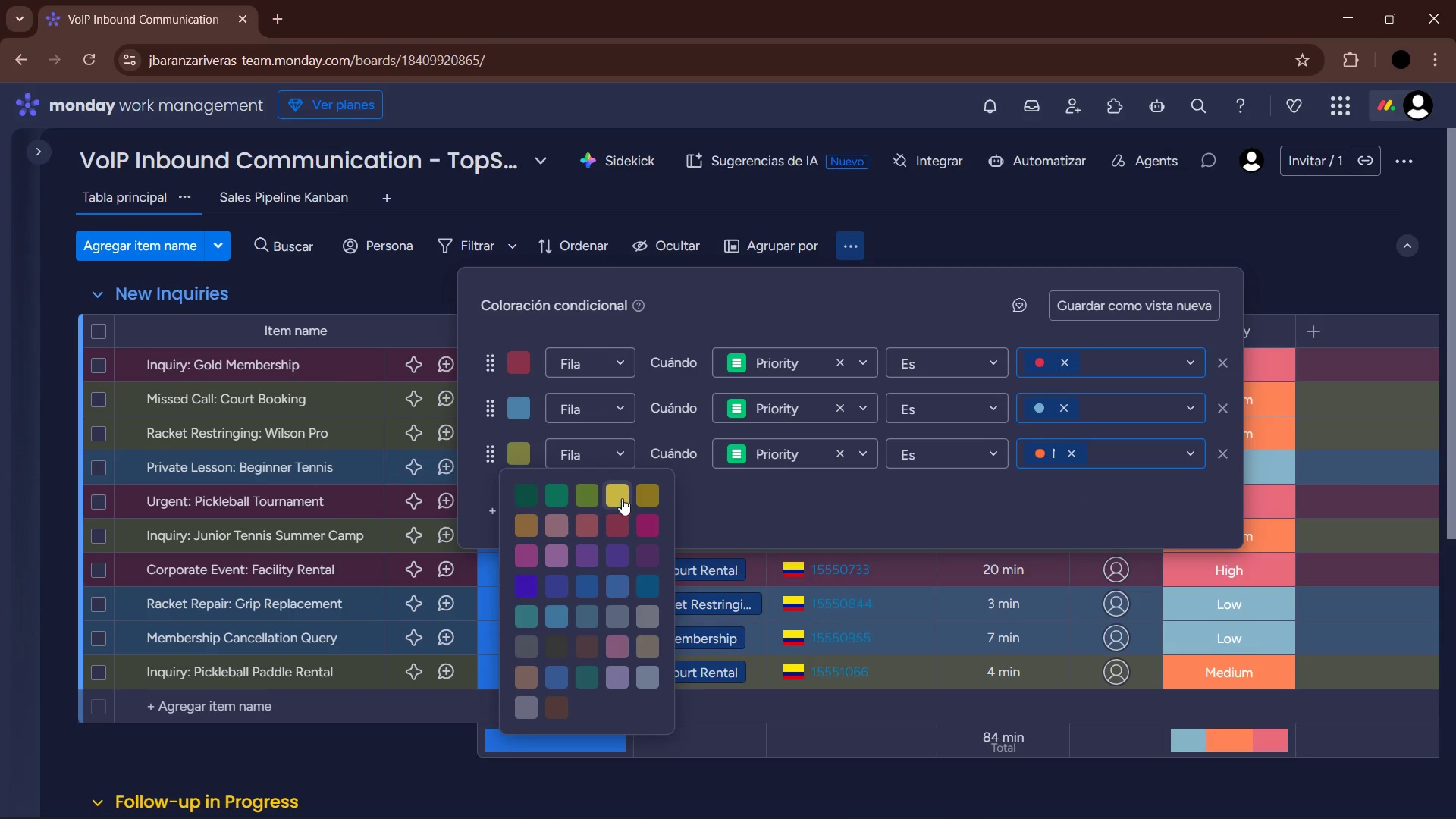 
left_click([643, 497])
 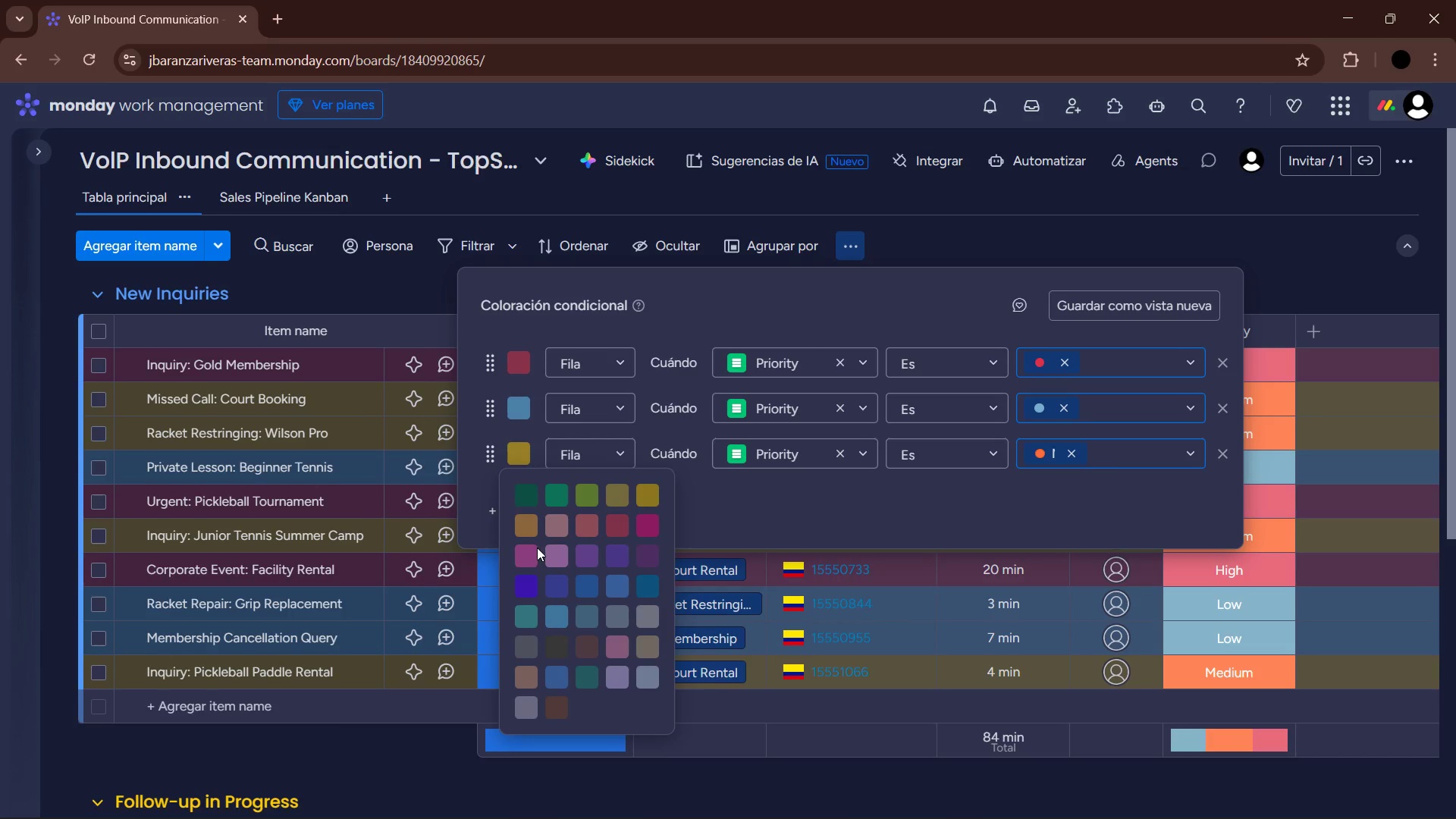 
left_click([585, 530])
 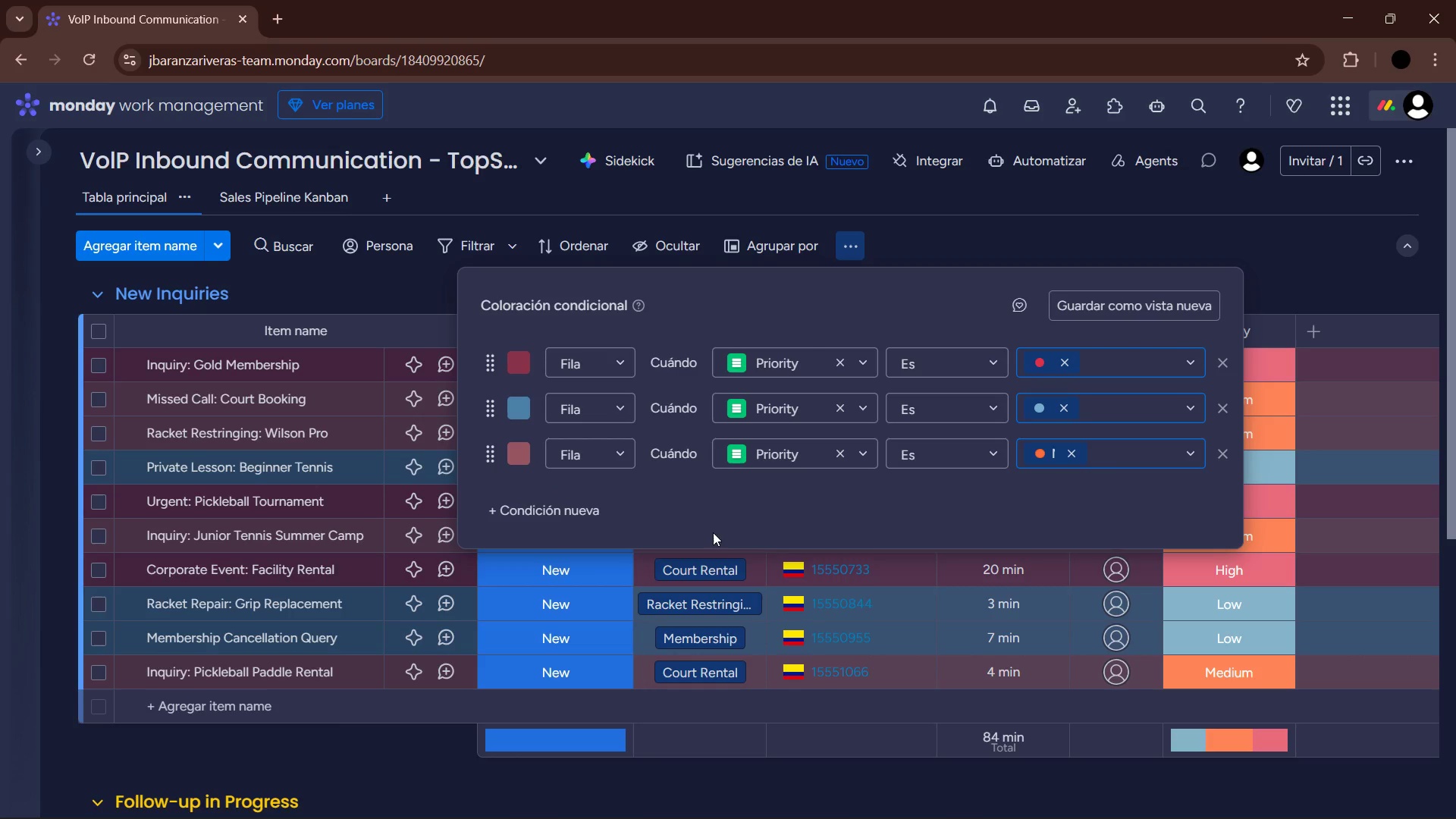 
left_click([516, 459])
 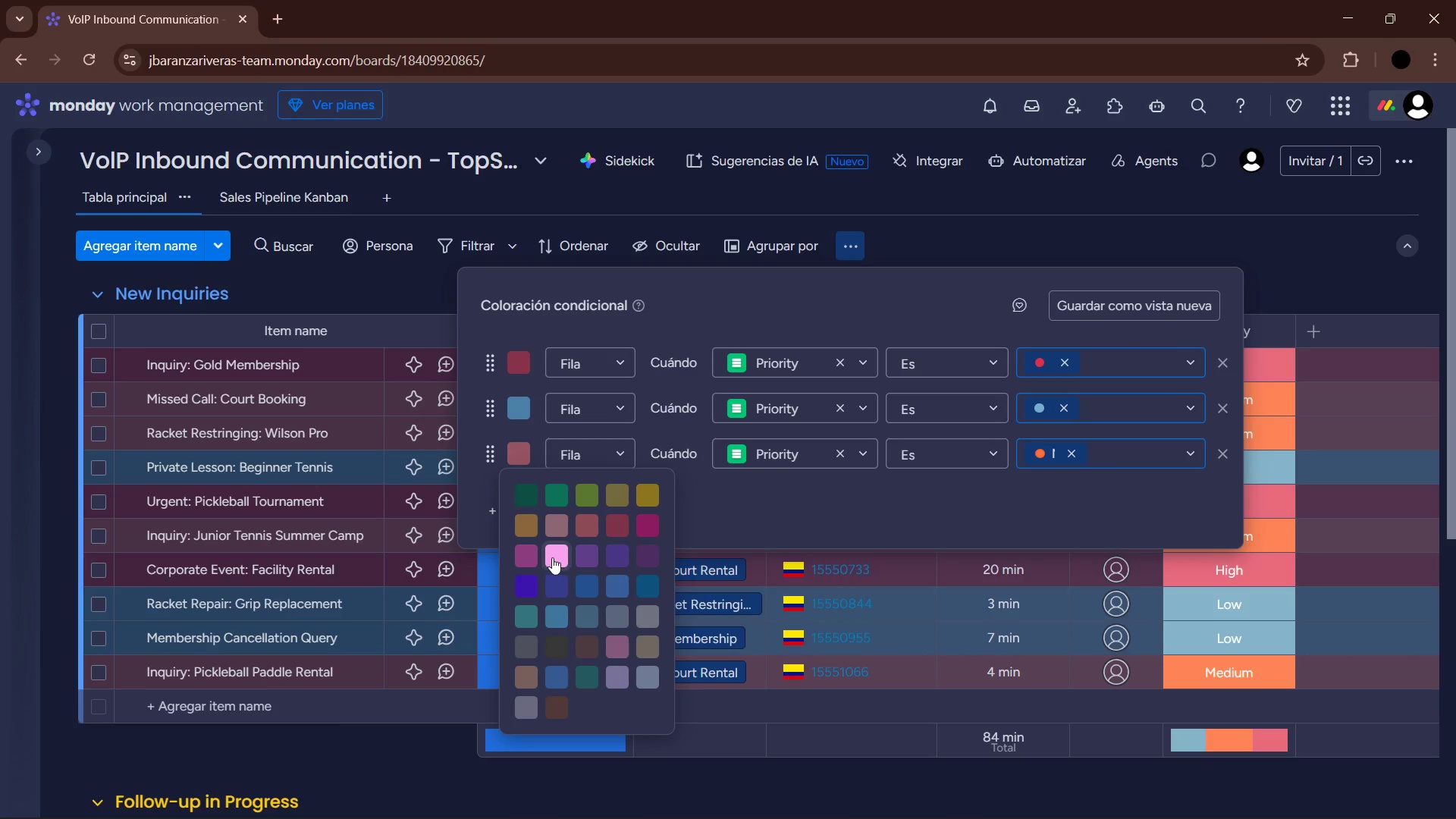 
left_click([552, 557])
 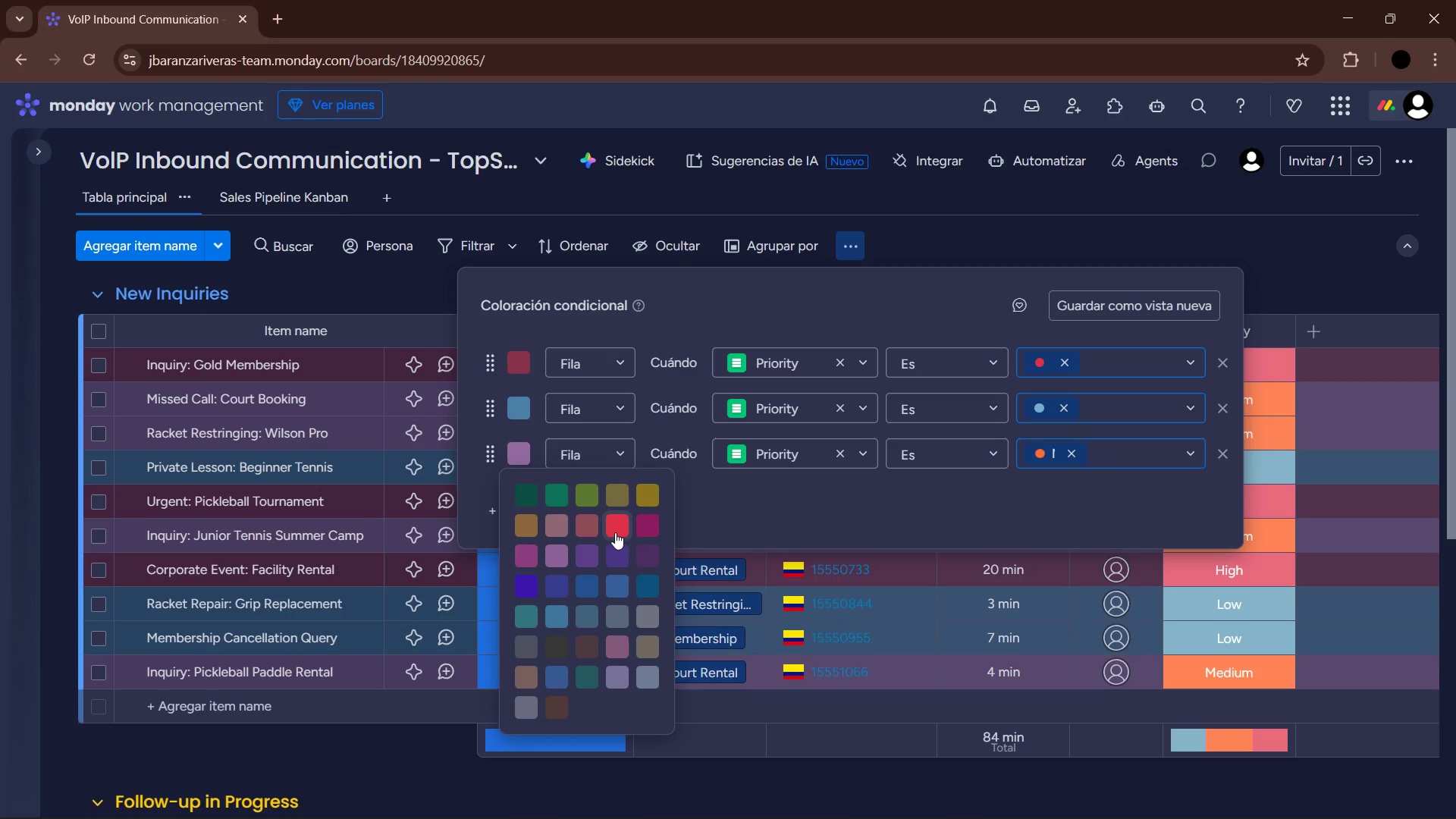 
left_click([620, 651])
 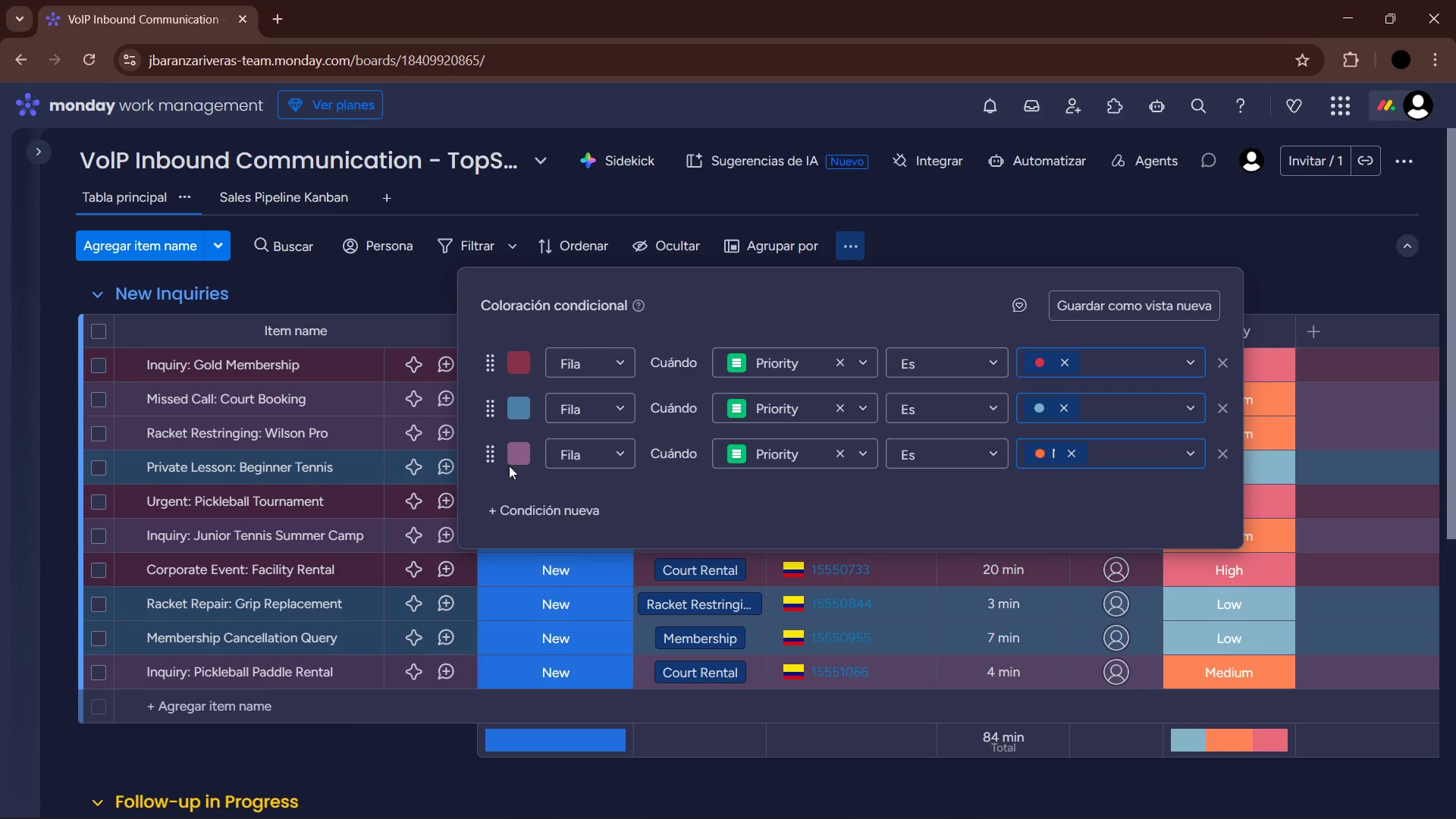 
left_click([508, 458])
 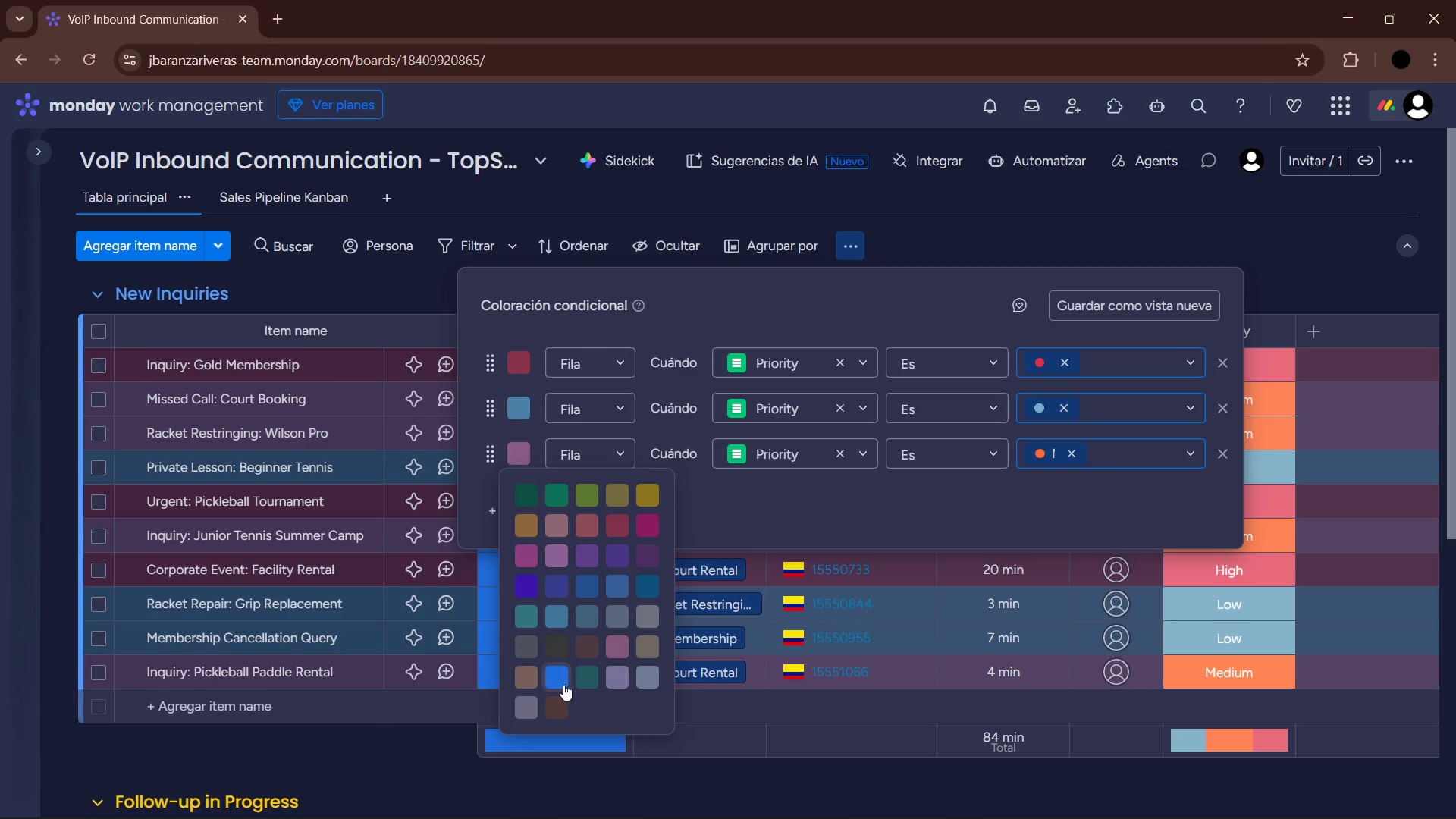 
left_click([529, 674])
 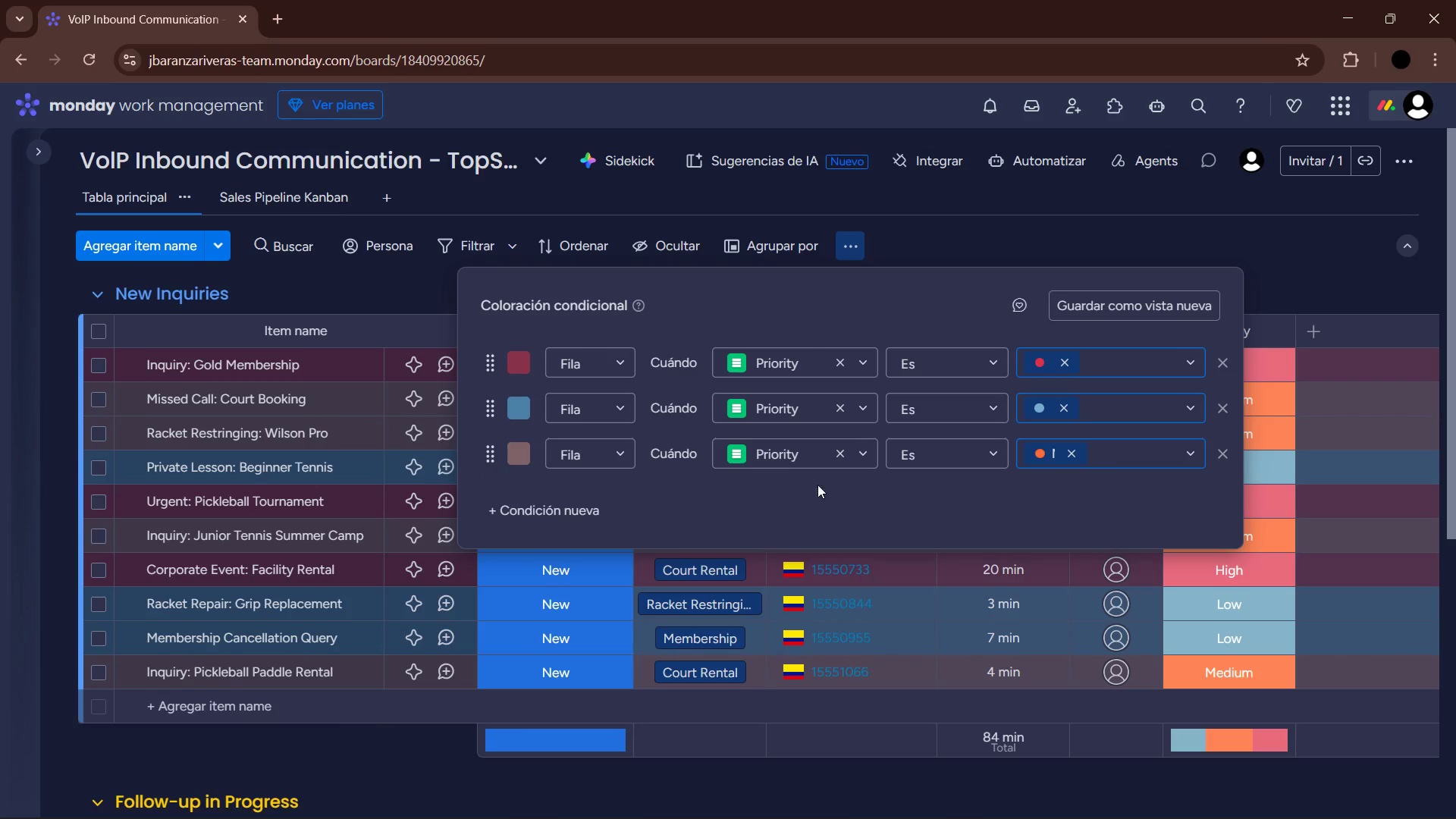 
left_click([1134, 312])
 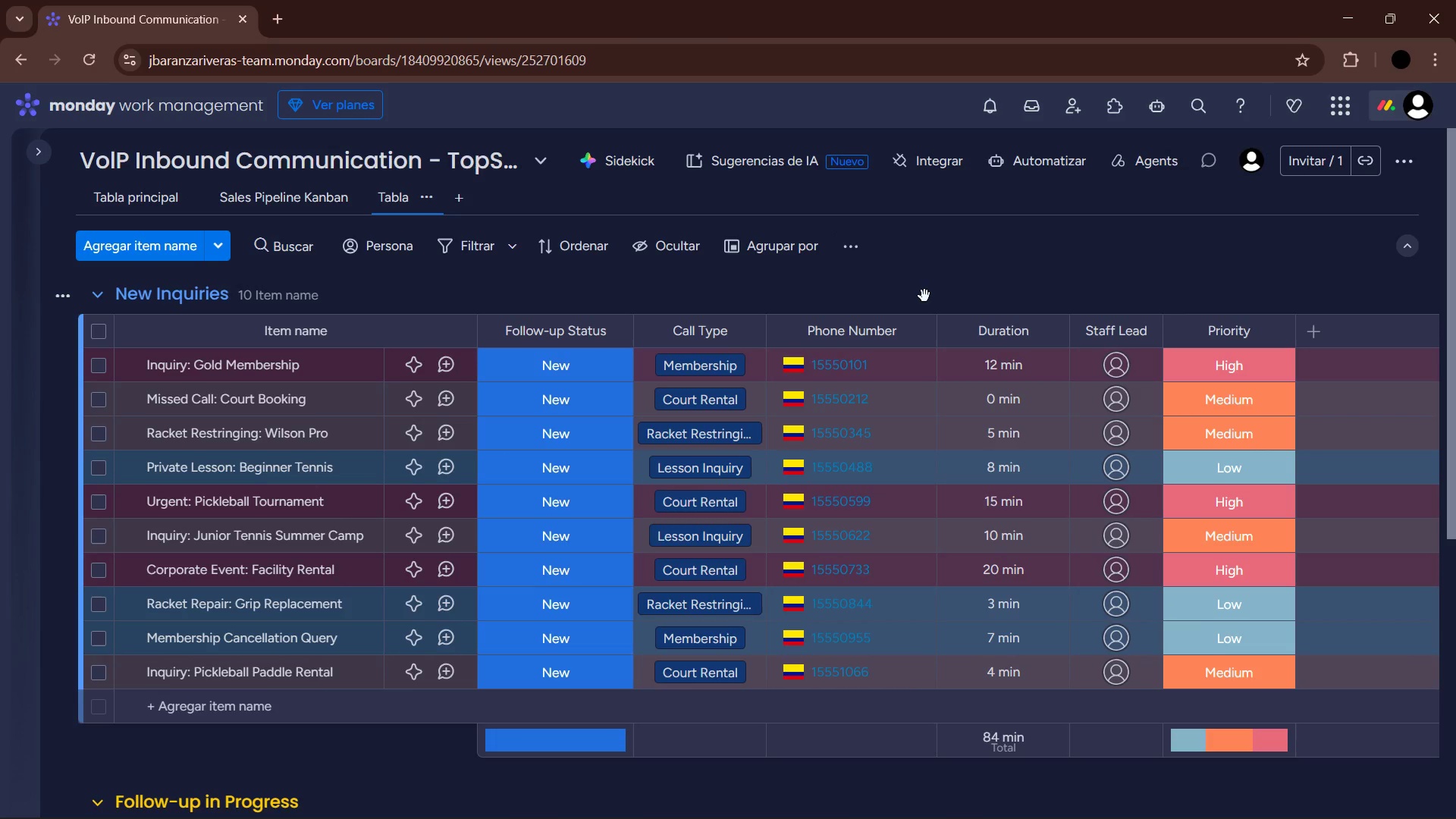 
scroll: coordinate [551, 546], scroll_direction: down, amount: 6.0
 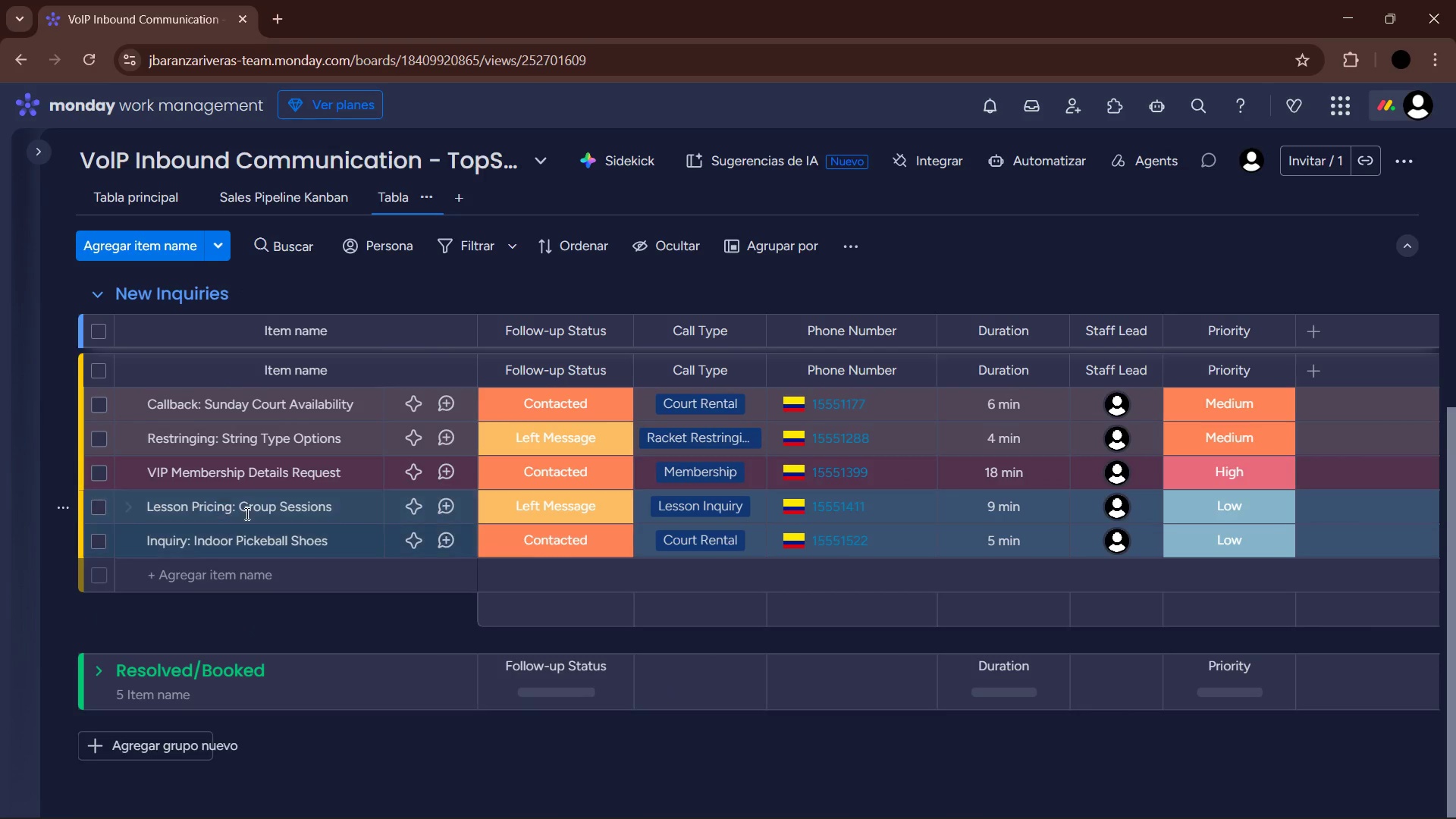 
scroll: coordinate [343, 608], scroll_direction: up, amount: 2.0
 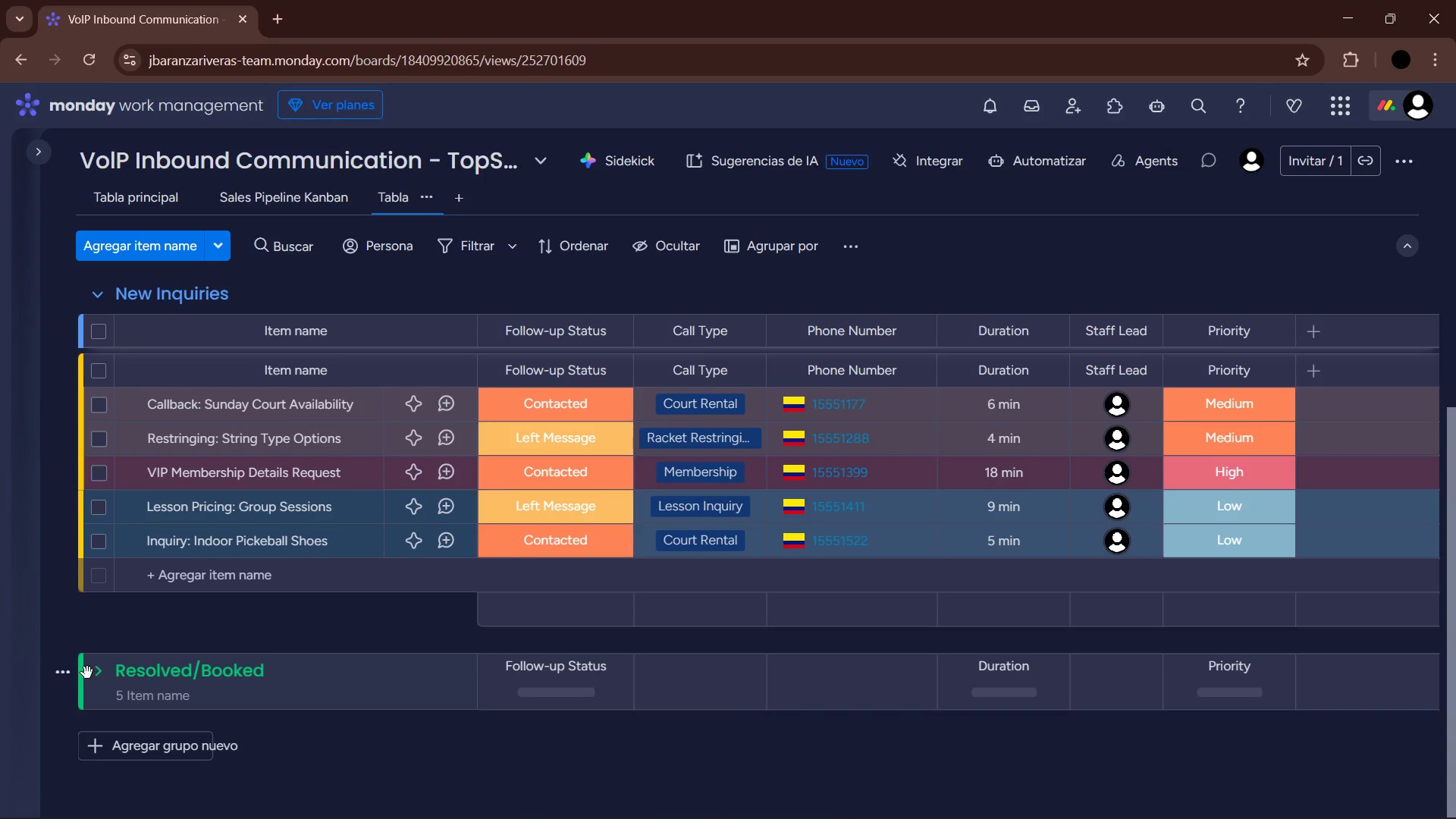 
left_click([93, 669])
 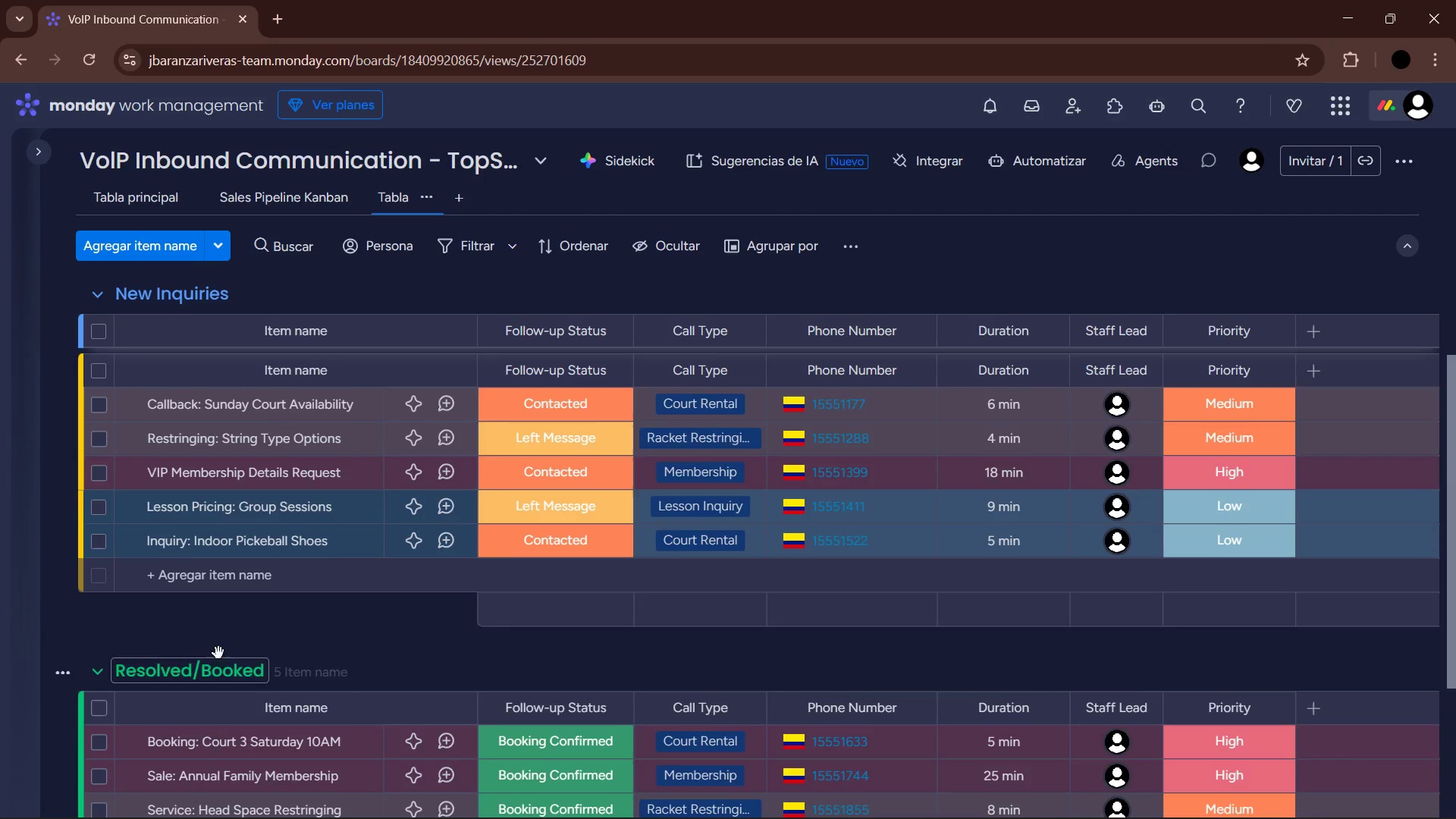 
scroll: coordinate [325, 646], scroll_direction: down, amount: 5.0
 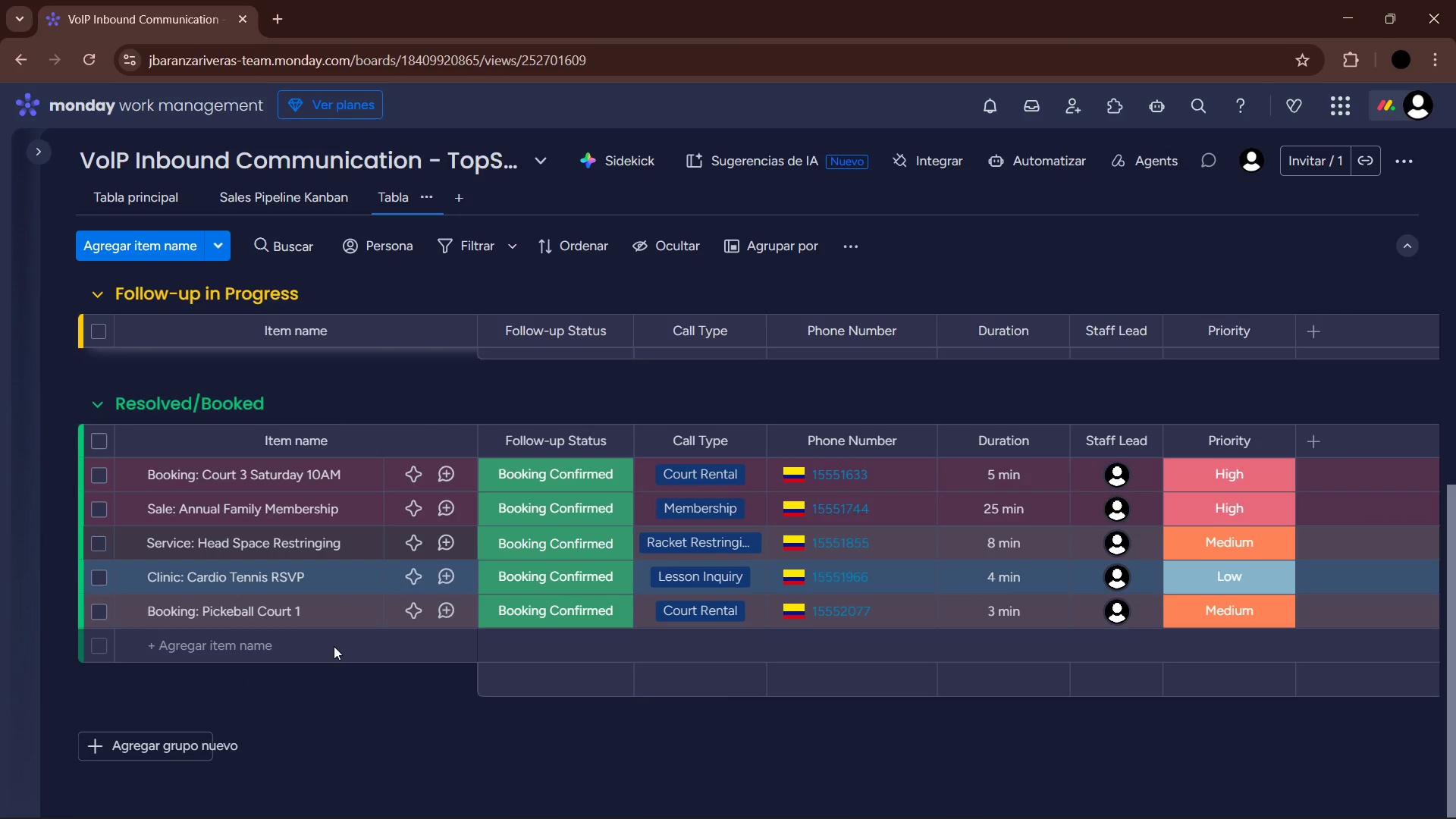 
scroll: coordinate [342, 647], scroll_direction: up, amount: 13.0
 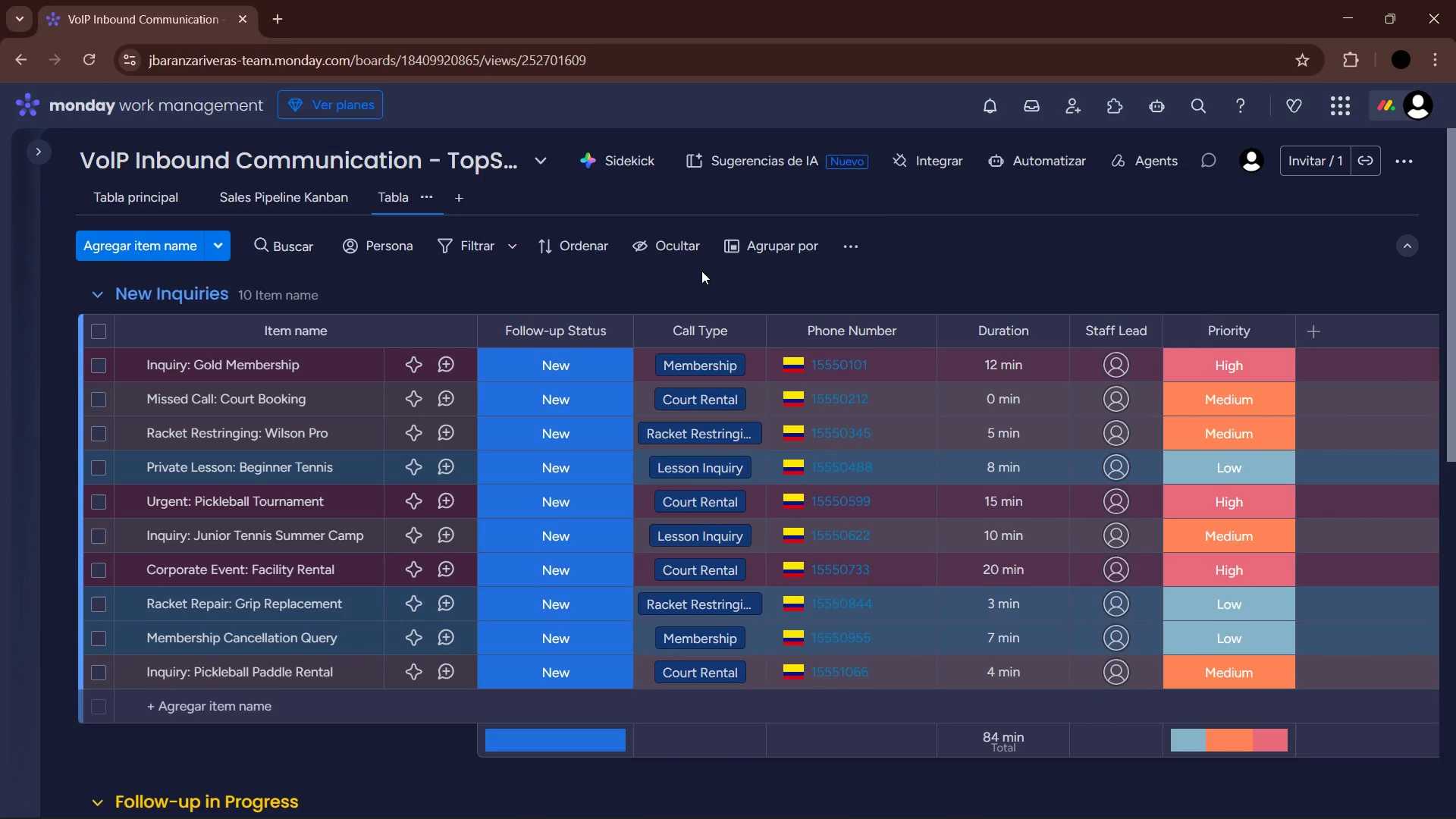 
wait(6.69)
 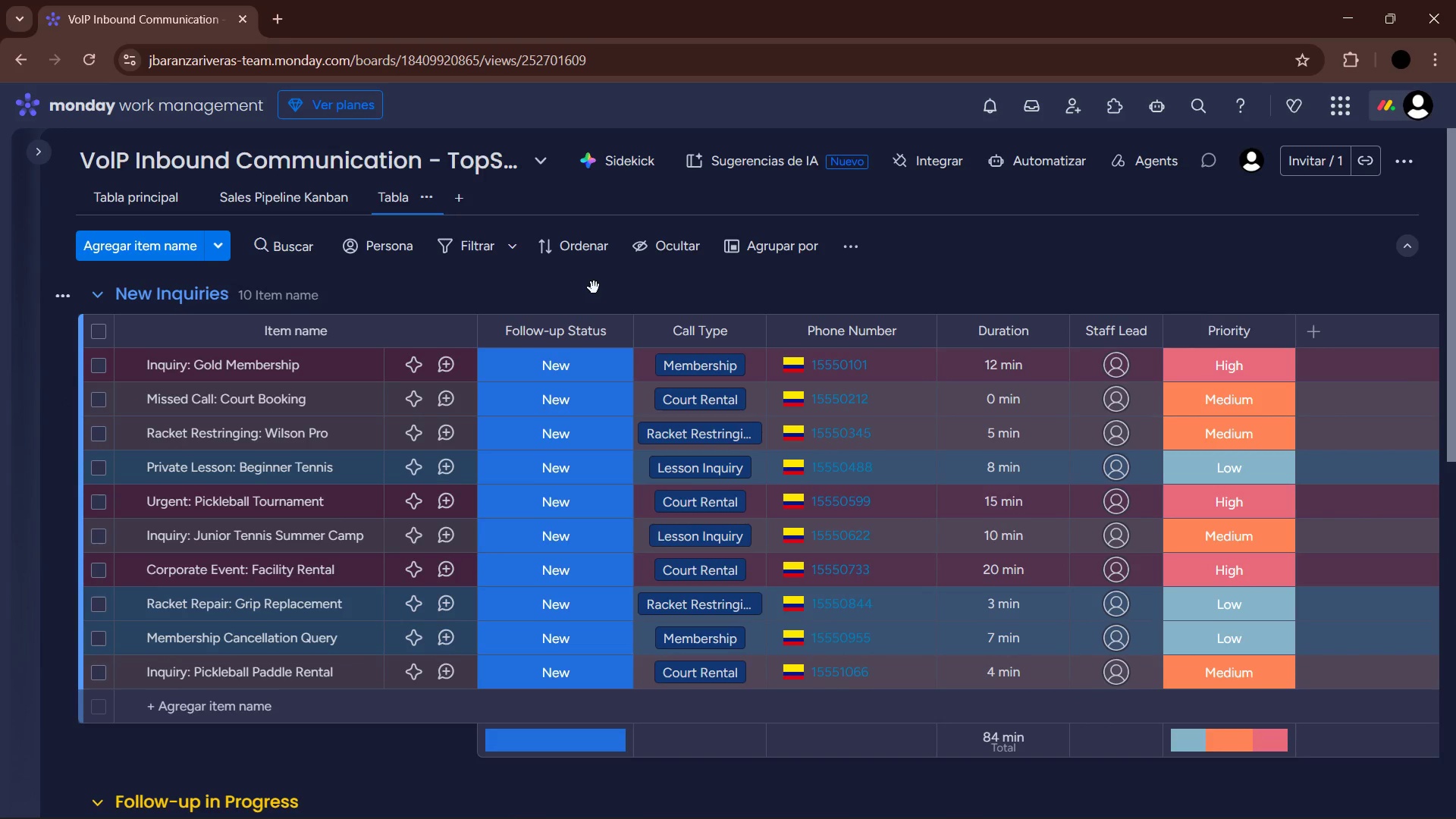 
scroll: coordinate [789, 275], scroll_direction: up, amount: 2.0
 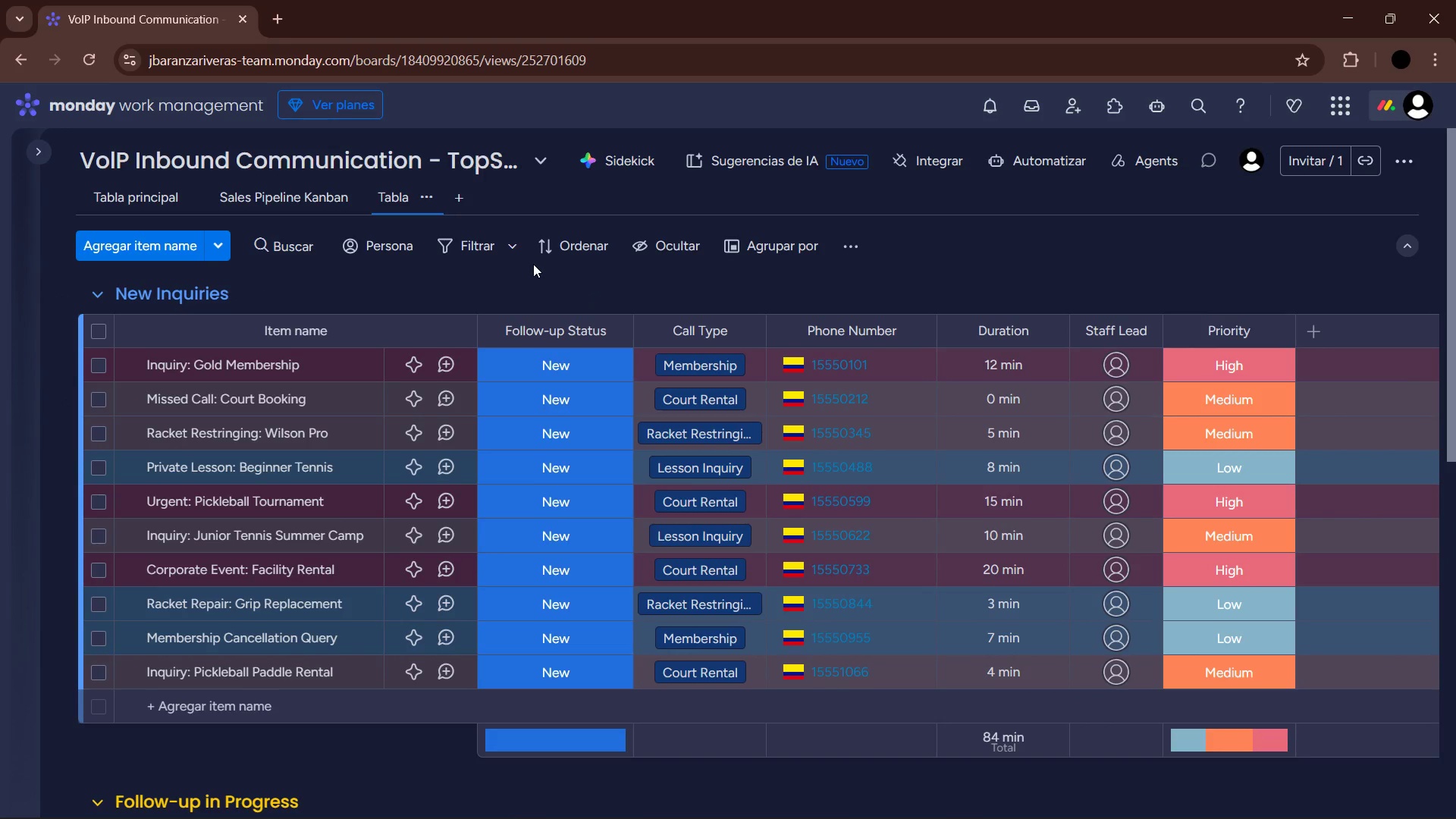 
key(PrintScreen)
 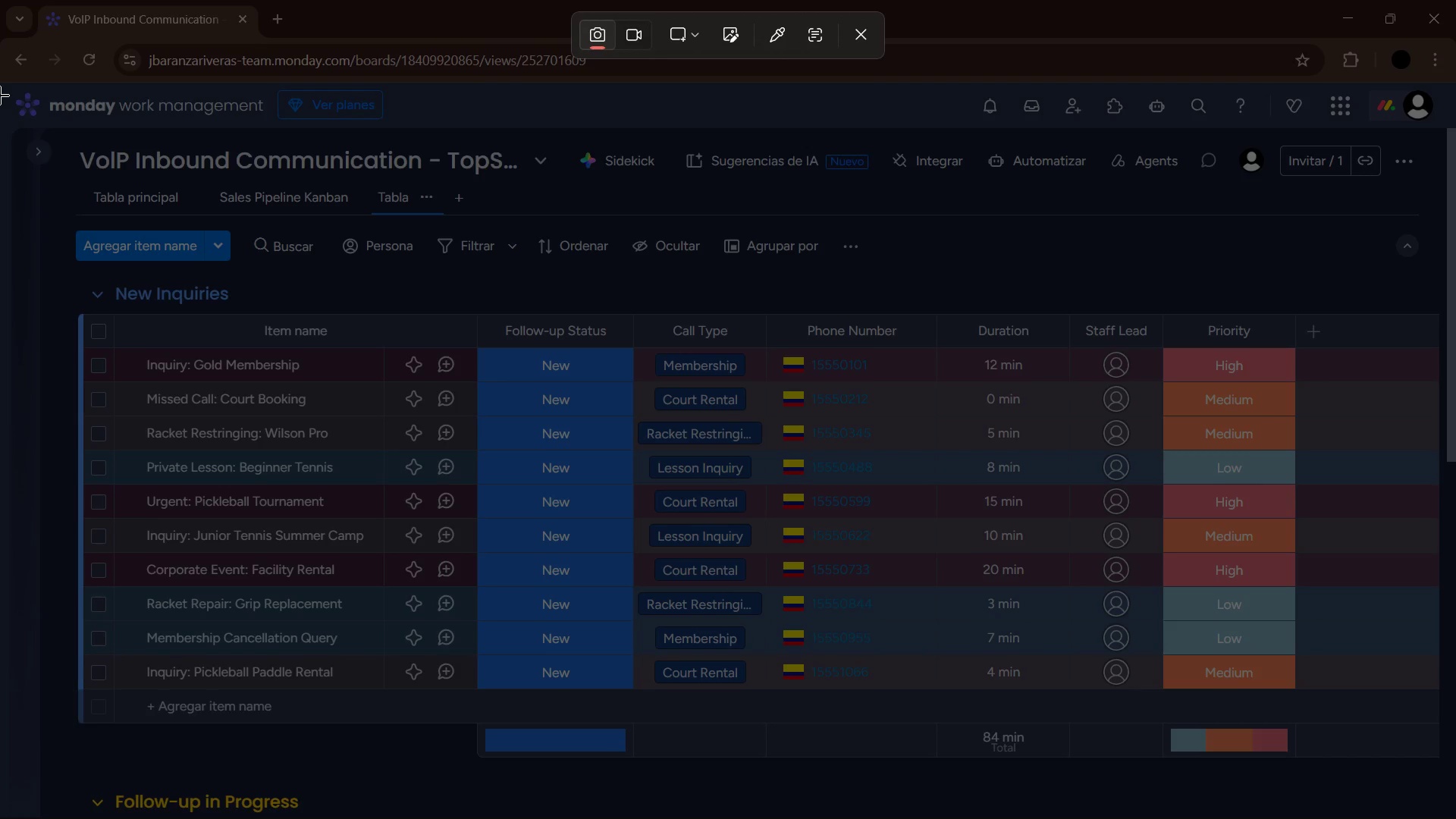 
left_click_drag(start_coordinate=[0, 85], to_coordinate=[1455, 818])
 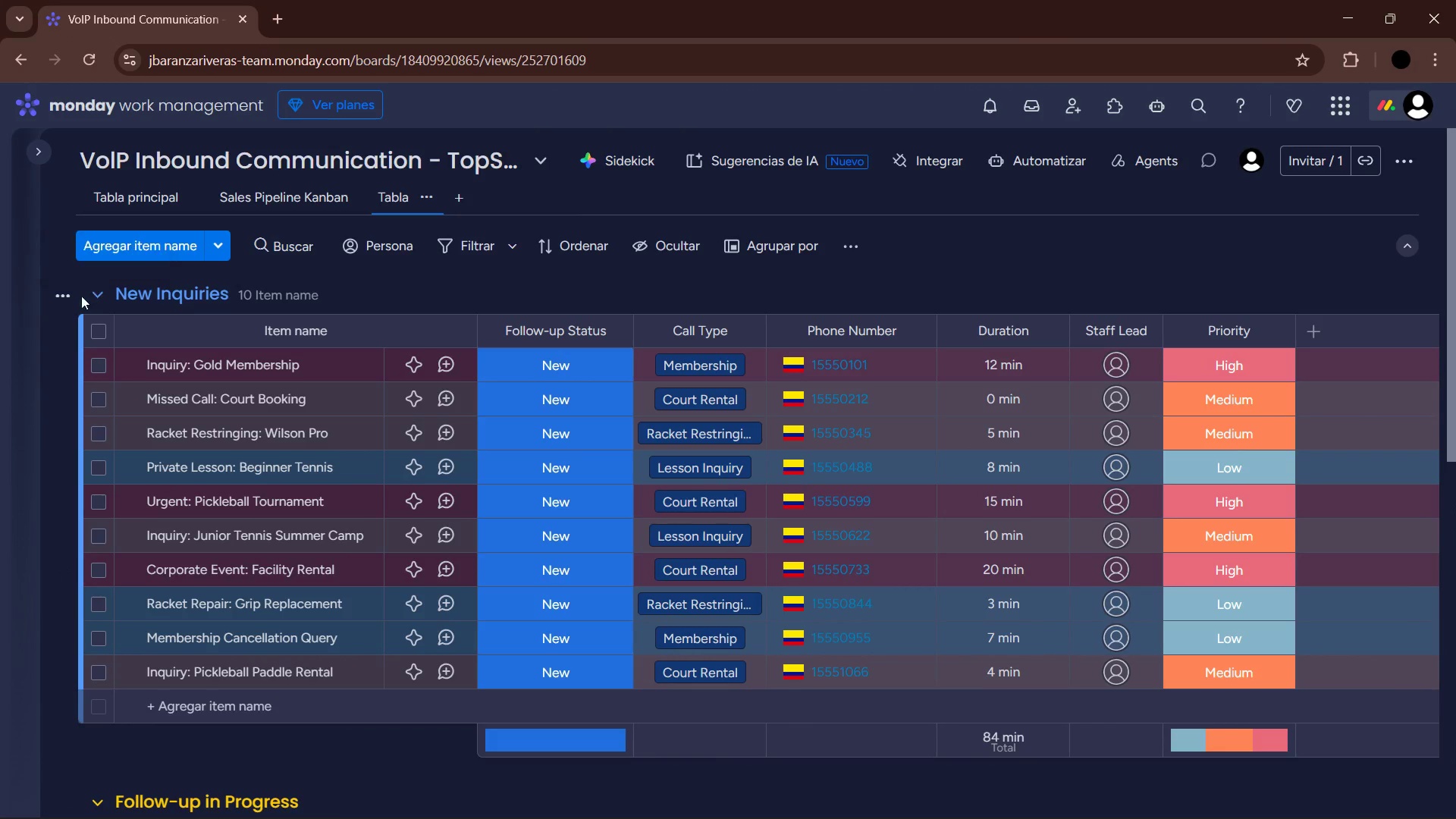 
left_click([97, 299])
 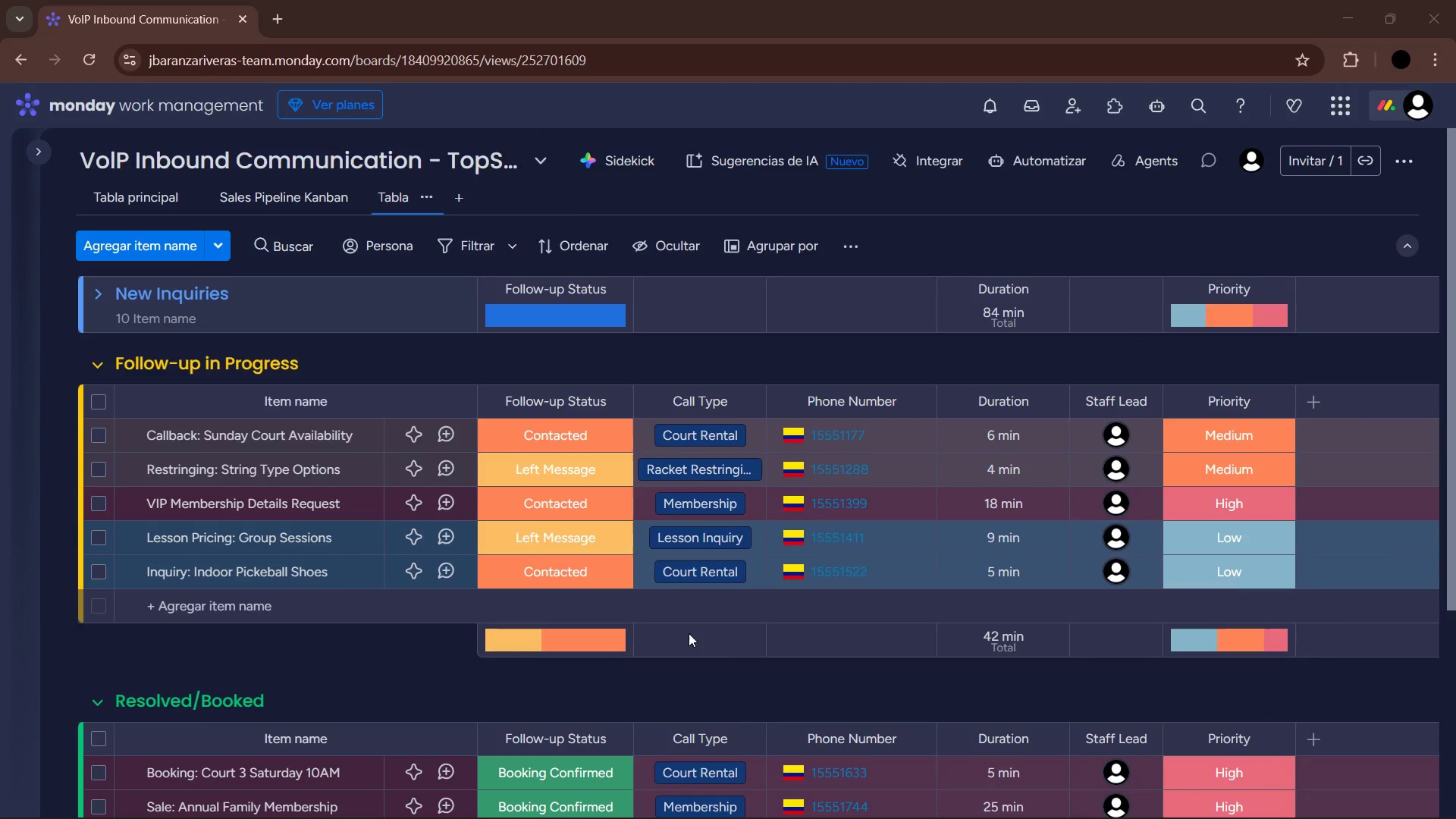 
left_click([97, 702])
 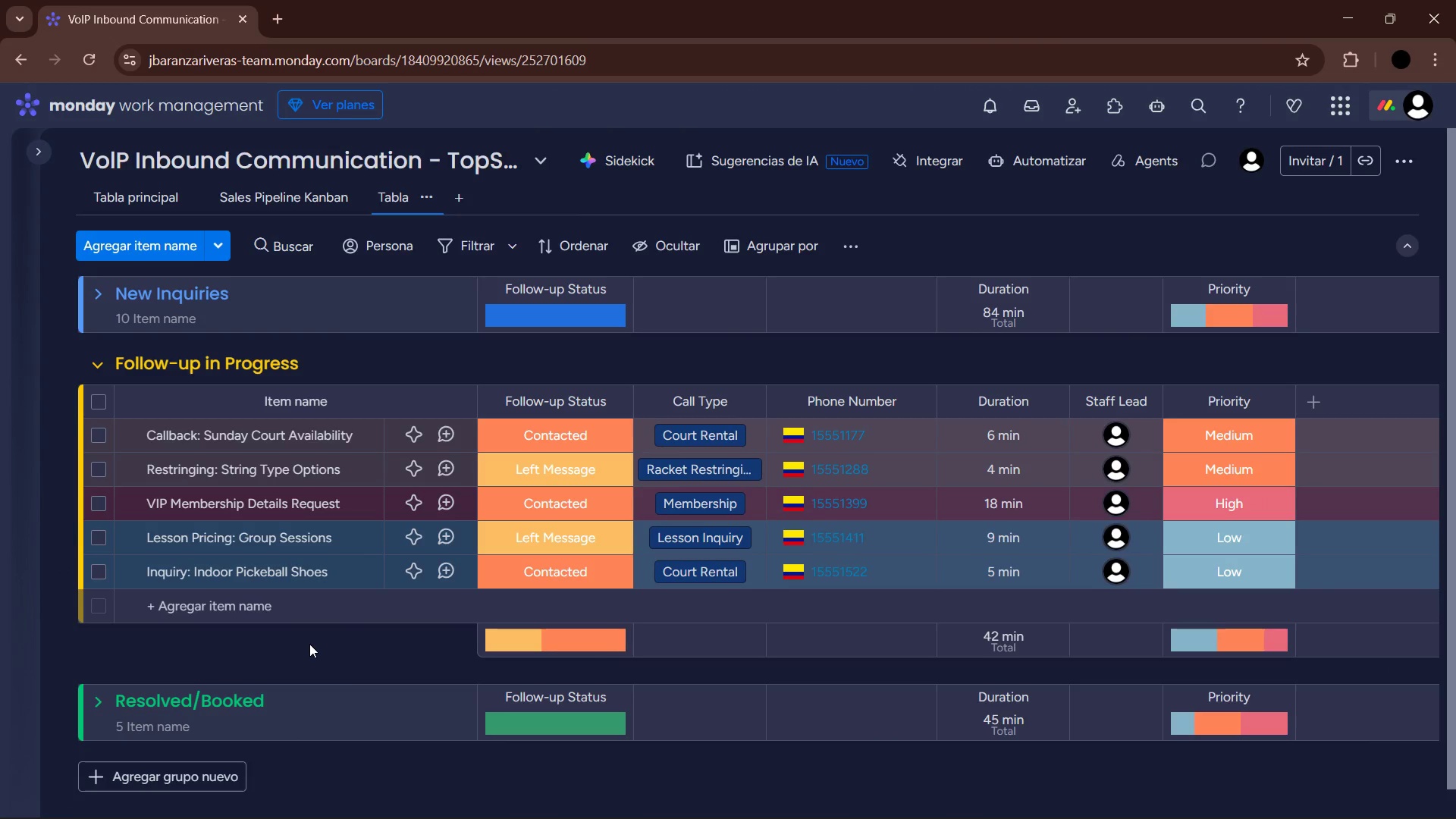 
key(PrintScreen)
 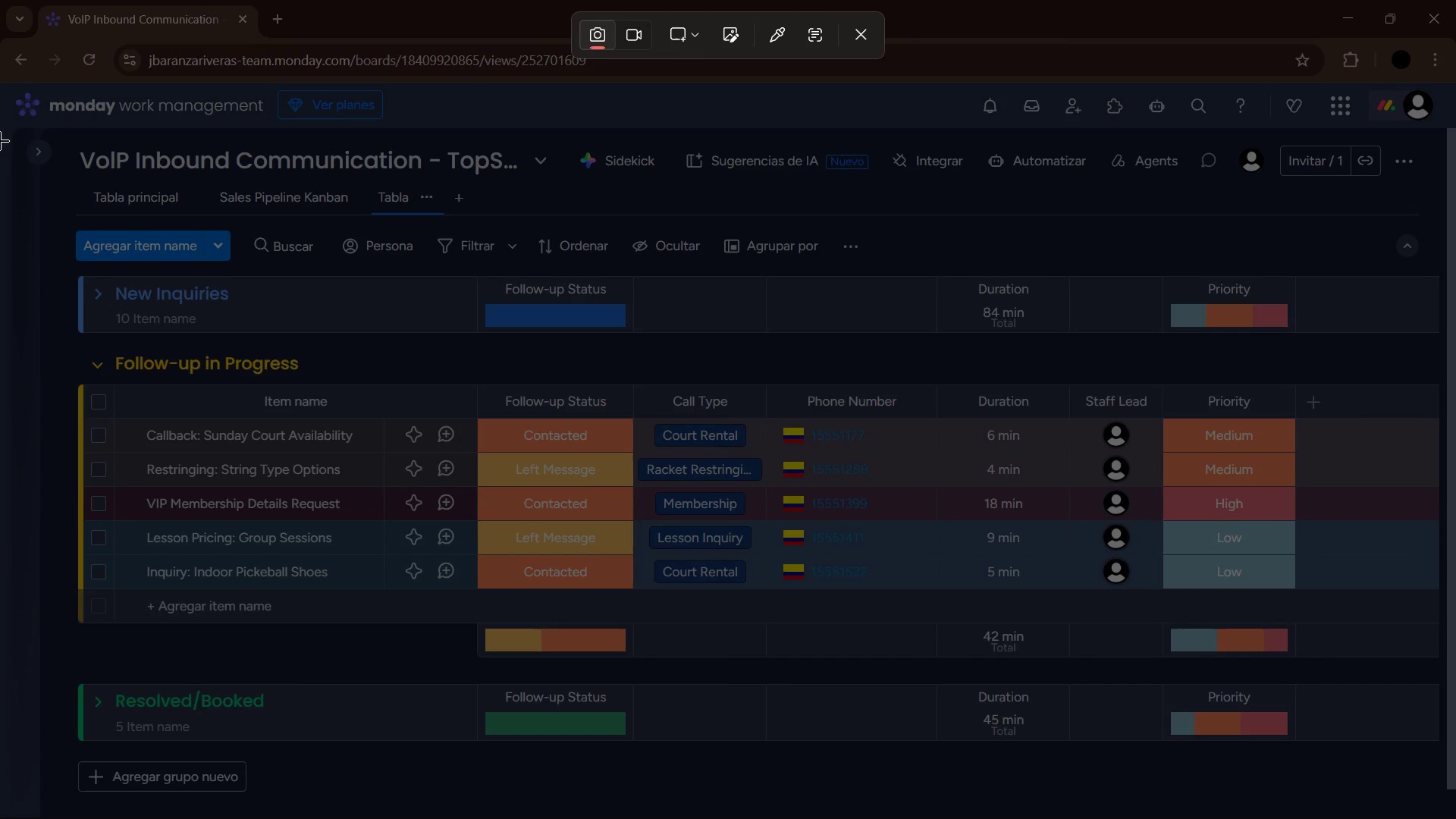 
left_click_drag(start_coordinate=[0, 88], to_coordinate=[1455, 818])
 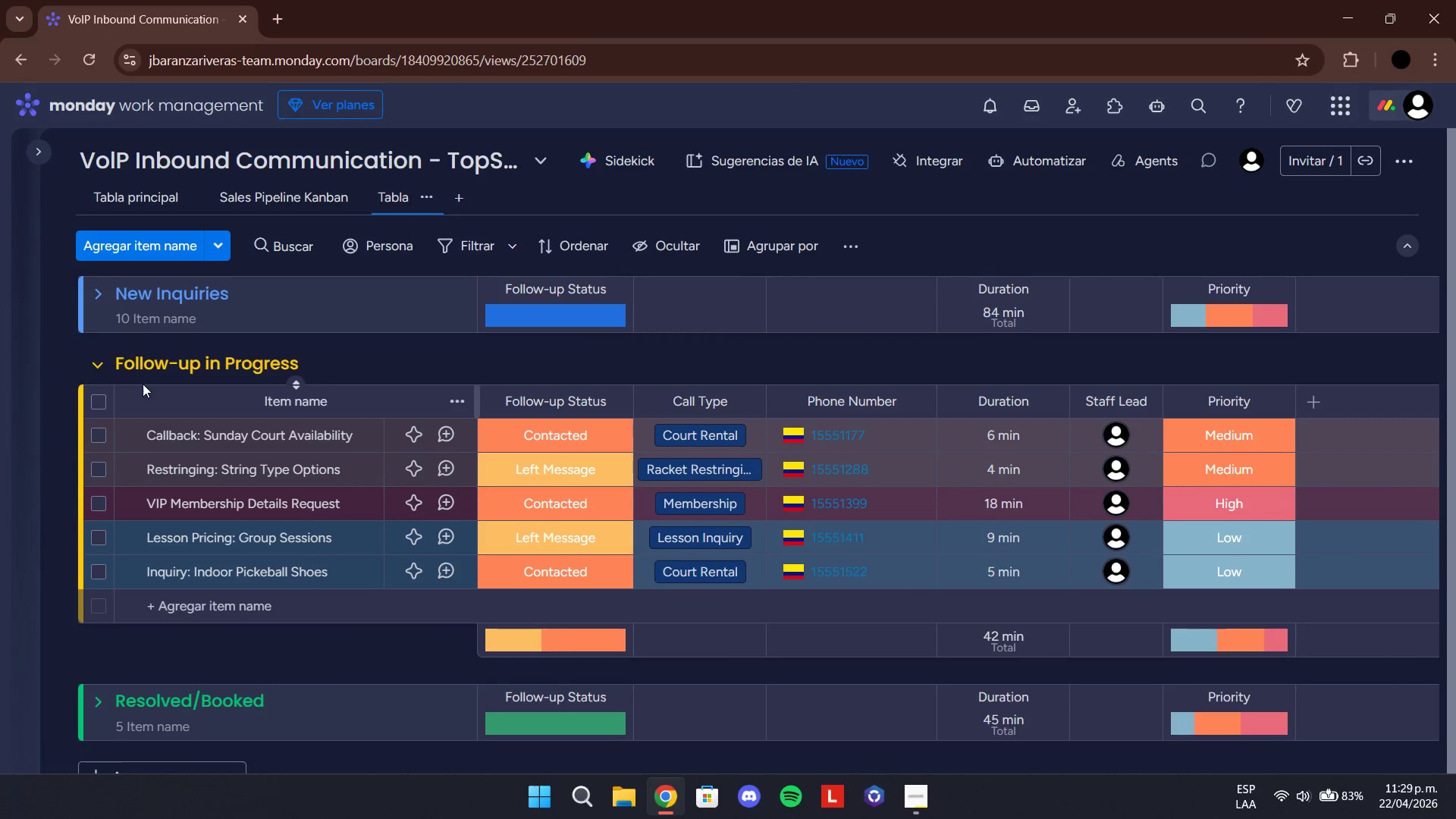 
left_click([94, 356])
 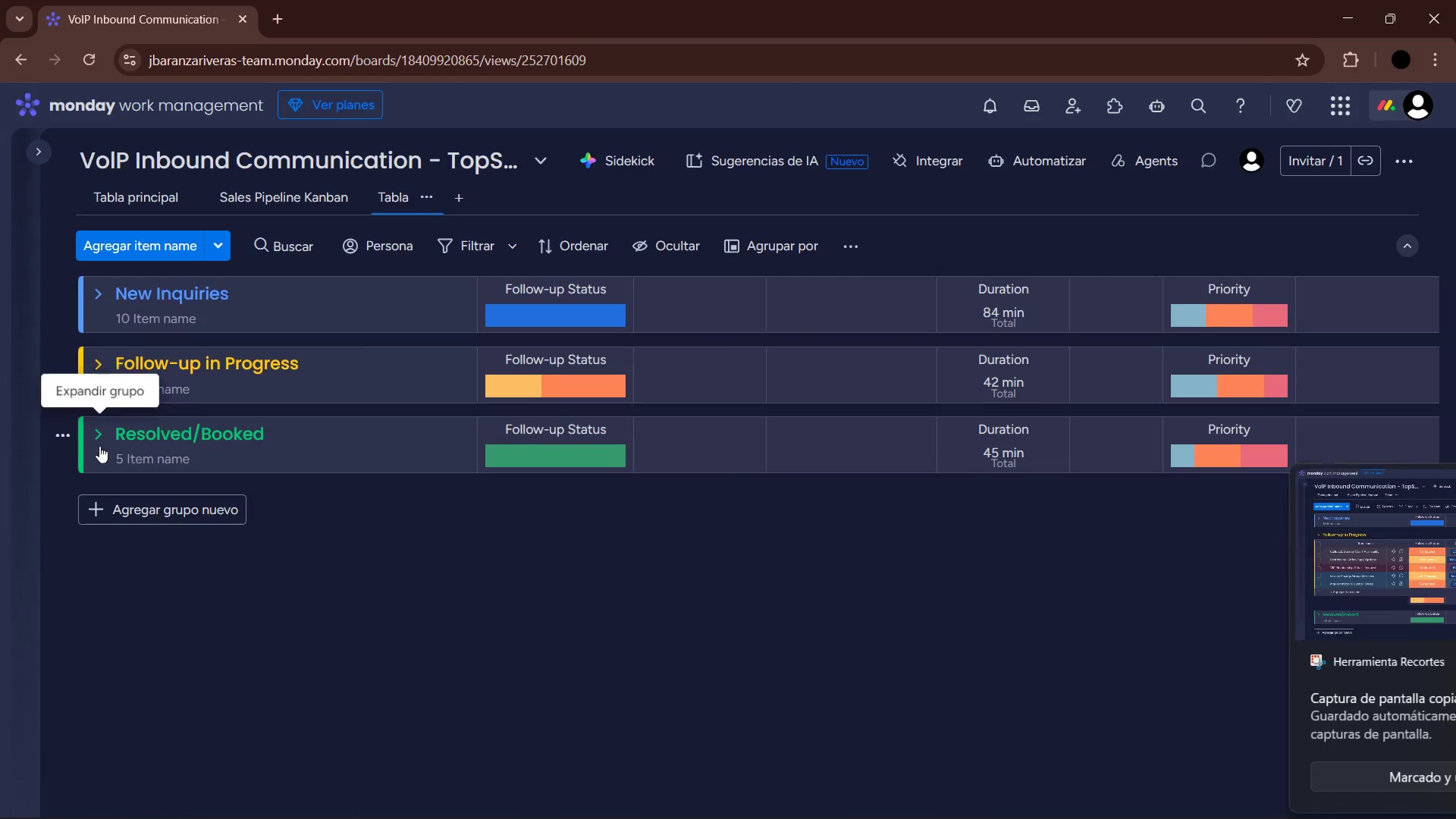 
left_click([100, 437])
 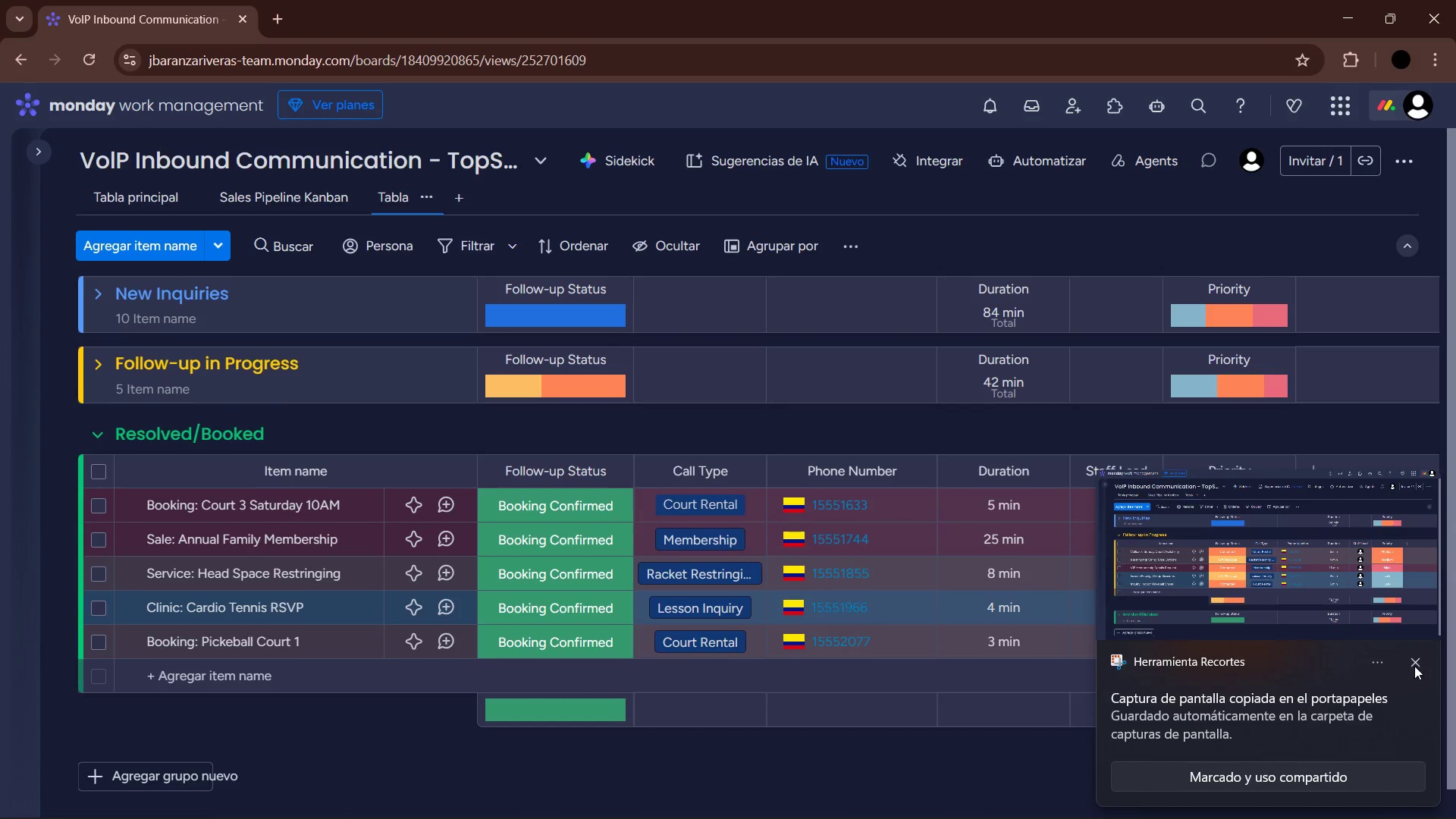 
left_click([1416, 667])
 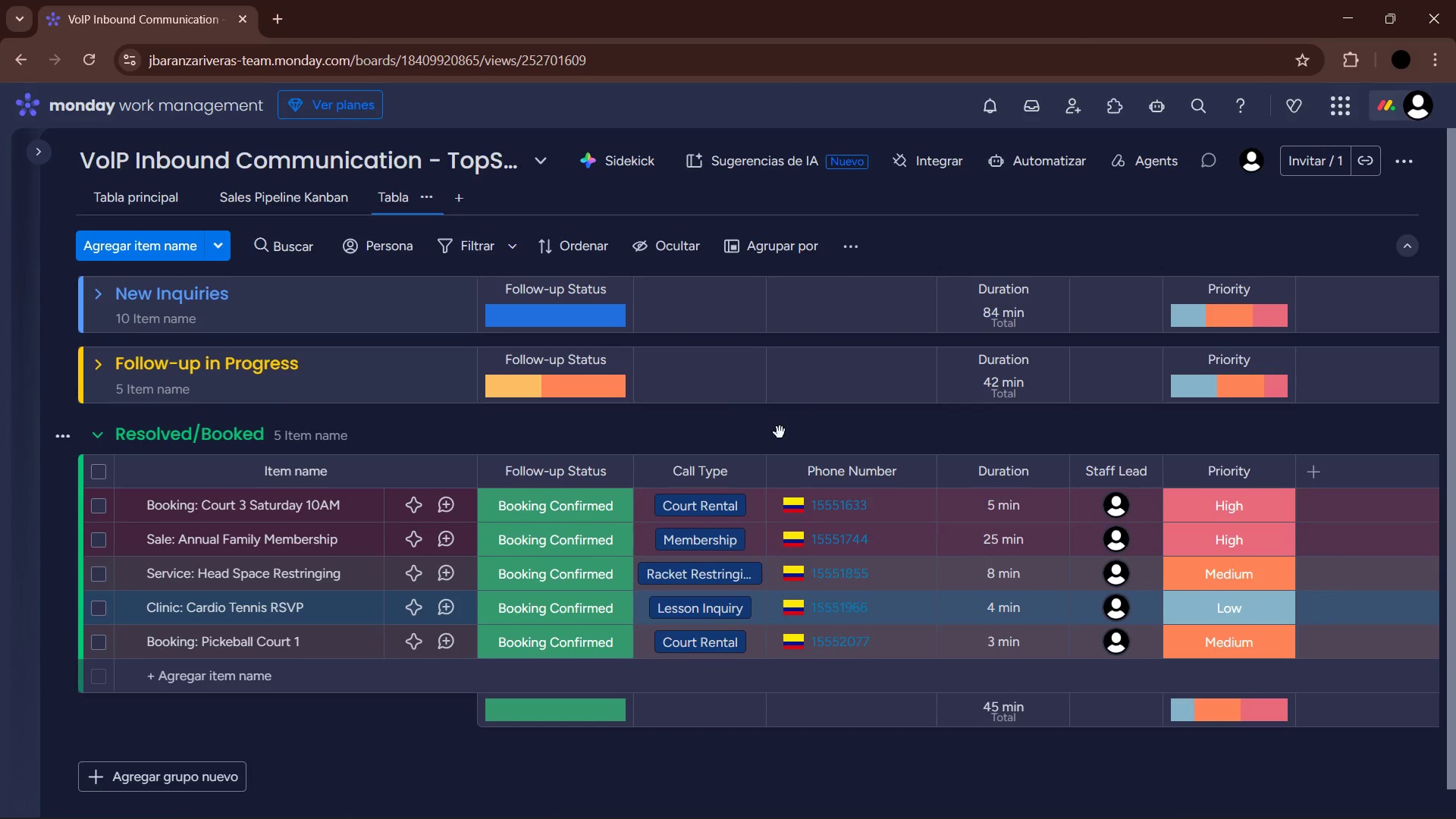 
key(PrintScreen)
 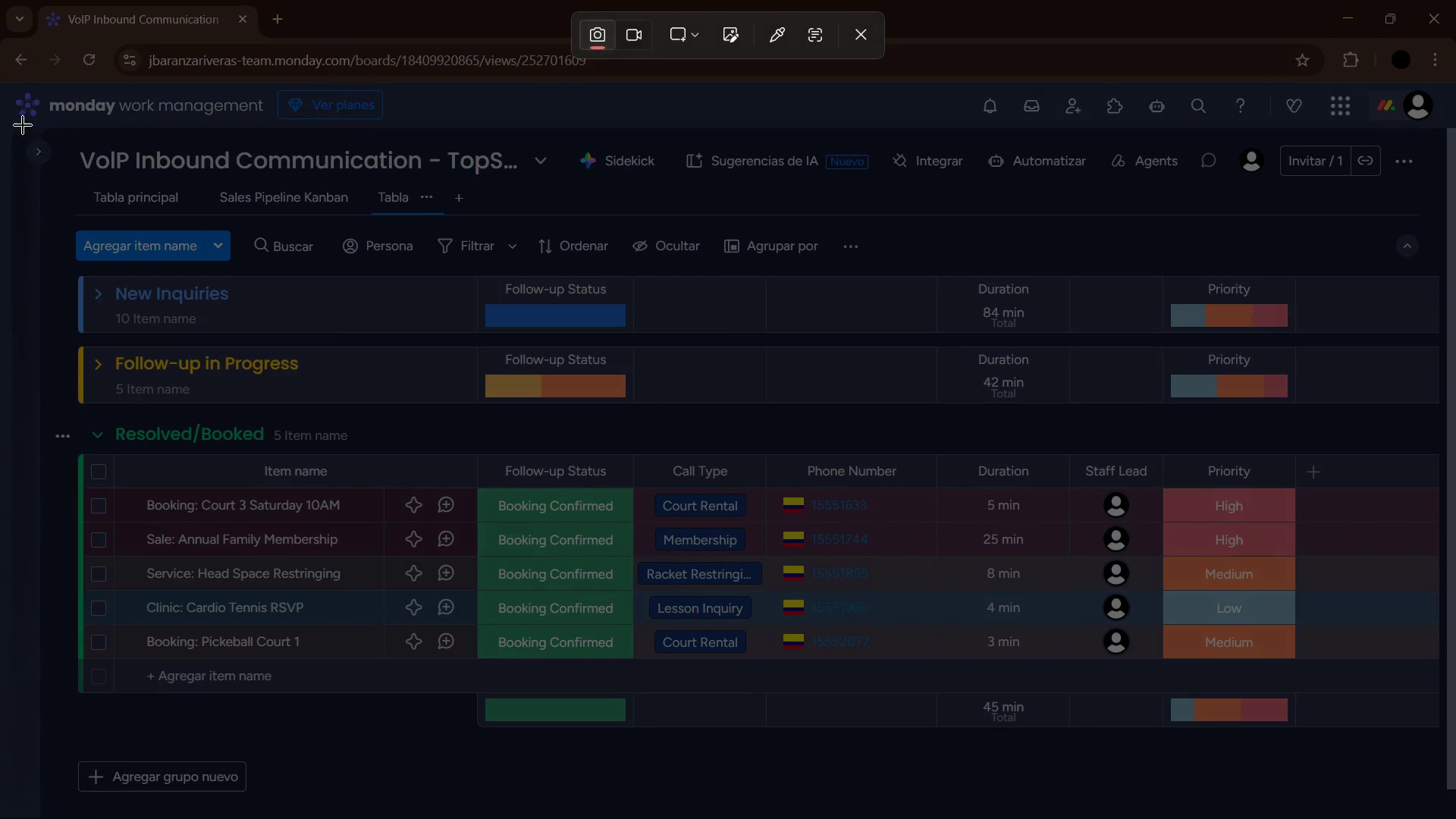 
left_click_drag(start_coordinate=[0, 83], to_coordinate=[1455, 818])
 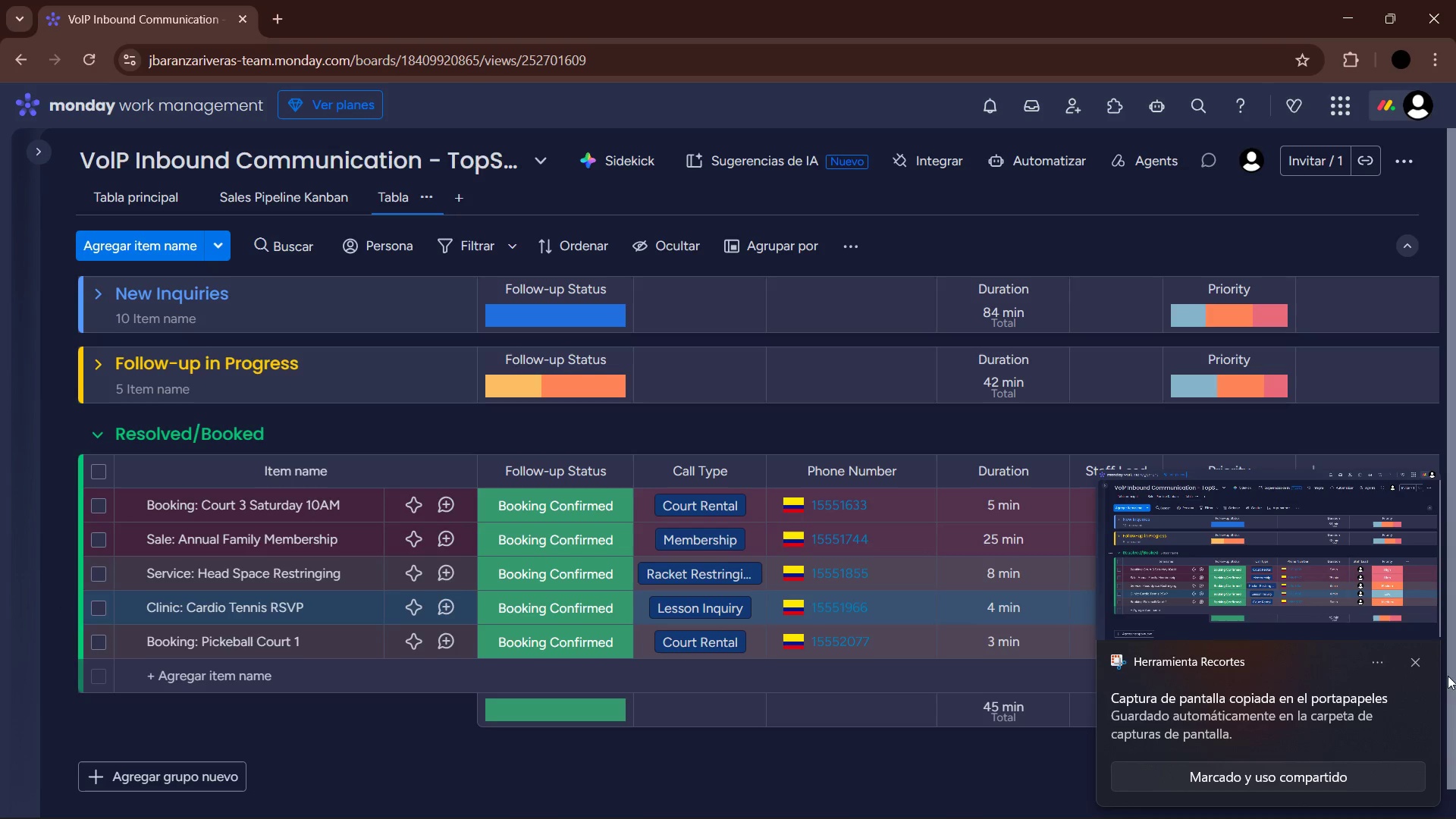 
scroll: coordinate [410, 673], scroll_direction: none, amount: 0.0
 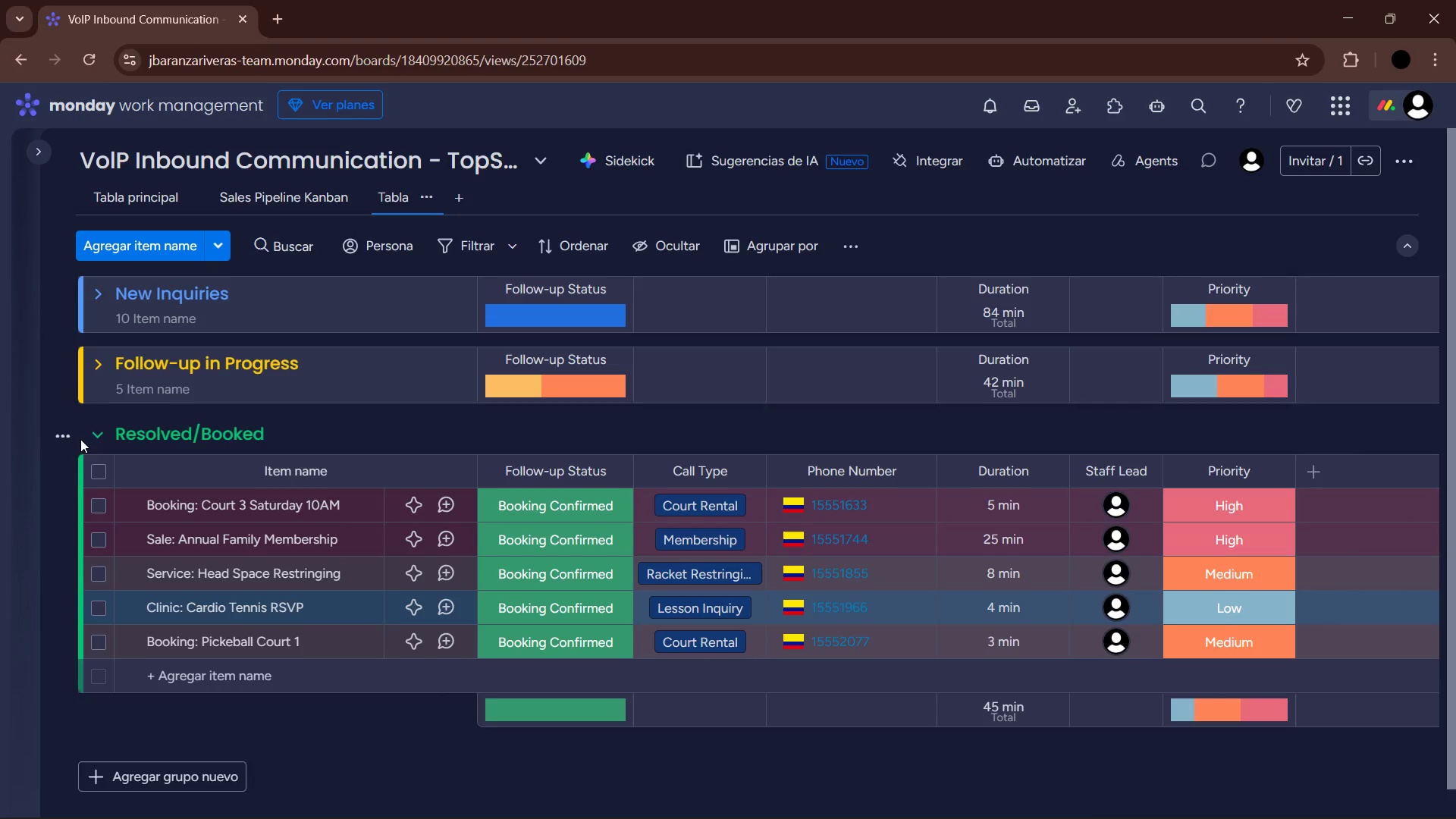 
left_click([96, 437])
 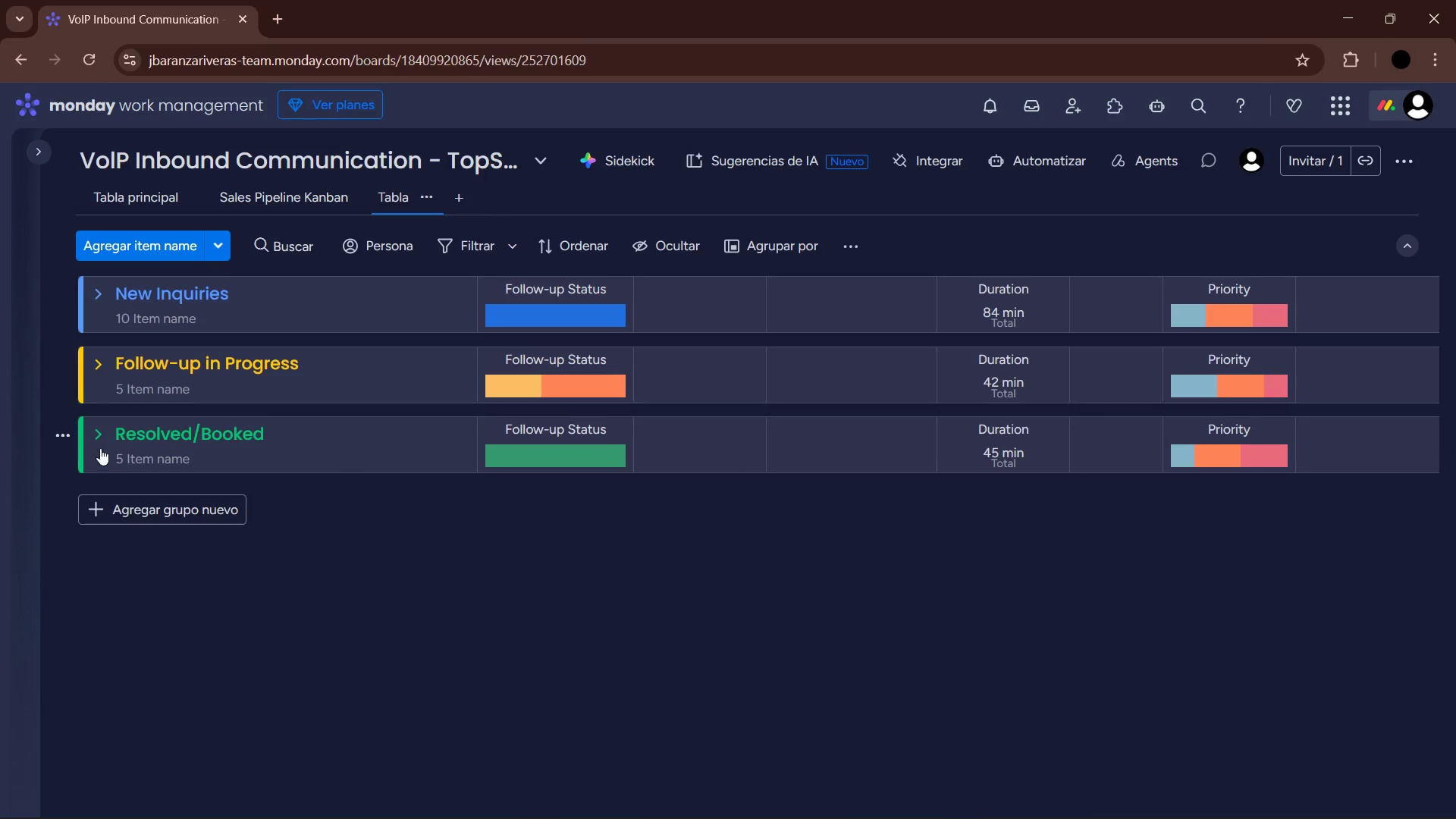 
scroll: coordinate [242, 416], scroll_direction: up, amount: 4.0
 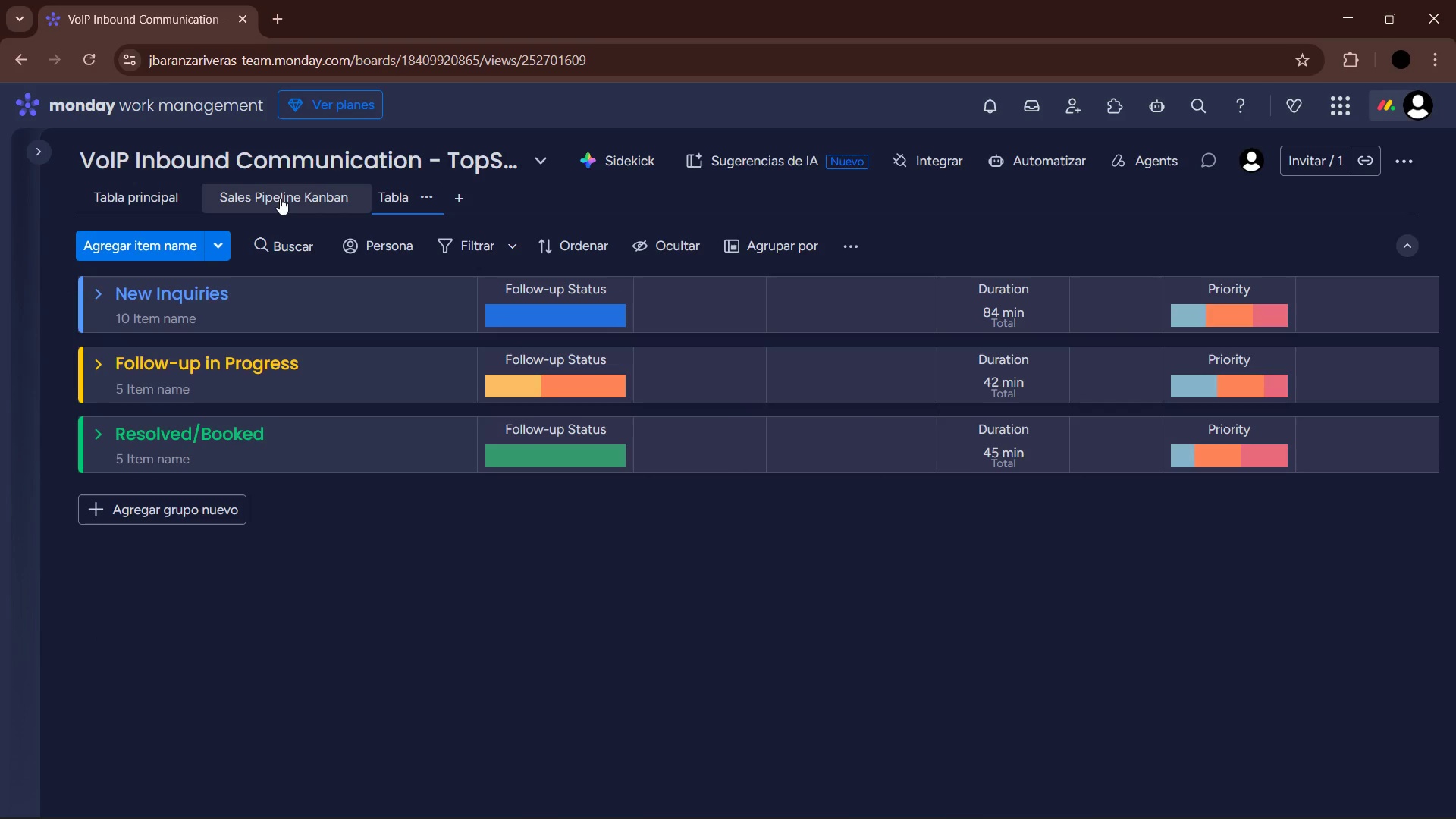 
left_click([280, 197])
 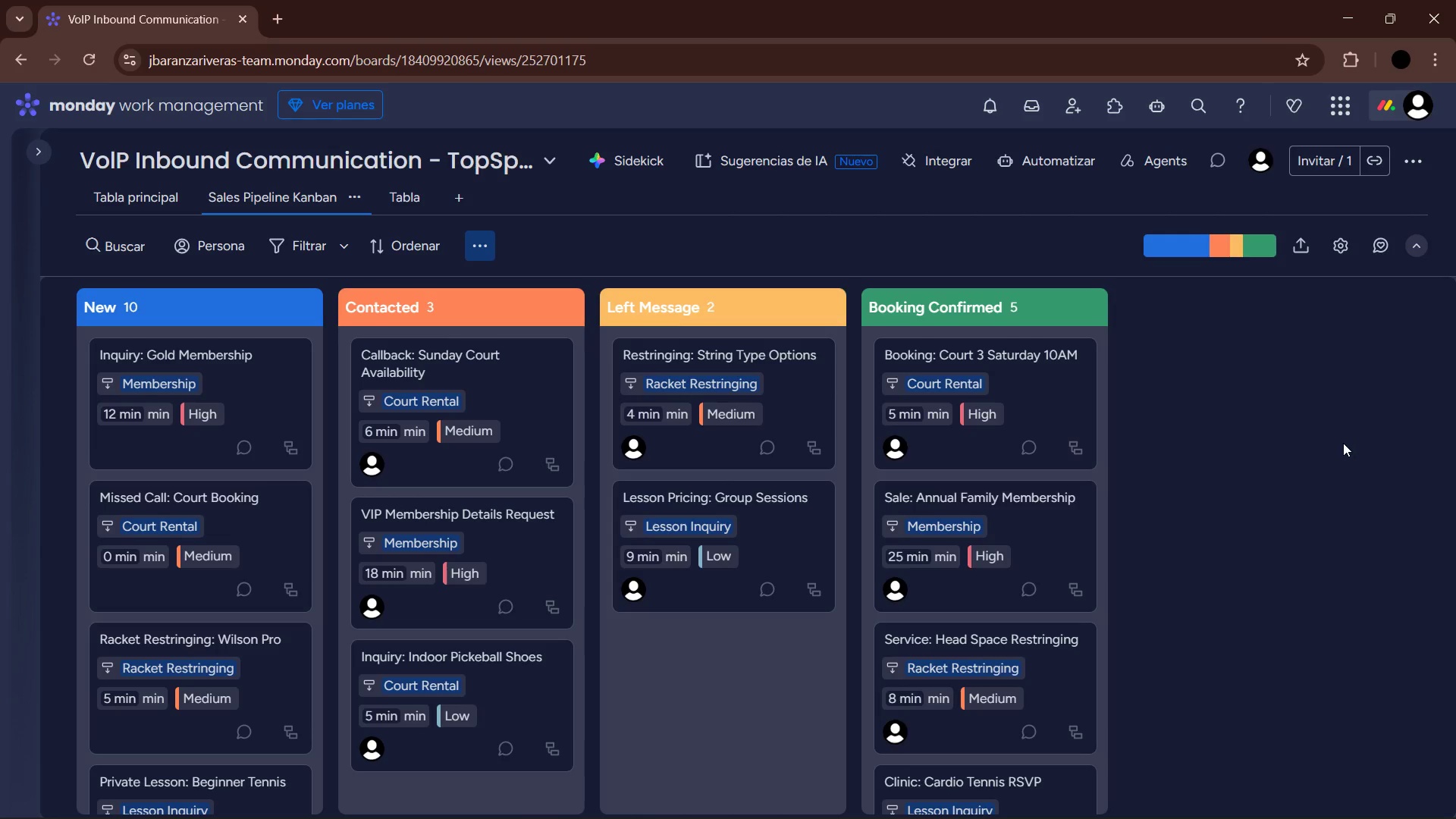 
key(PrintScreen)
 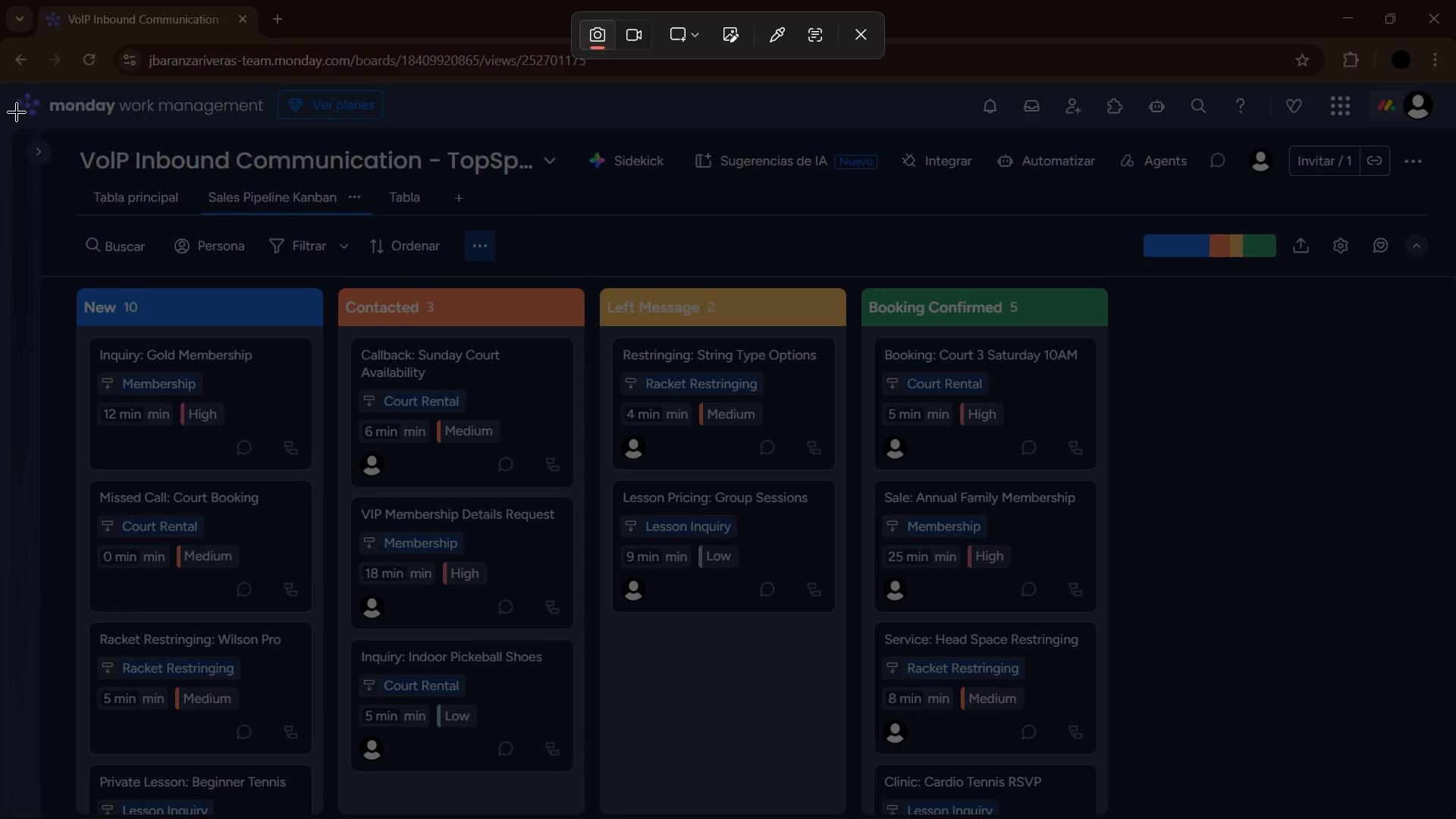 
left_click_drag(start_coordinate=[0, 83], to_coordinate=[1455, 818])
 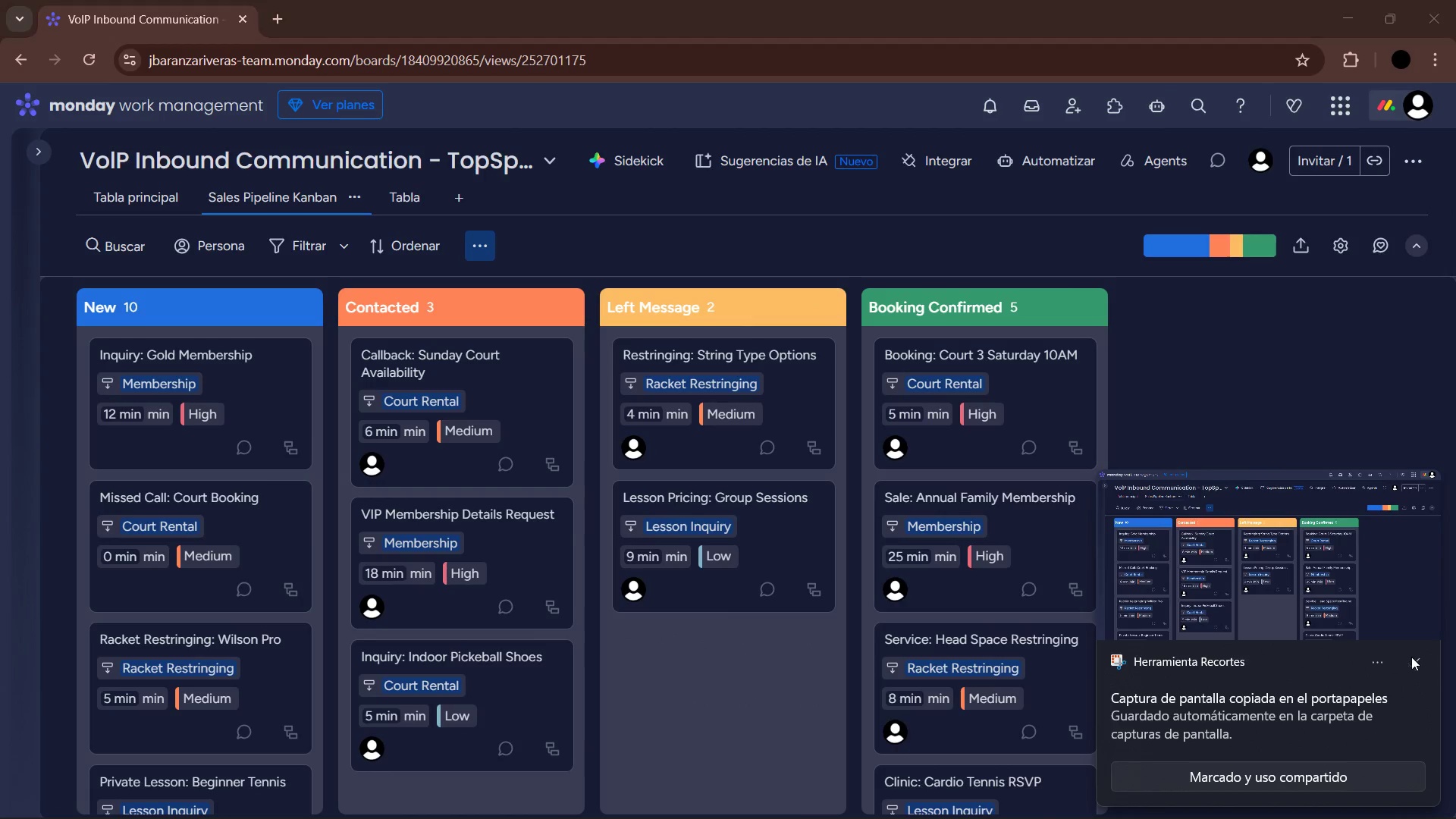 
left_click([107, 206])
 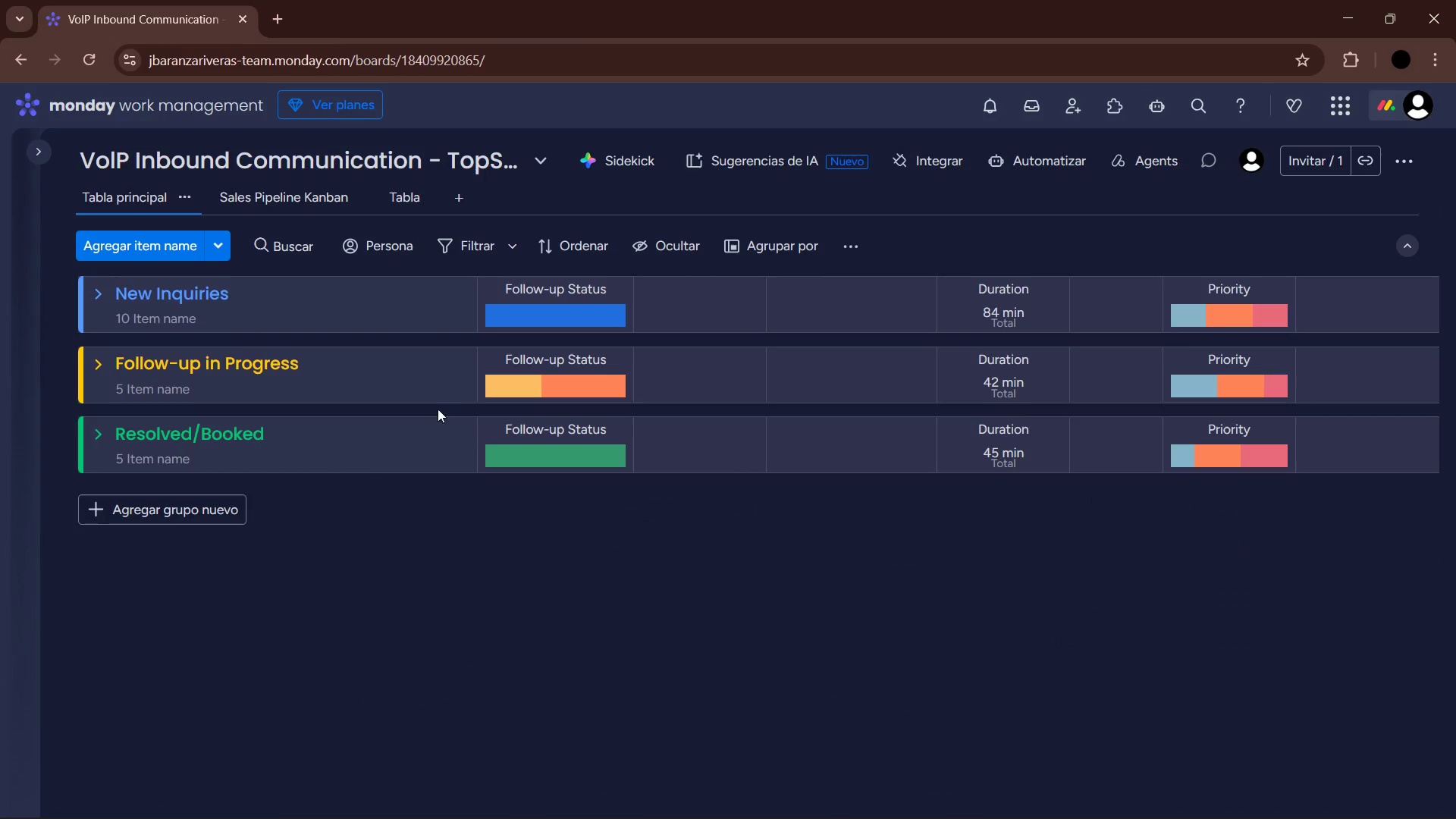 
mouse_move([127, 295])
 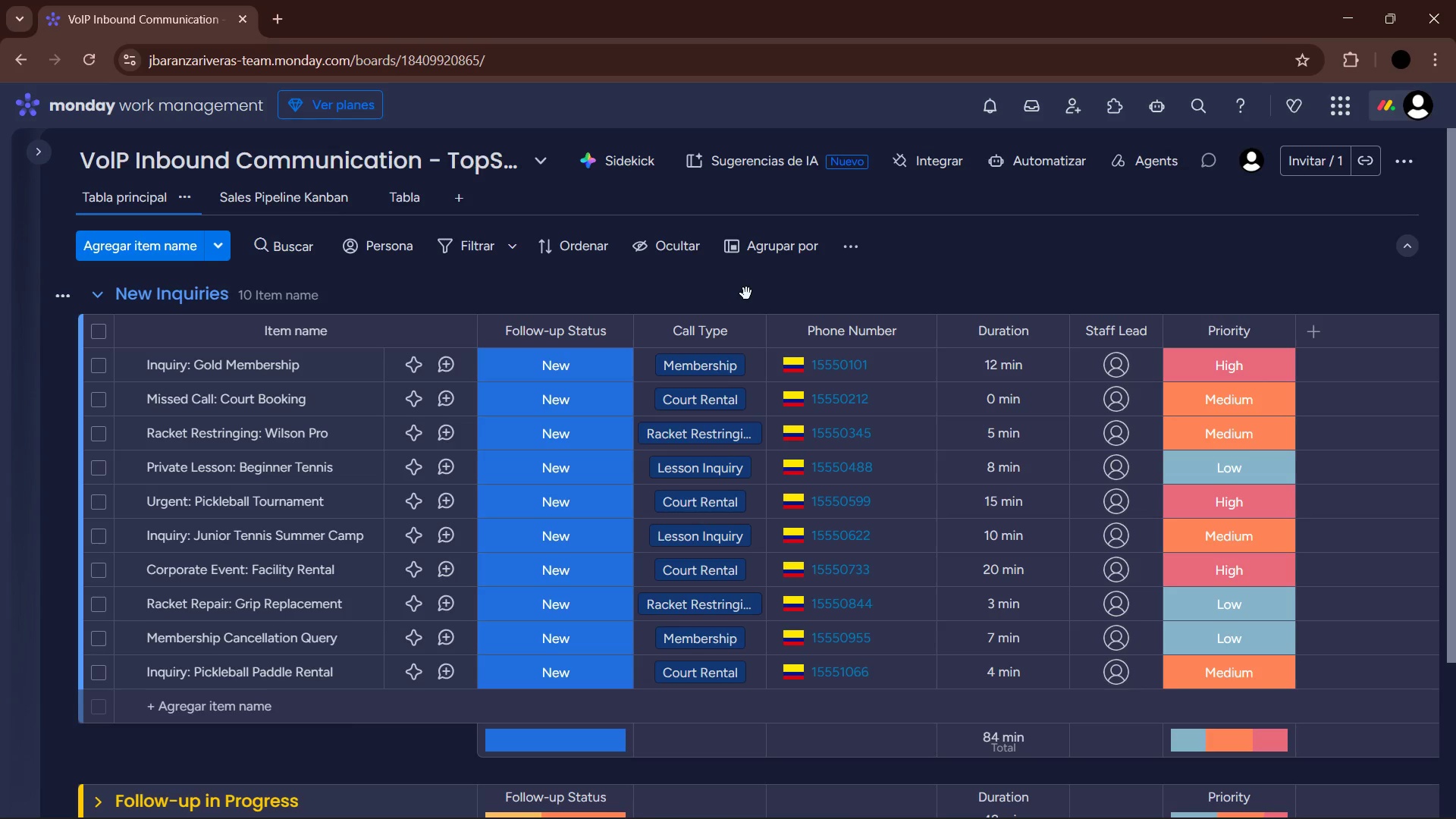 
wait(13.55)
 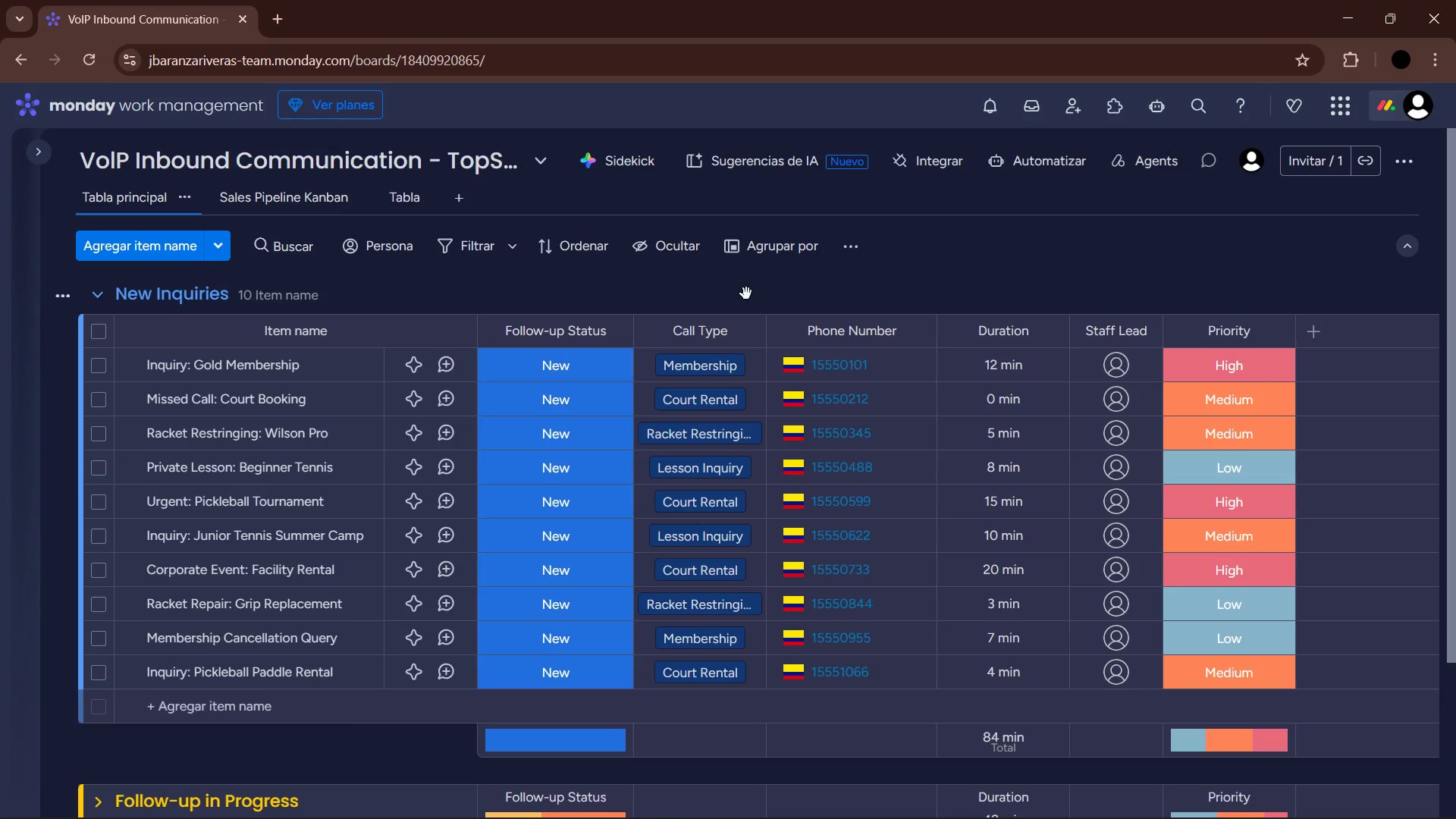 
mouse_move([724, 312])
 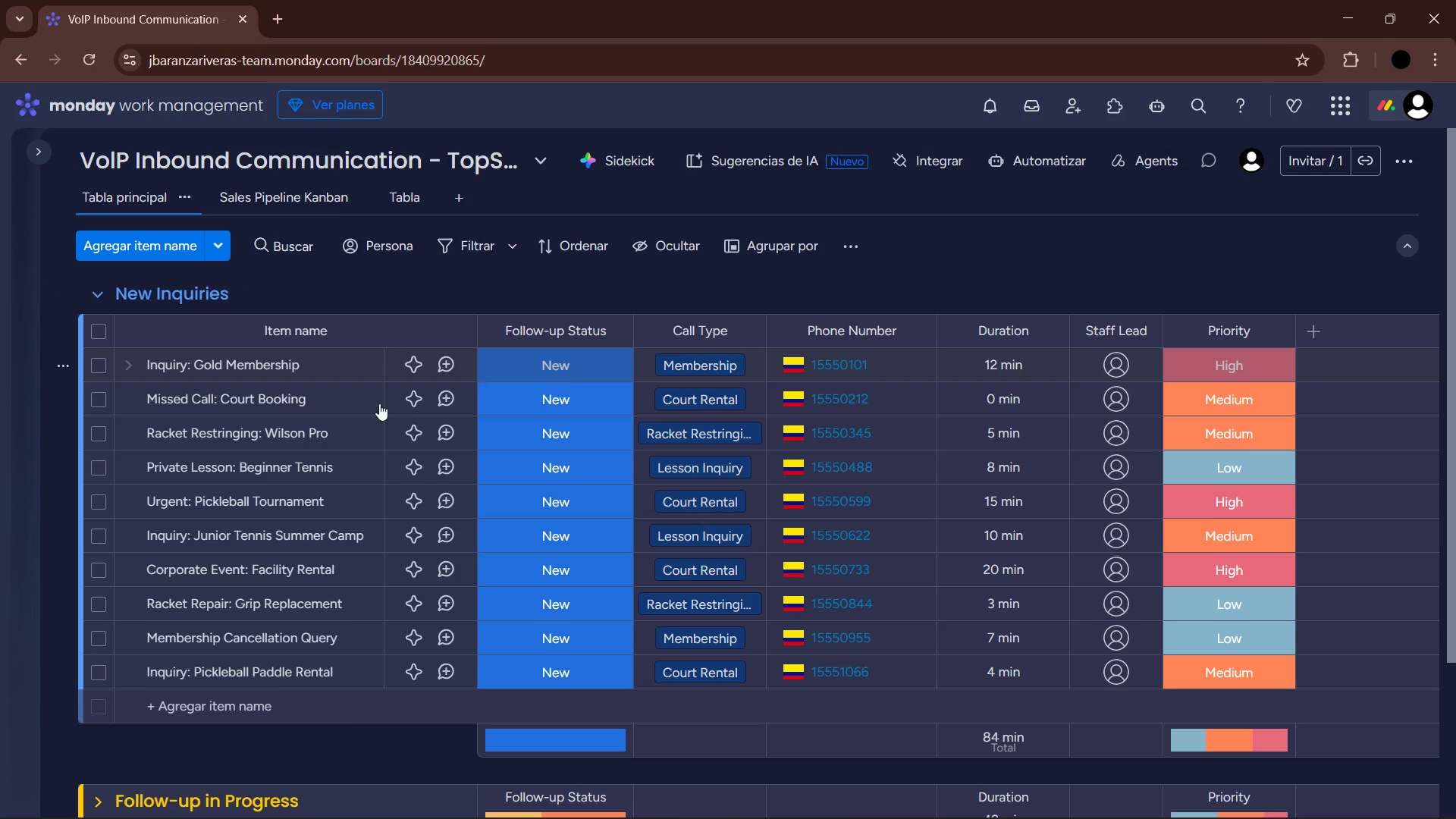 
scroll: coordinate [617, 437], scroll_direction: up, amount: 6.0
 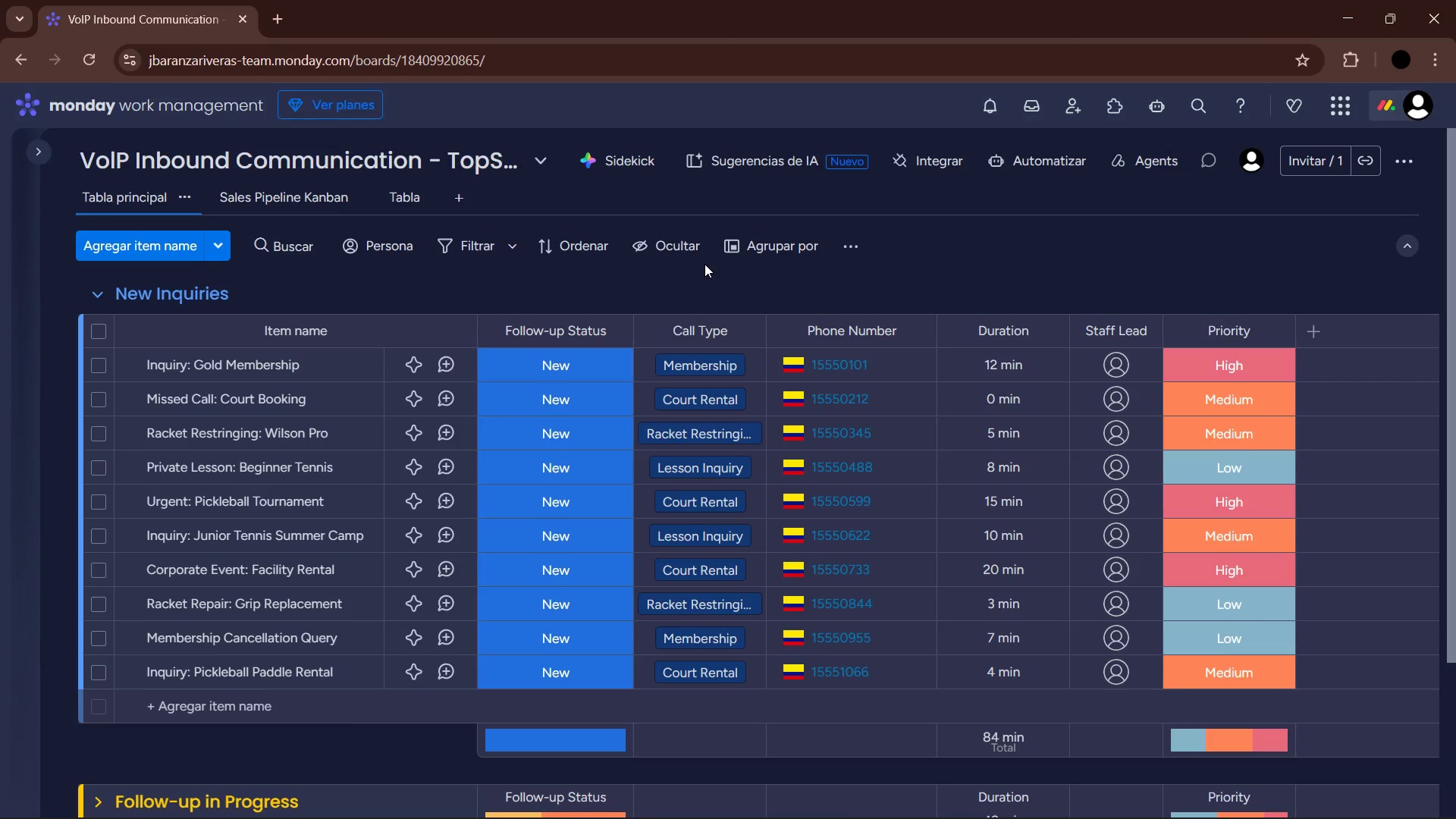 
key(PrintScreen)
 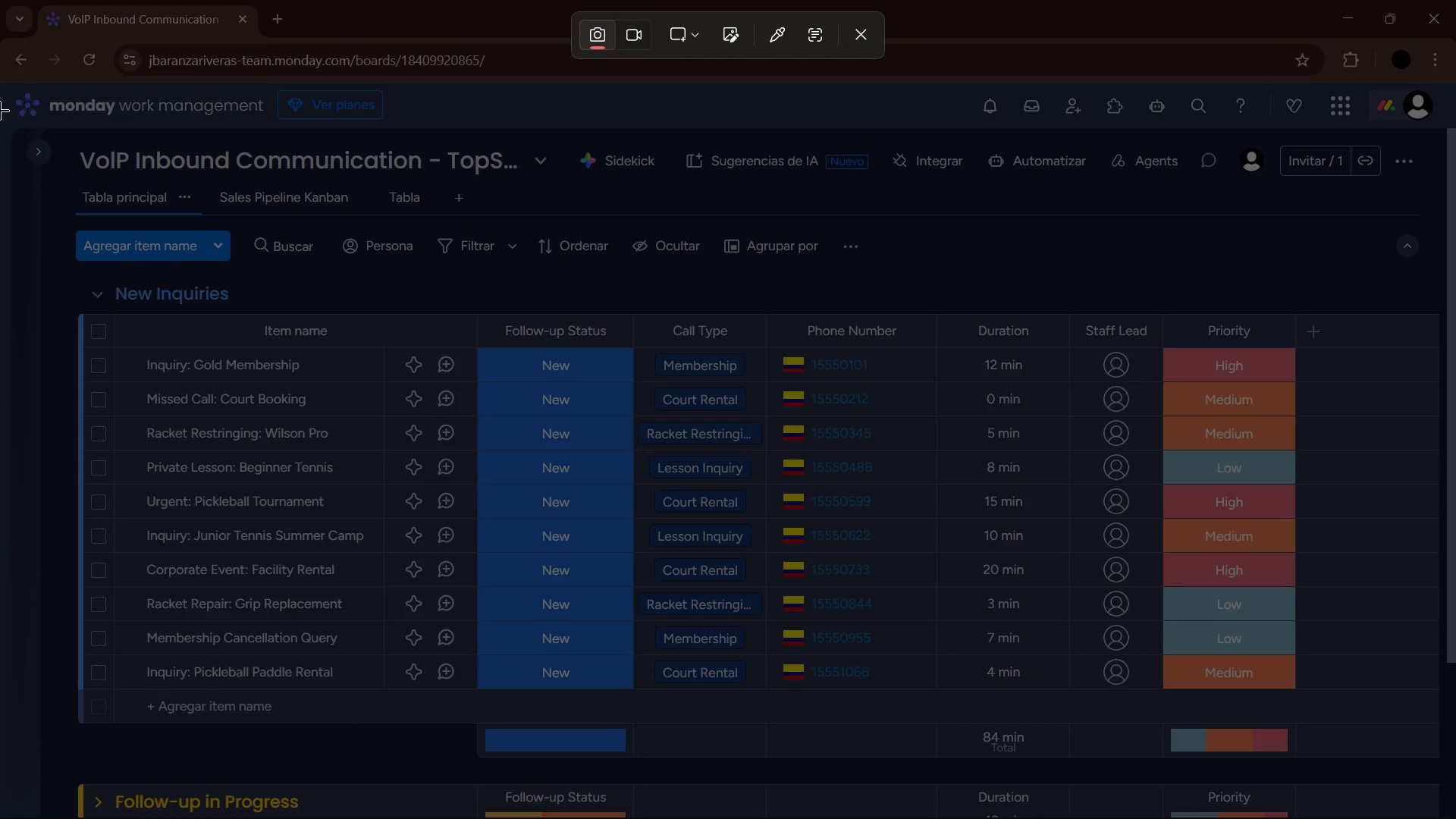 
left_click_drag(start_coordinate=[0, 87], to_coordinate=[1455, 818])
 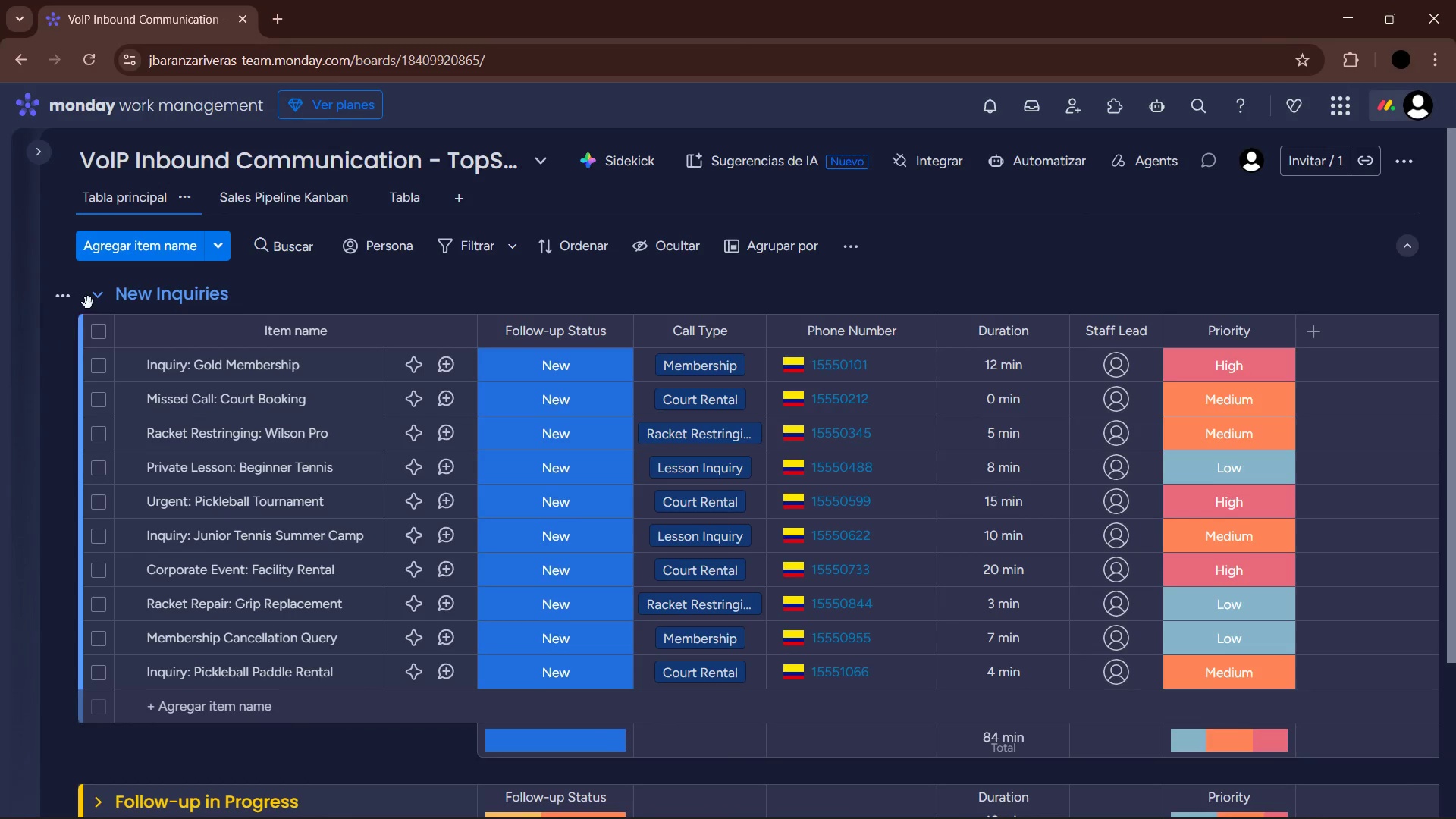 
left_click([93, 302])
 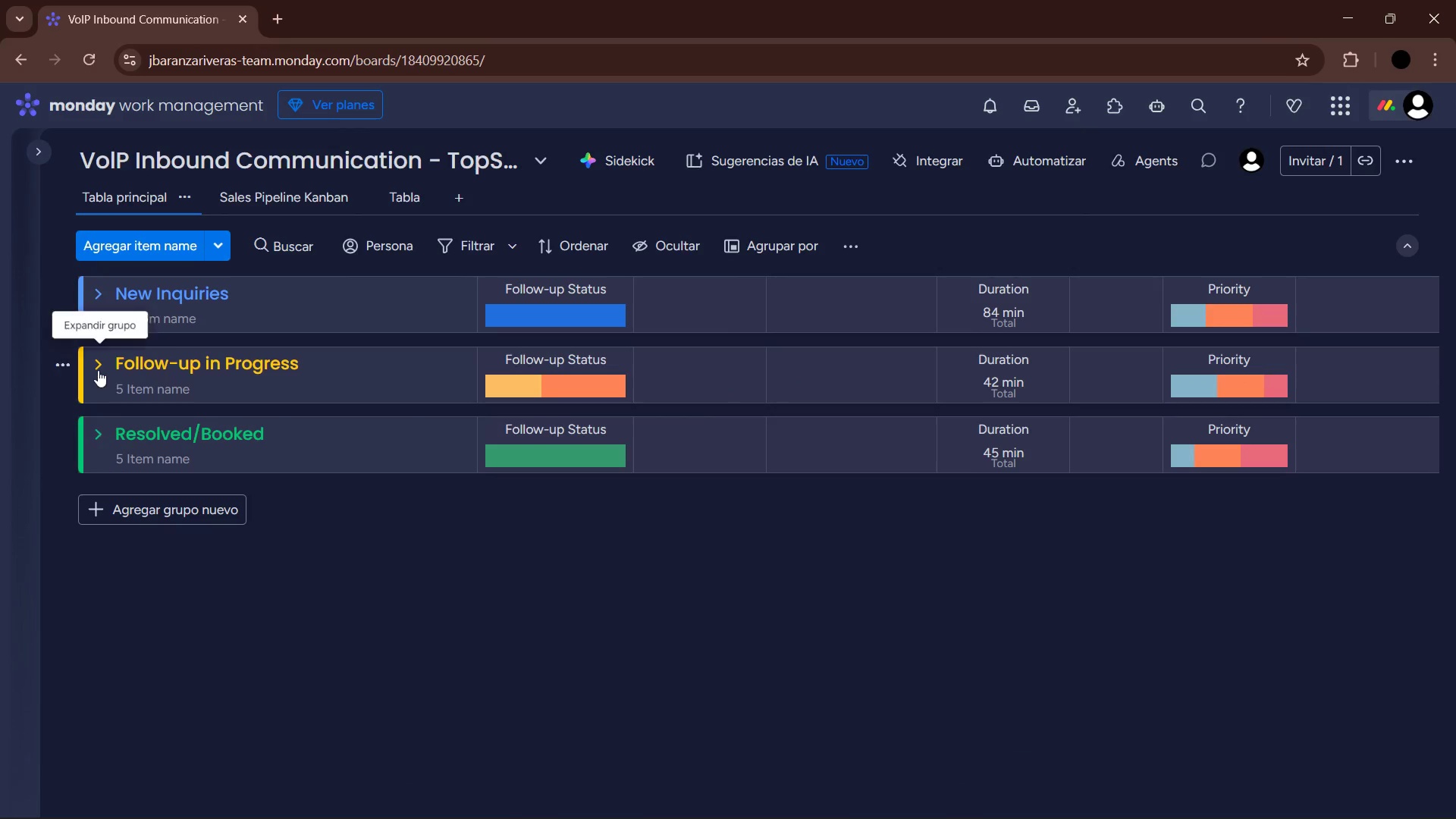 
left_click([98, 369])
 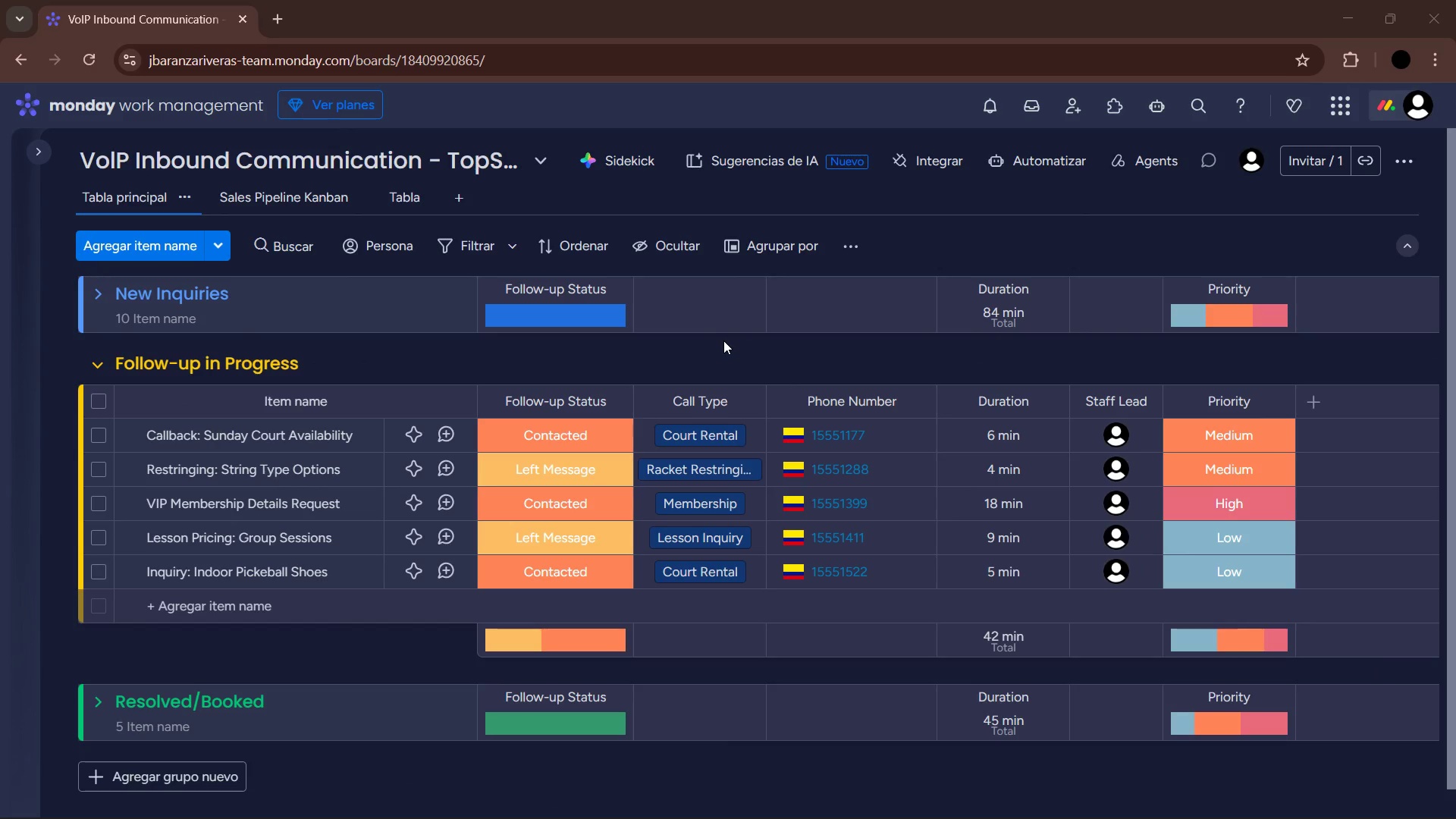 
key(PrintScreen)
 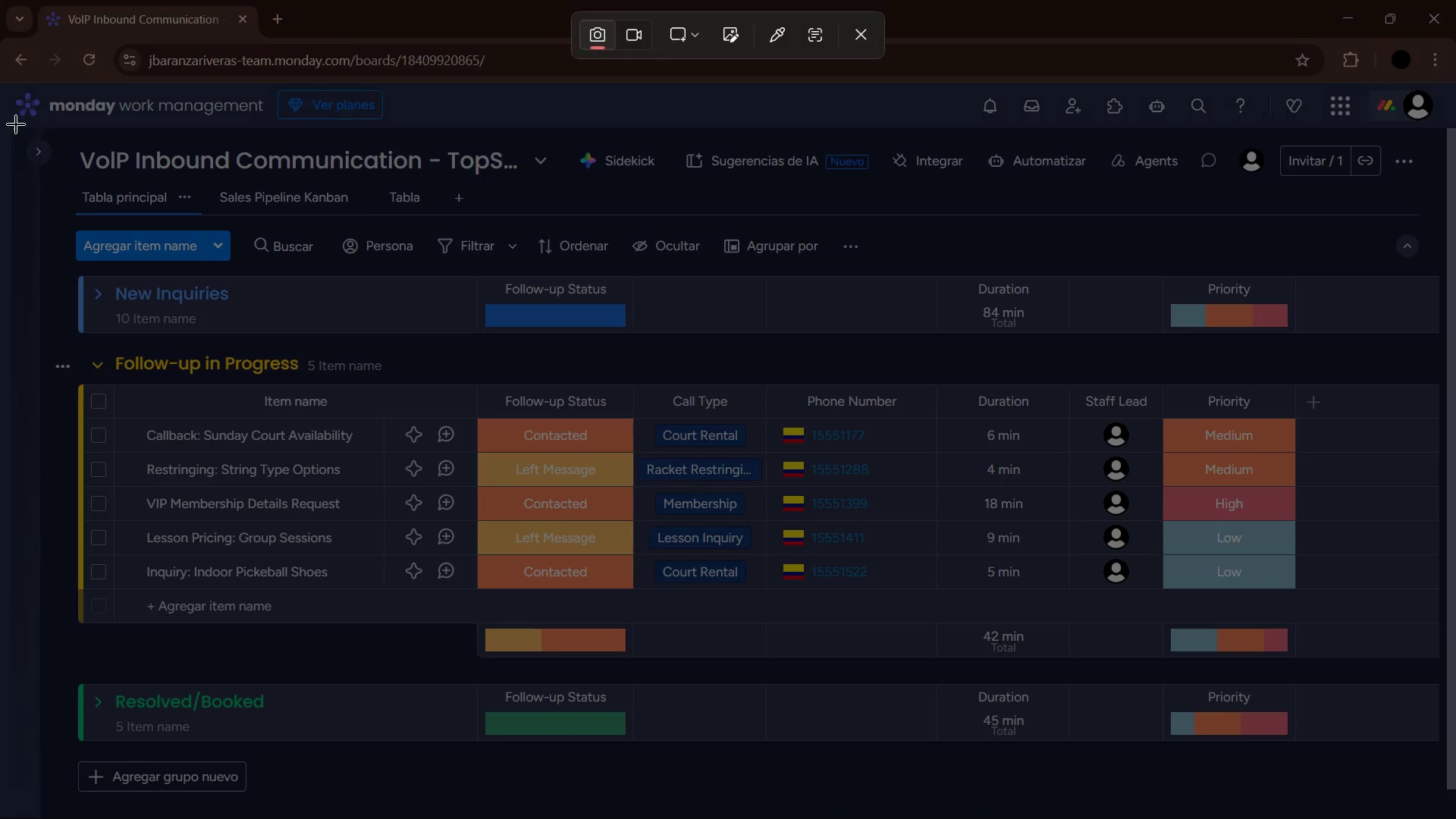 
left_click_drag(start_coordinate=[0, 84], to_coordinate=[1455, 818])
 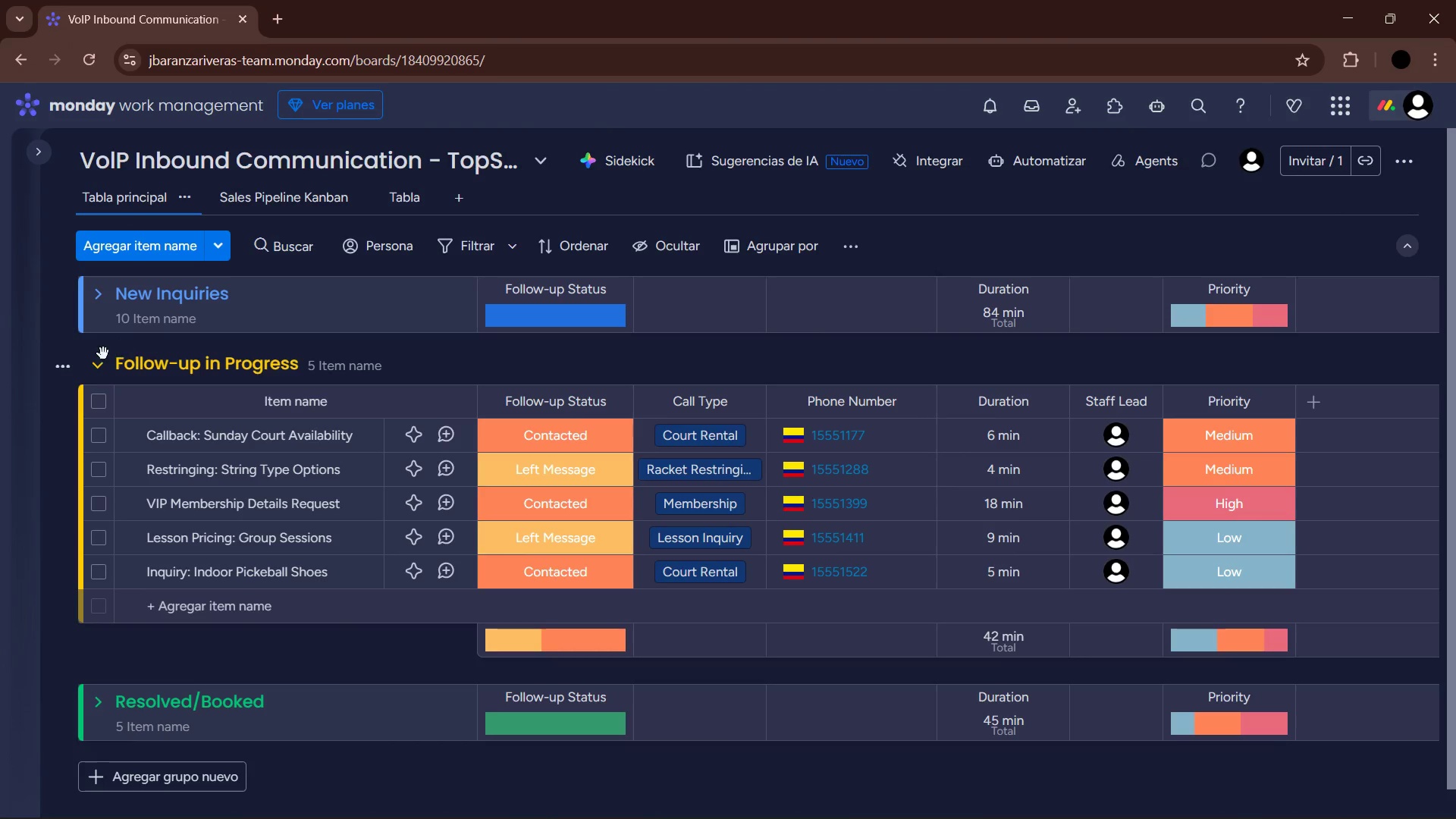 
left_click([87, 369])
 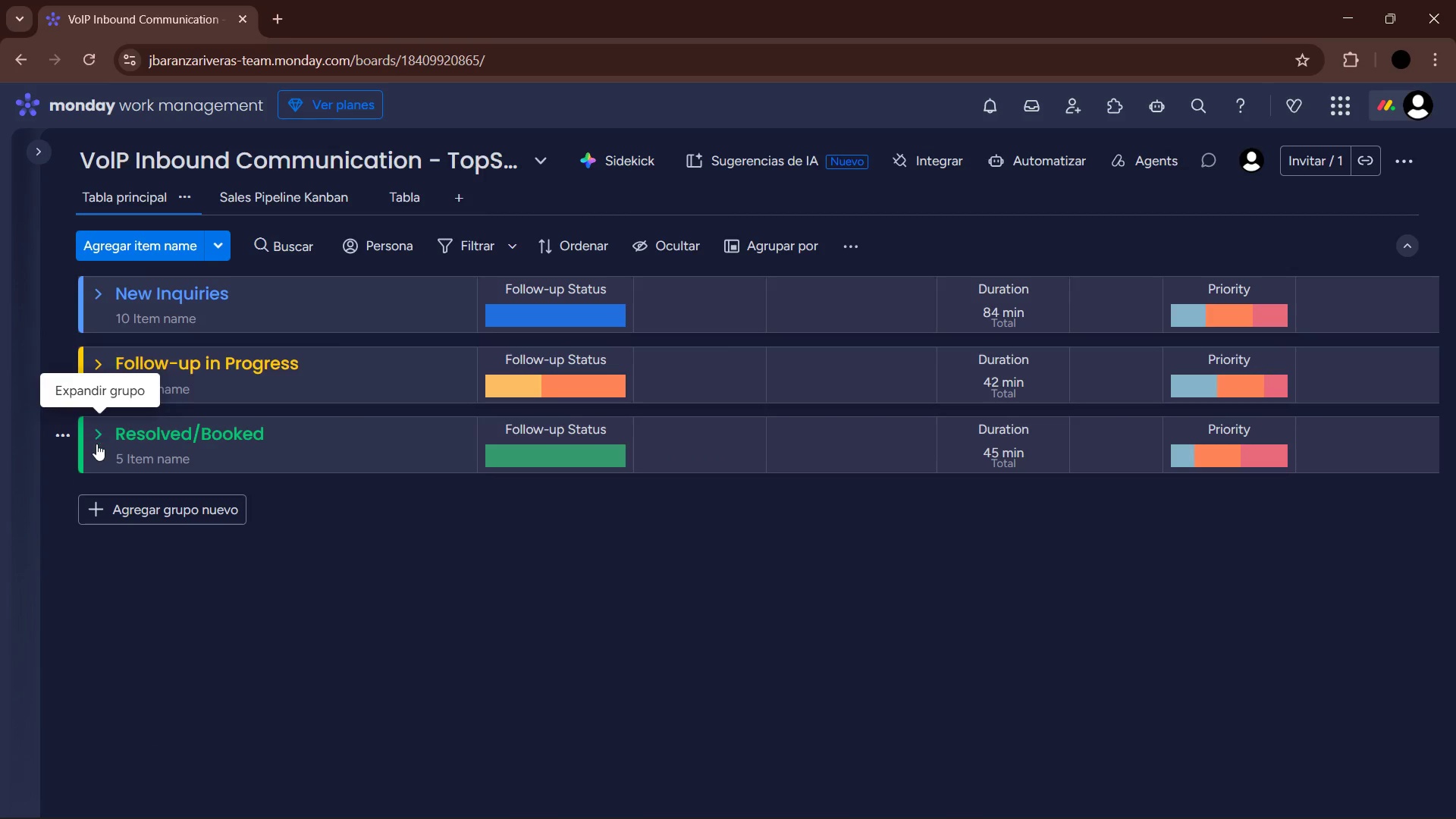 
left_click([97, 431])
 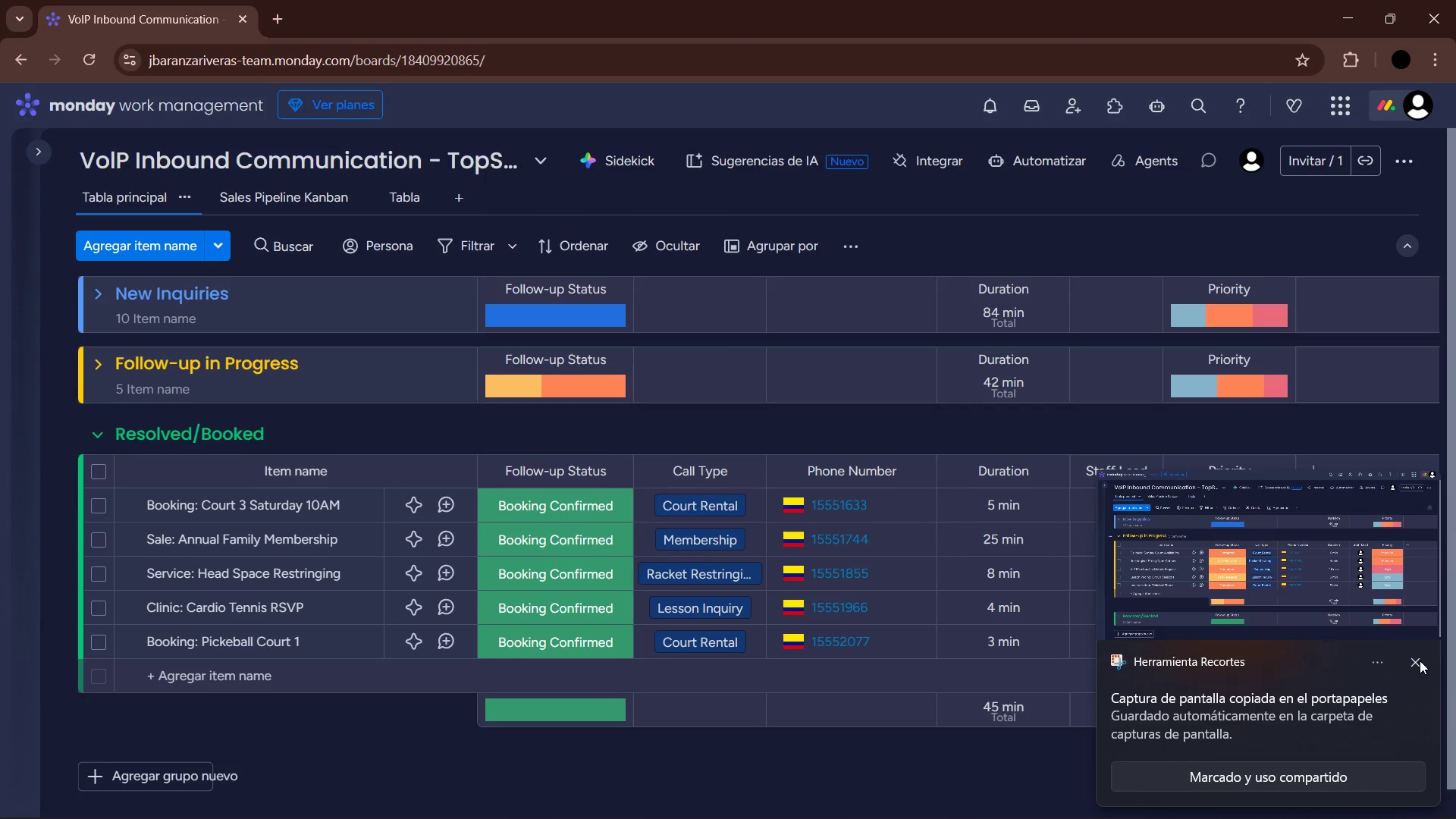 
left_click([1412, 663])
 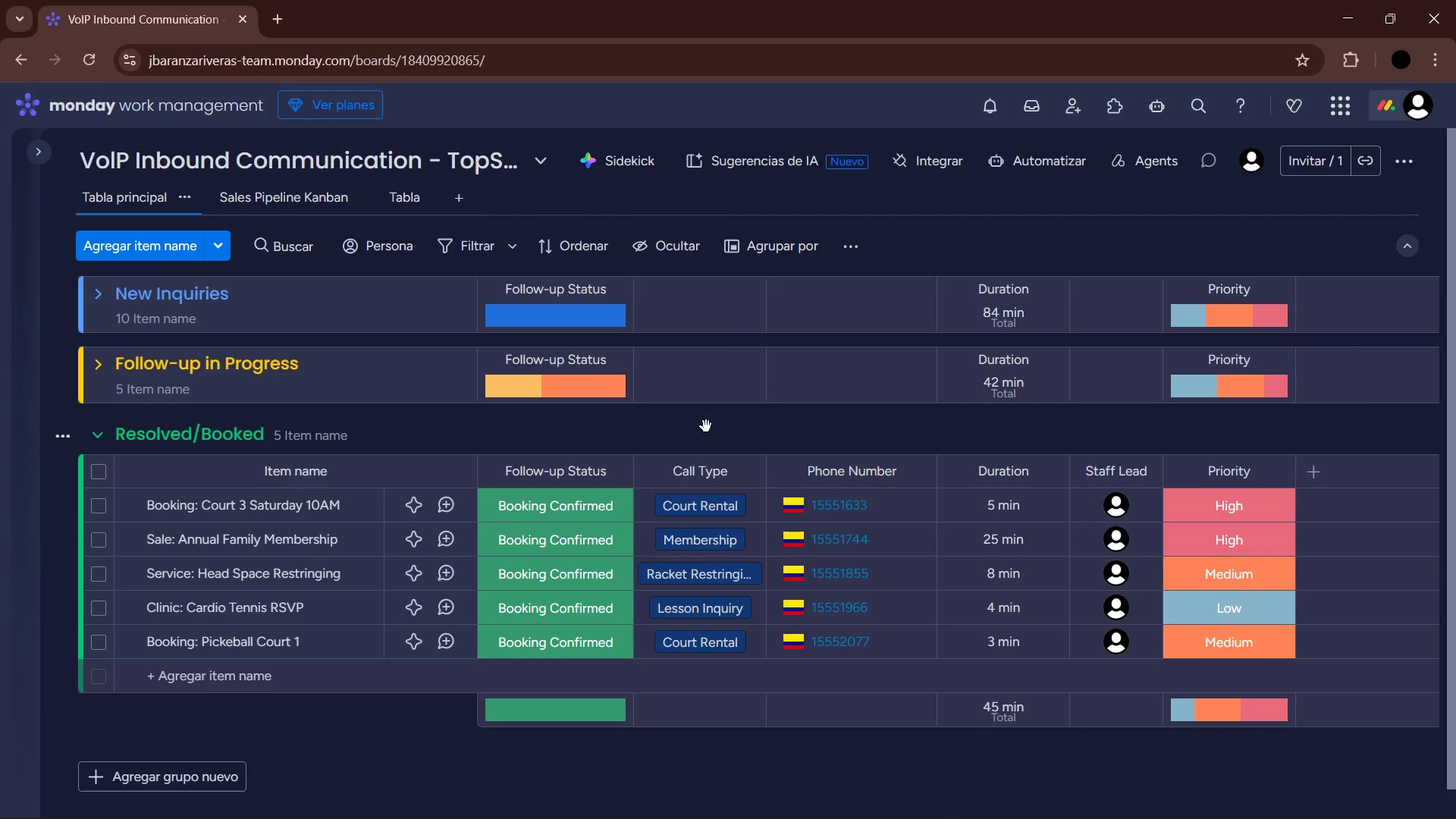 
key(PrintScreen)
 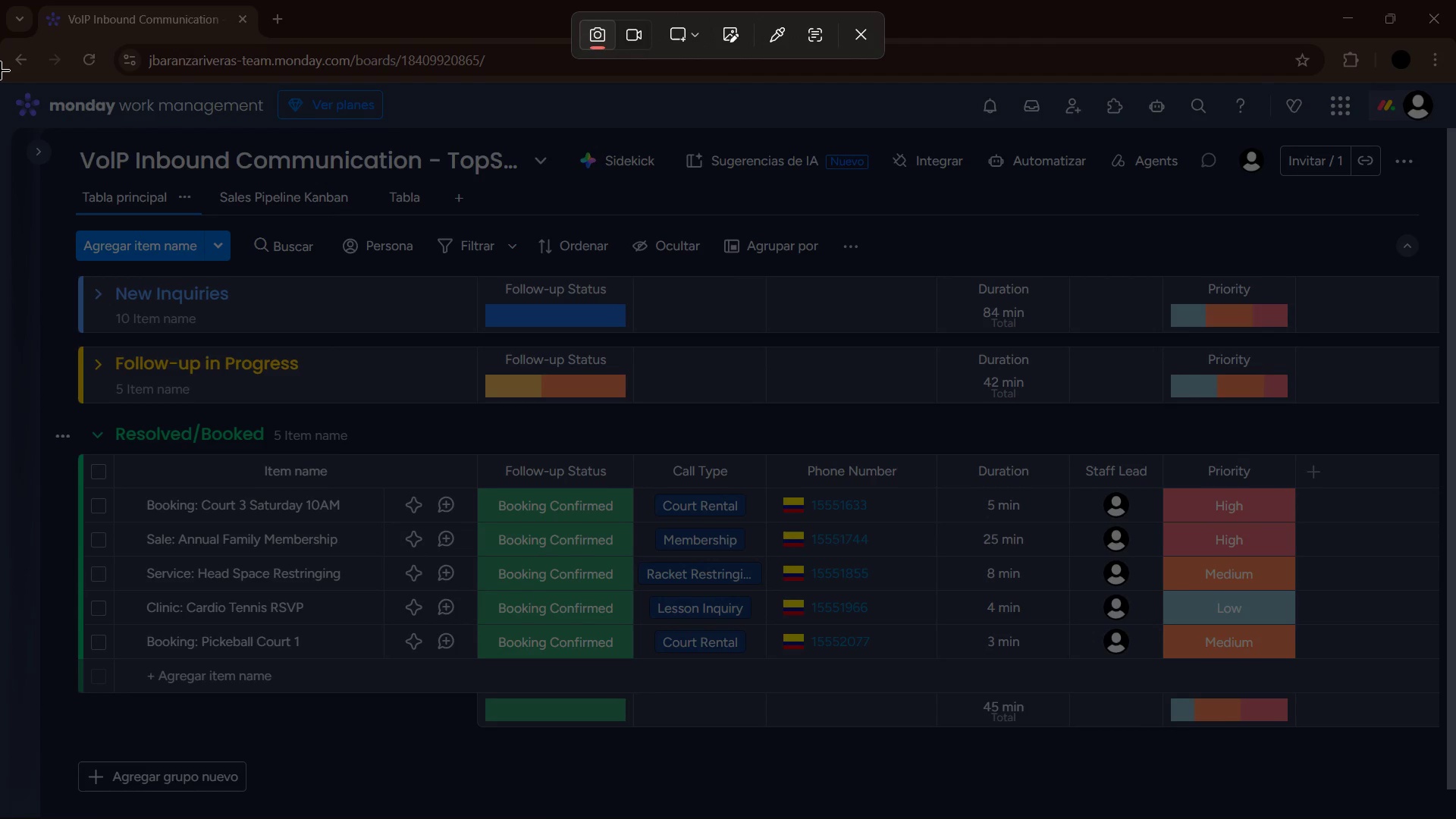 
left_click_drag(start_coordinate=[0, 81], to_coordinate=[1455, 818])
 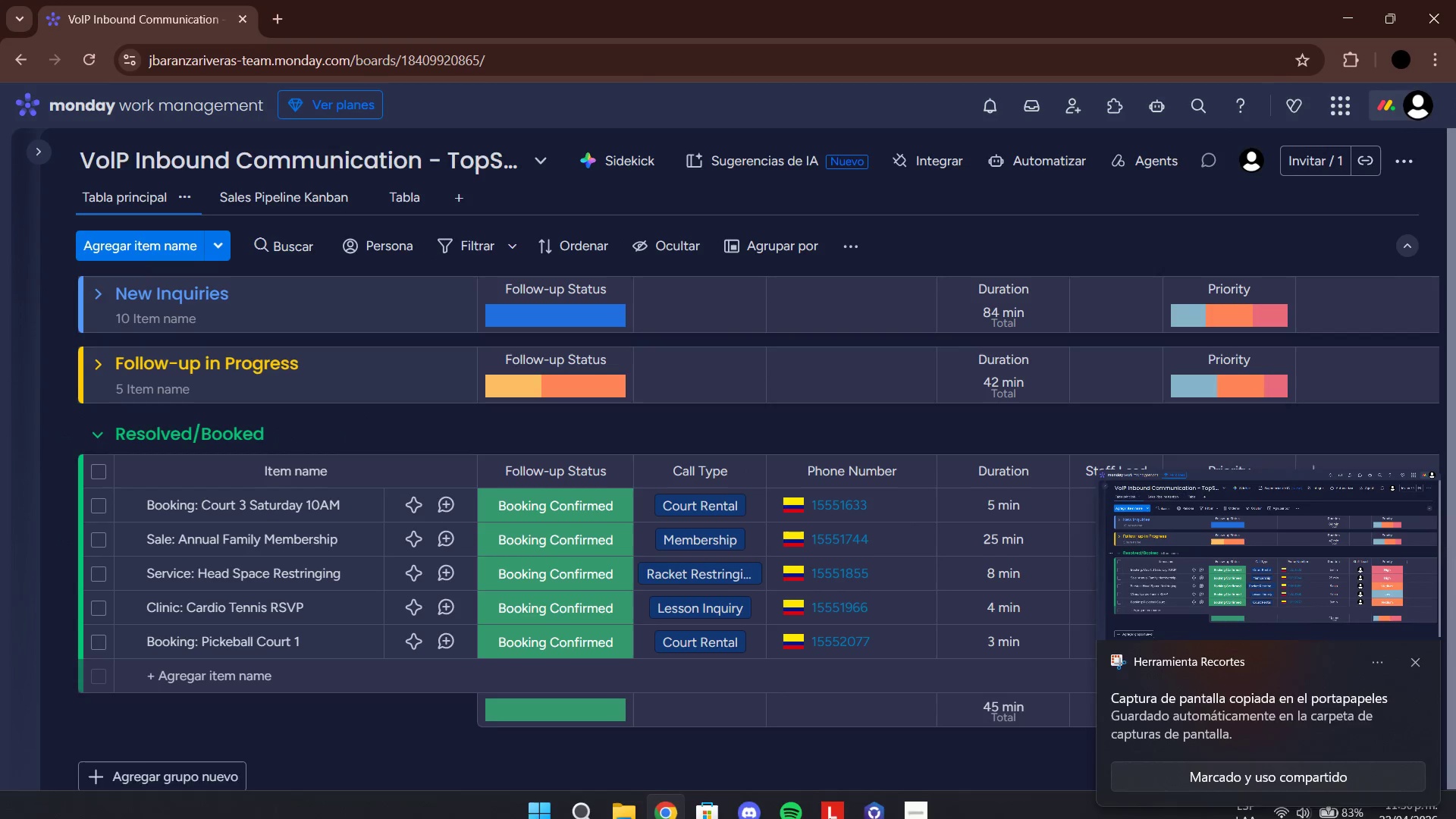 
left_click([1415, 617])
 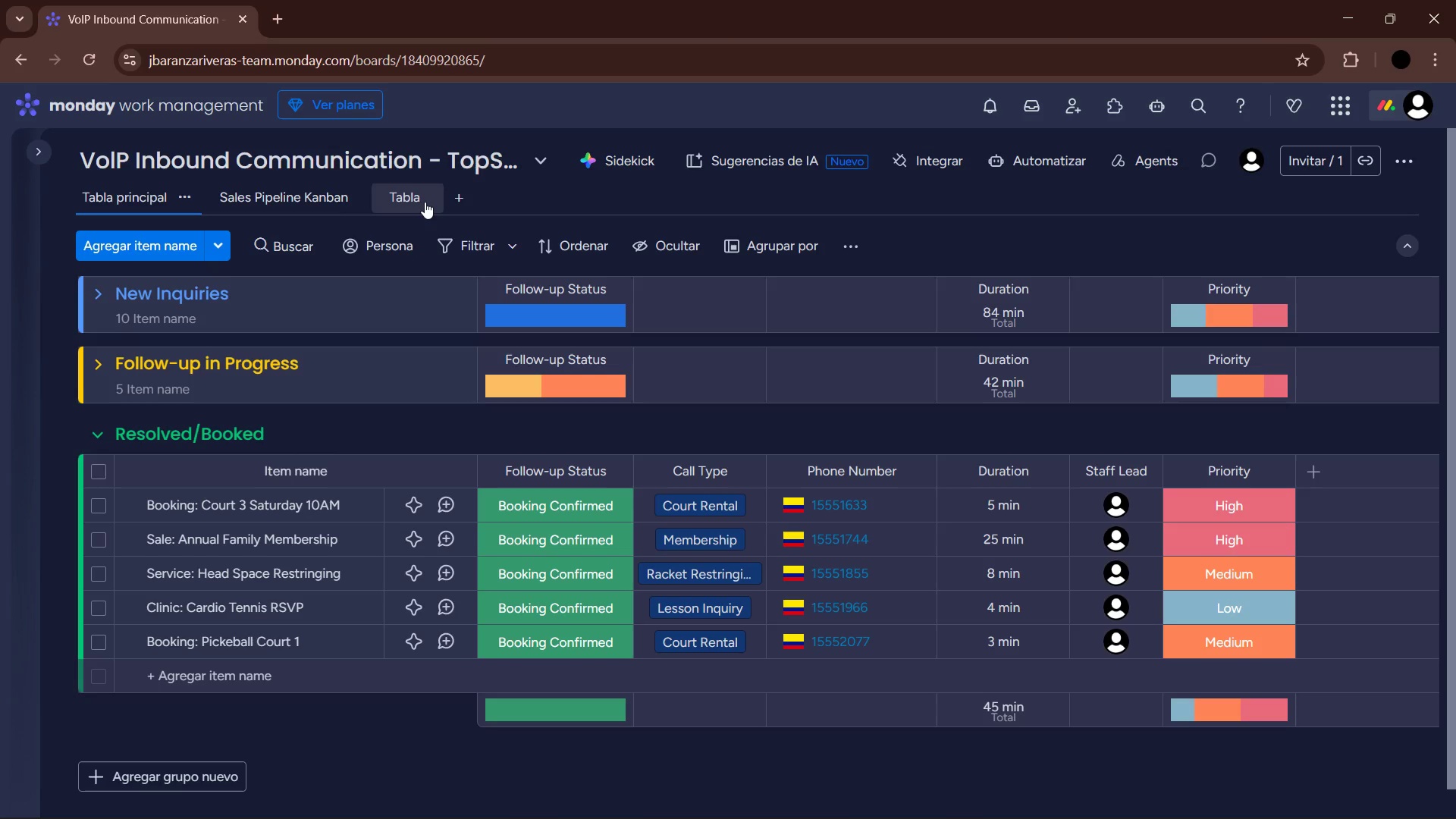 
left_click([425, 202])
 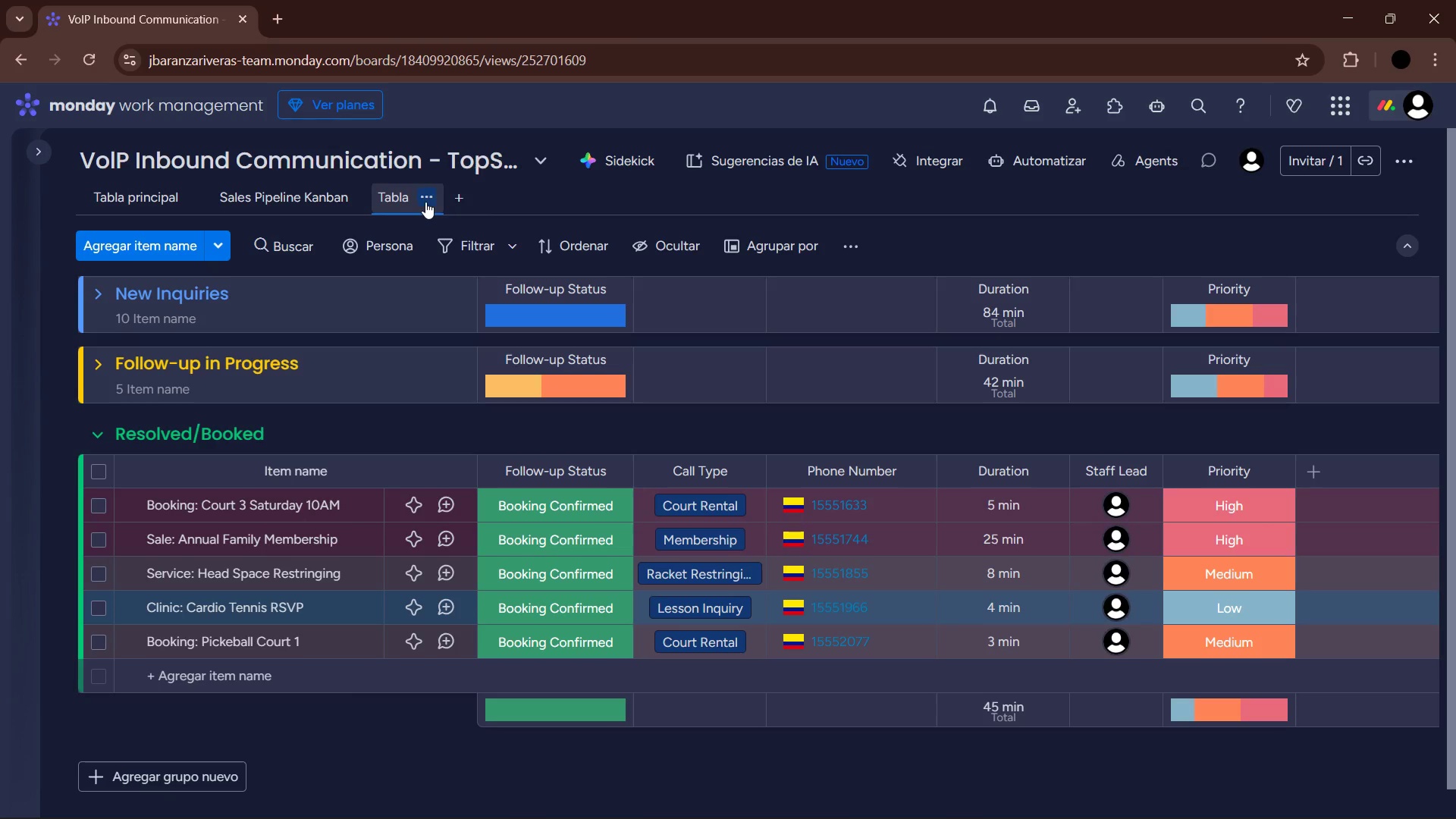 
left_click([424, 202])
 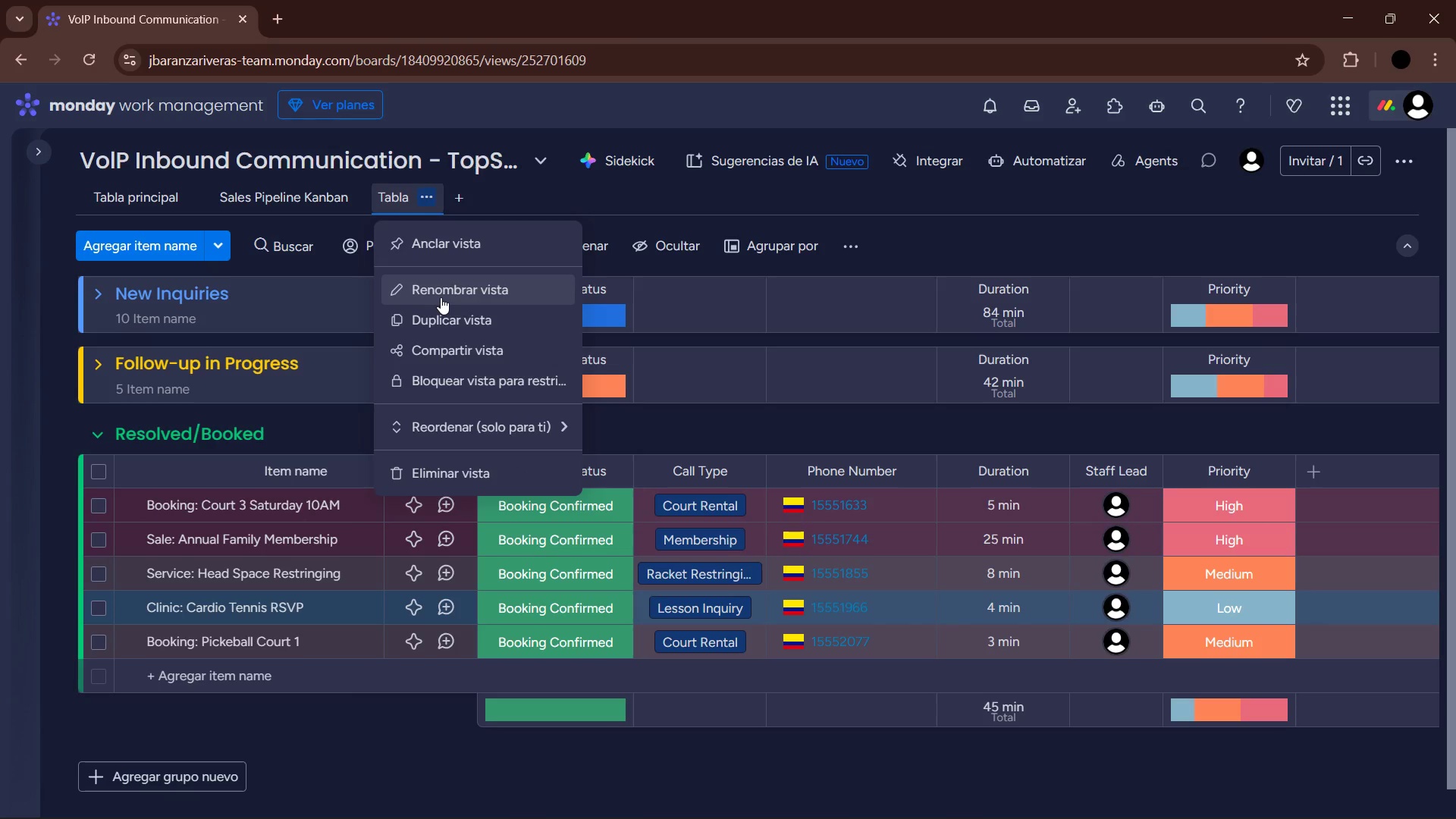 
left_click([441, 297])
 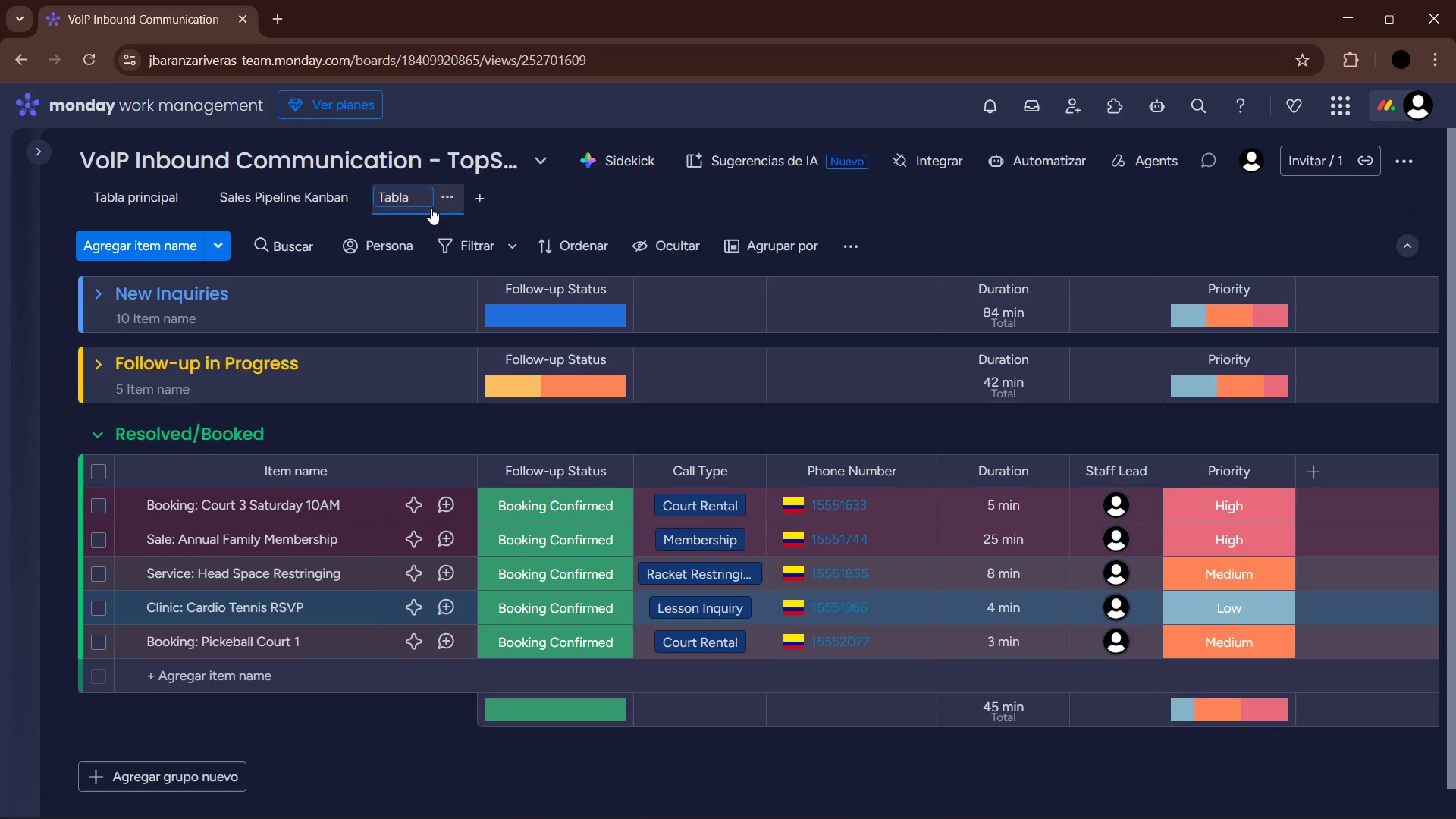 
key(Backspace)
key(Backspace)
key(Backspace)
key(Backspace)
key(Backspace)
type(Table View)
 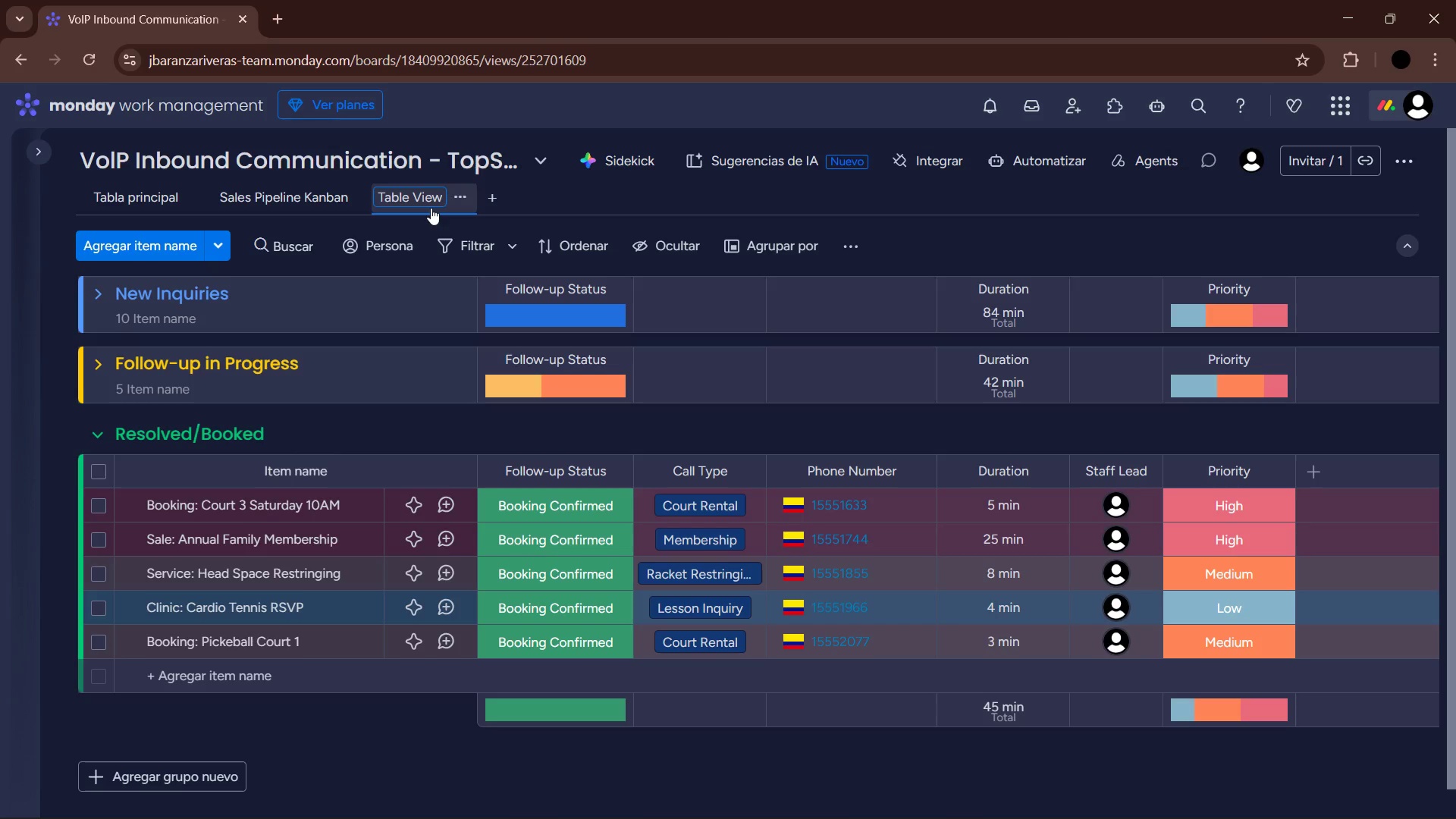 
key(Enter)
 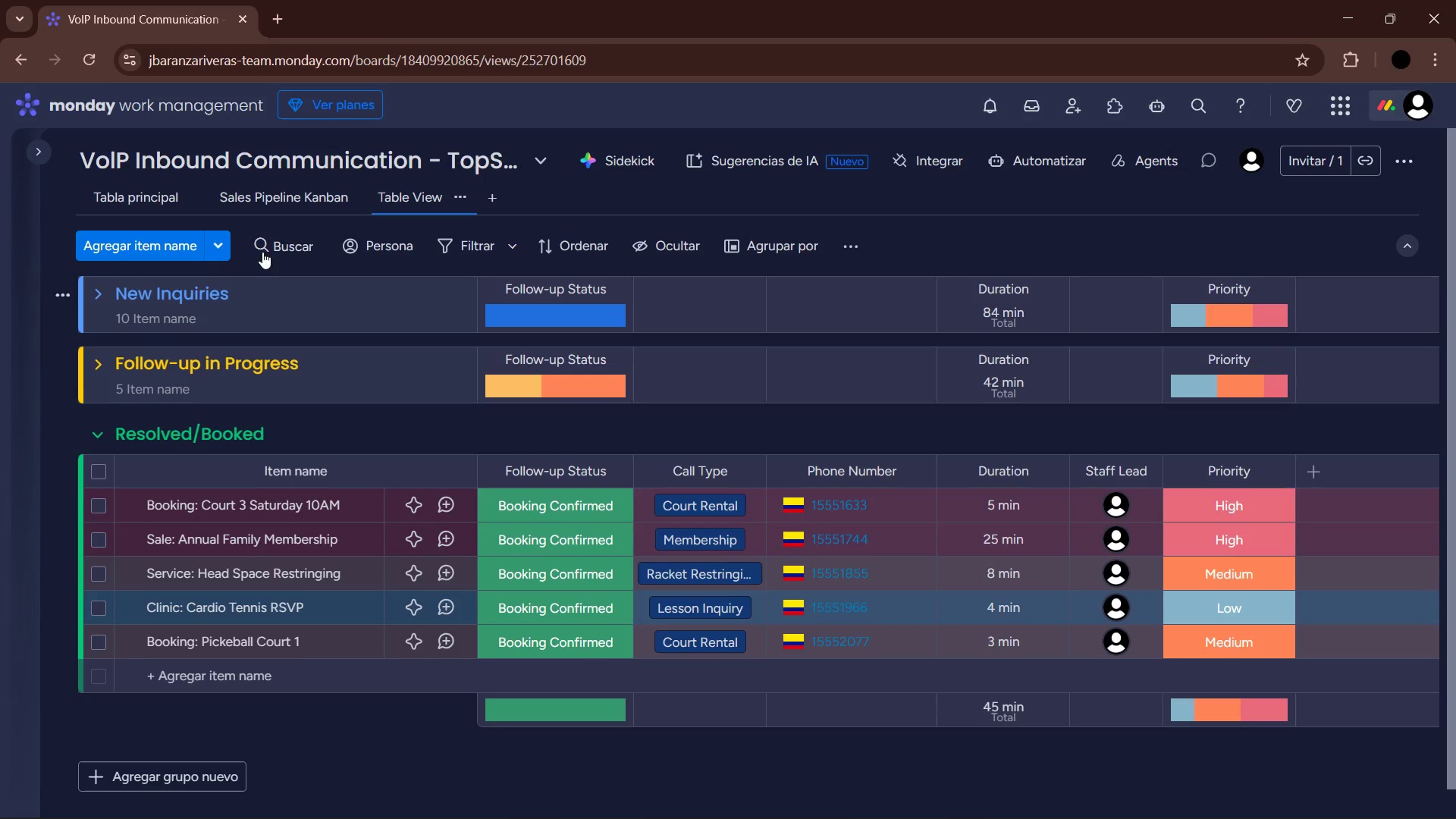 
wait(5.5)
 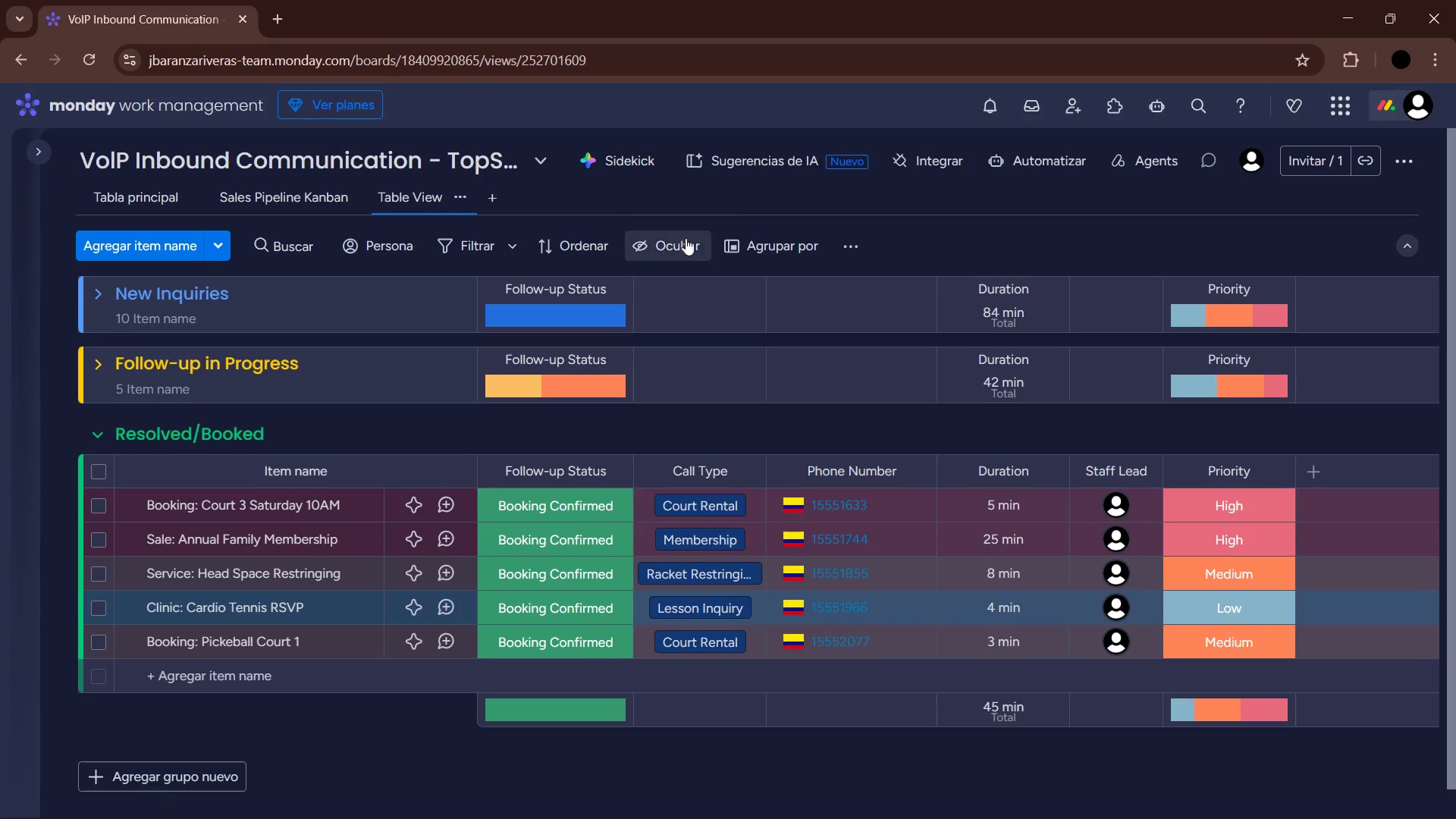 
left_click([177, 202])
 